 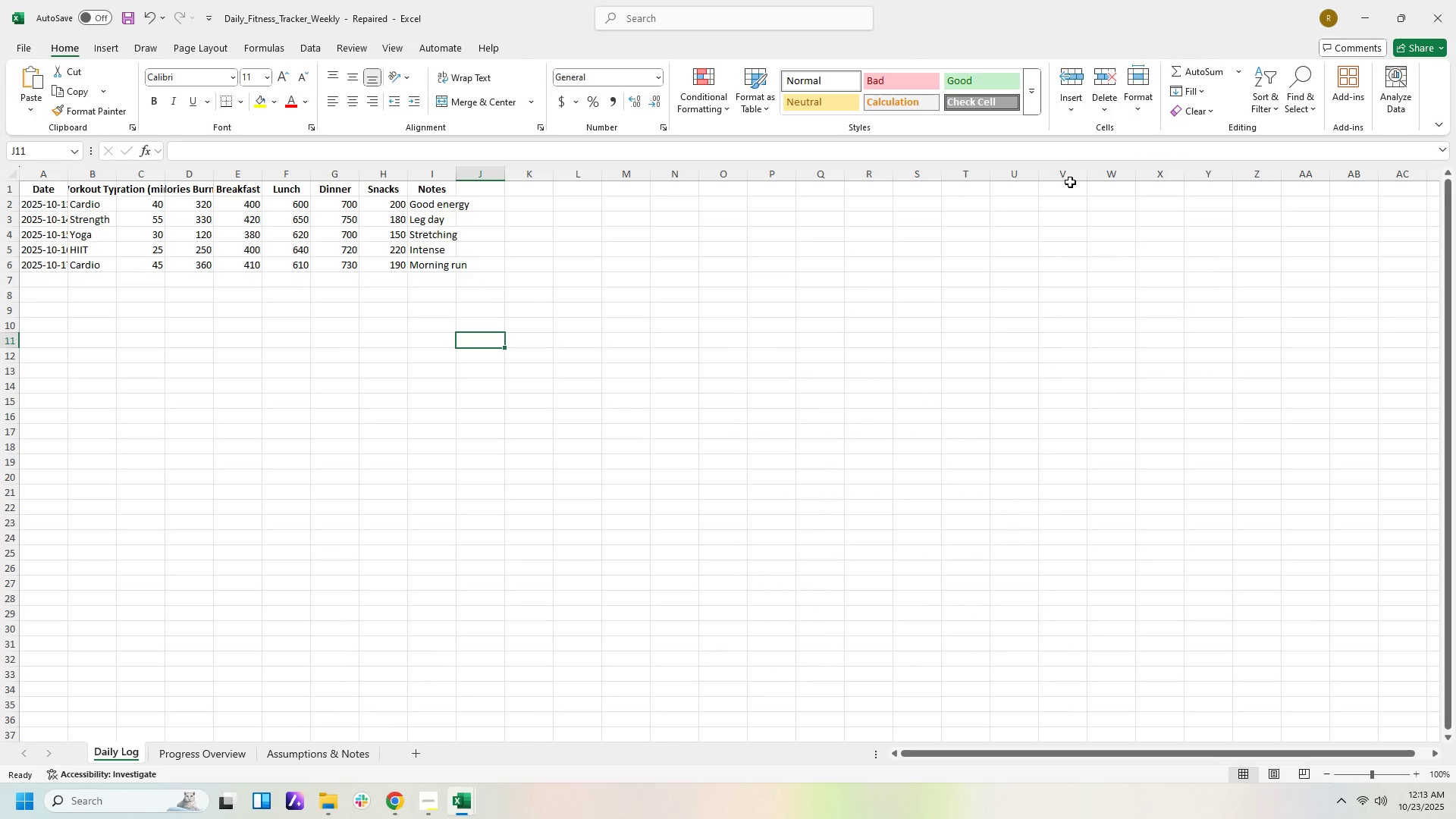 
left_click([199, 755])
 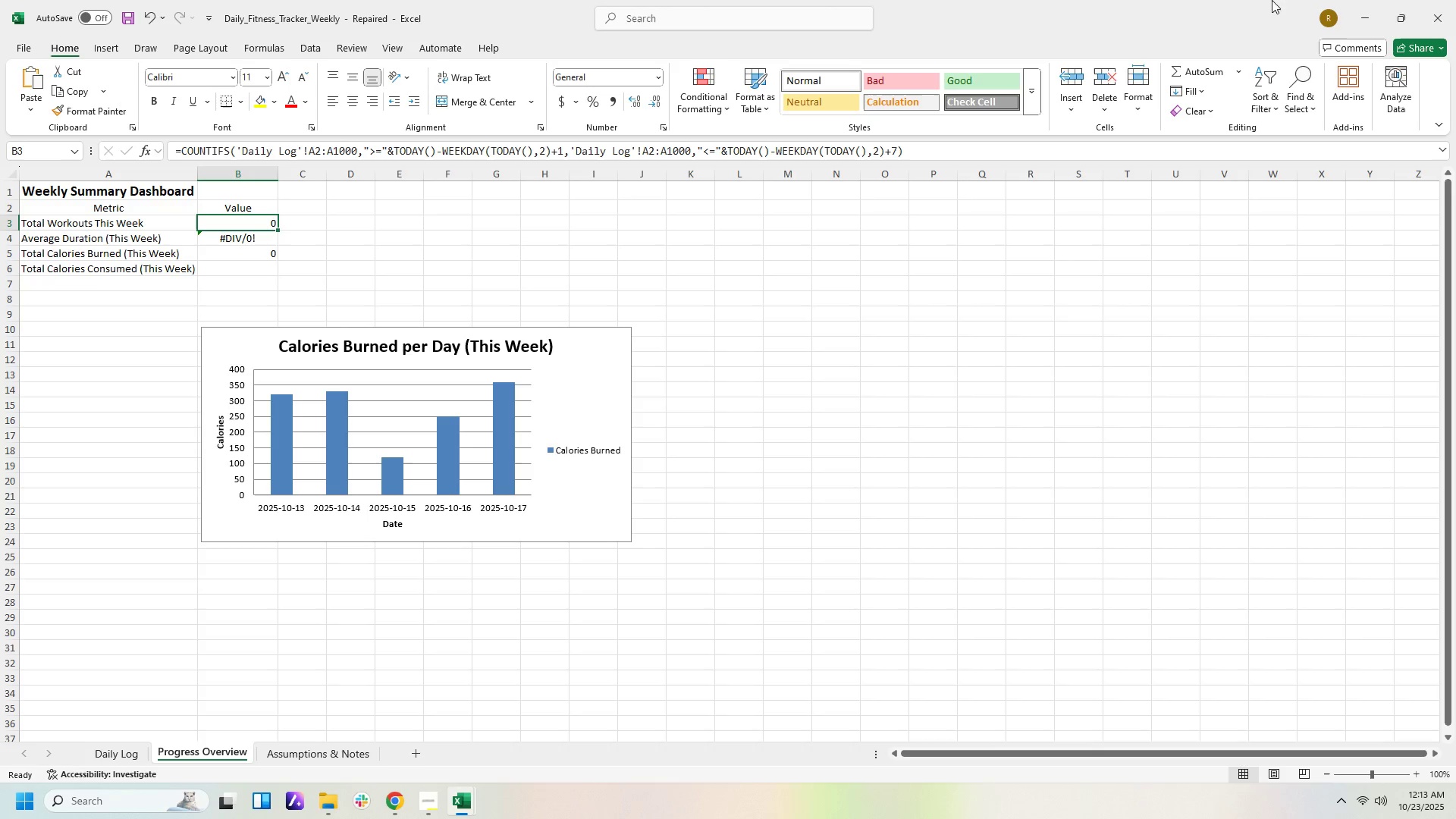 
left_click([1431, 8])
 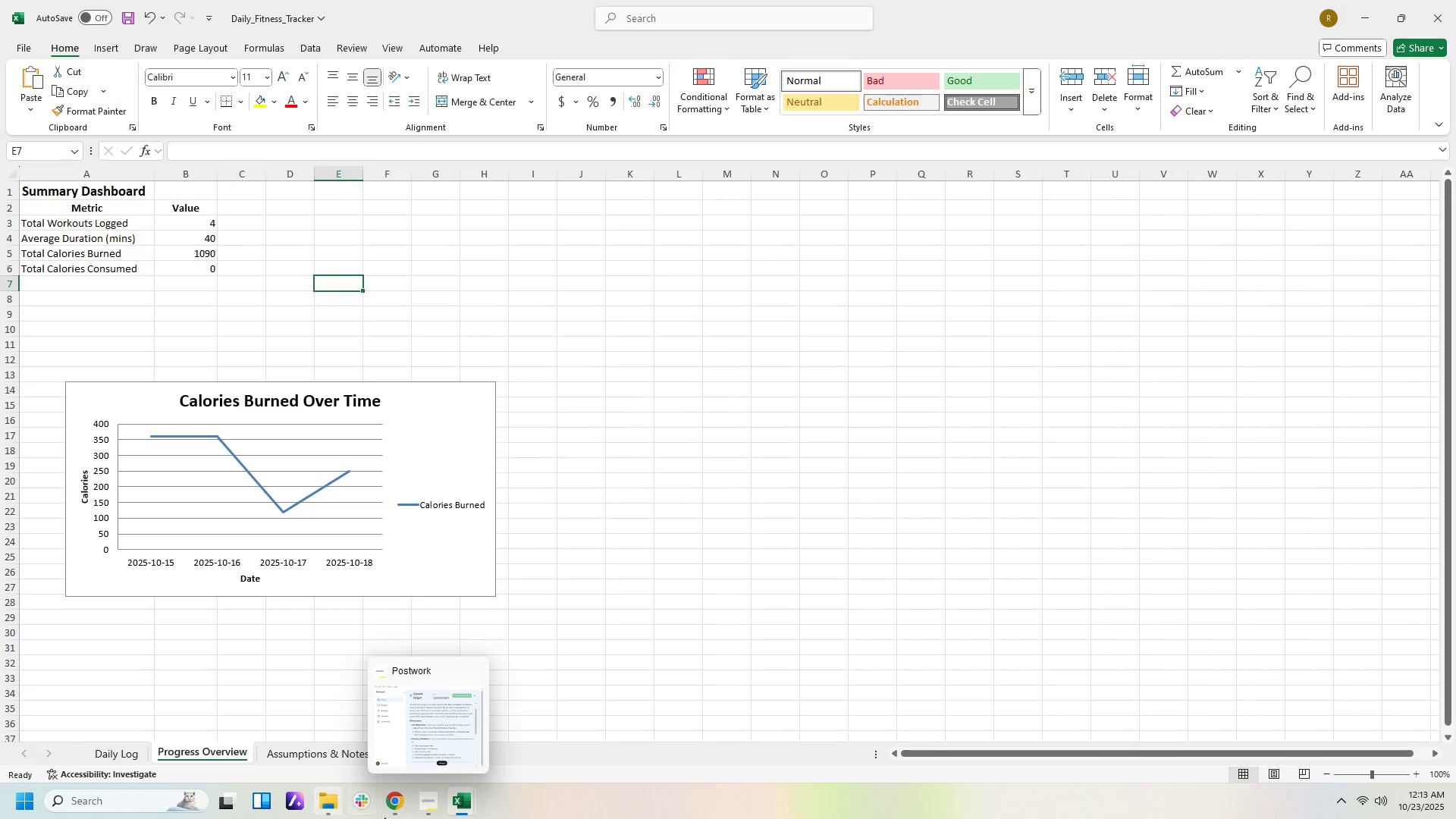 
left_click([459, 797])
 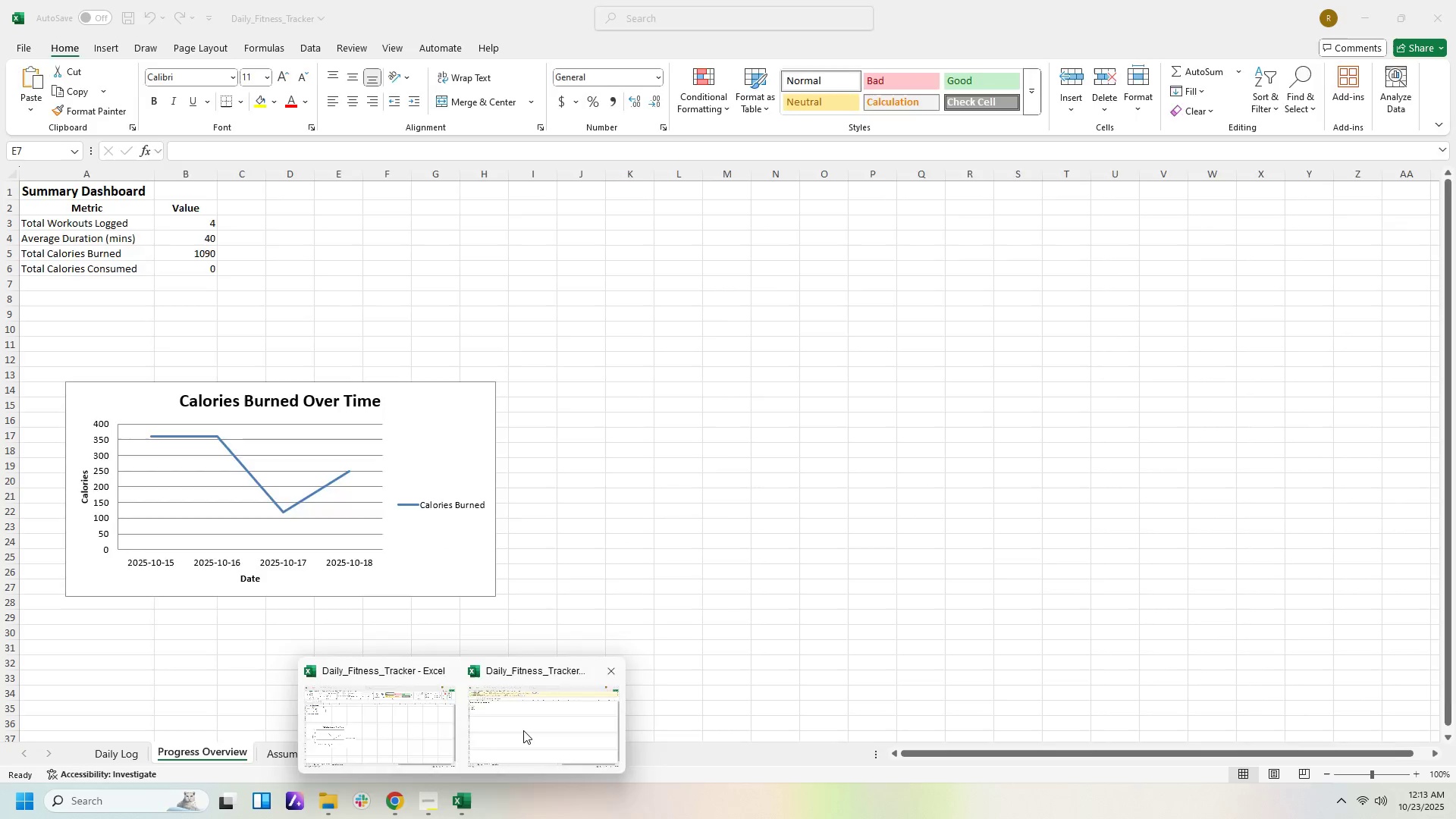 
left_click([523, 730])
 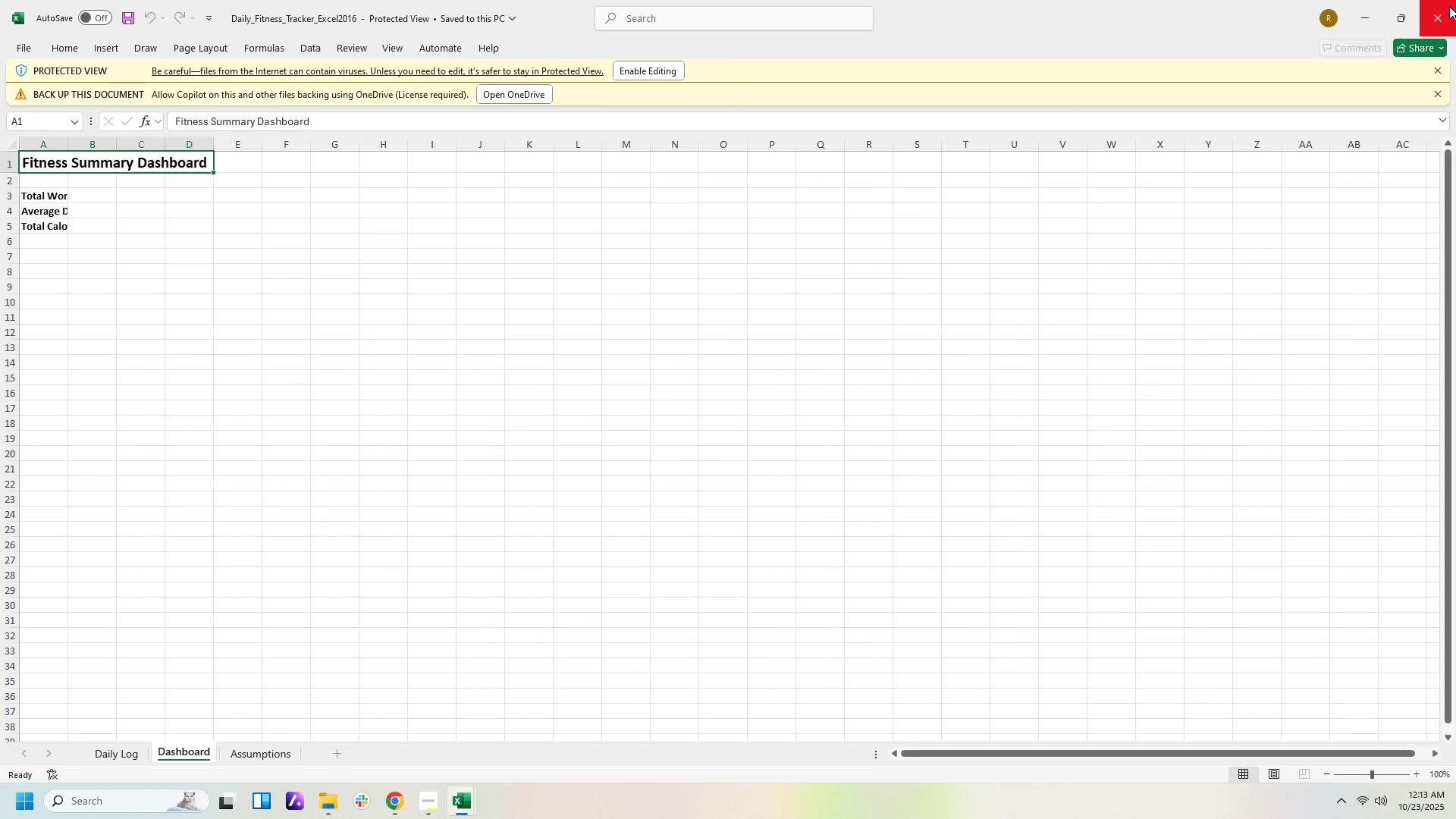 
left_click([1449, 6])
 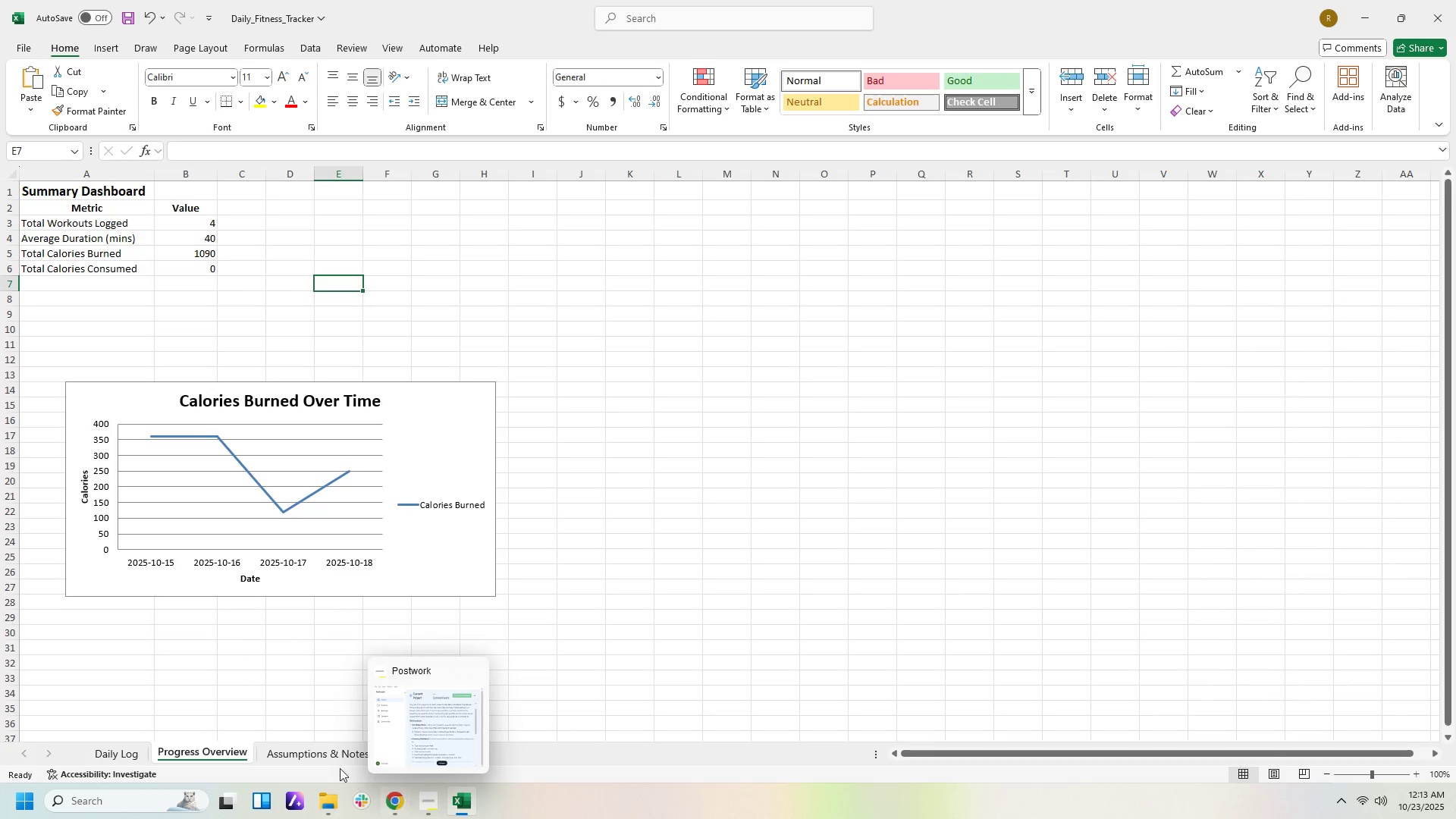 
left_click([324, 765])
 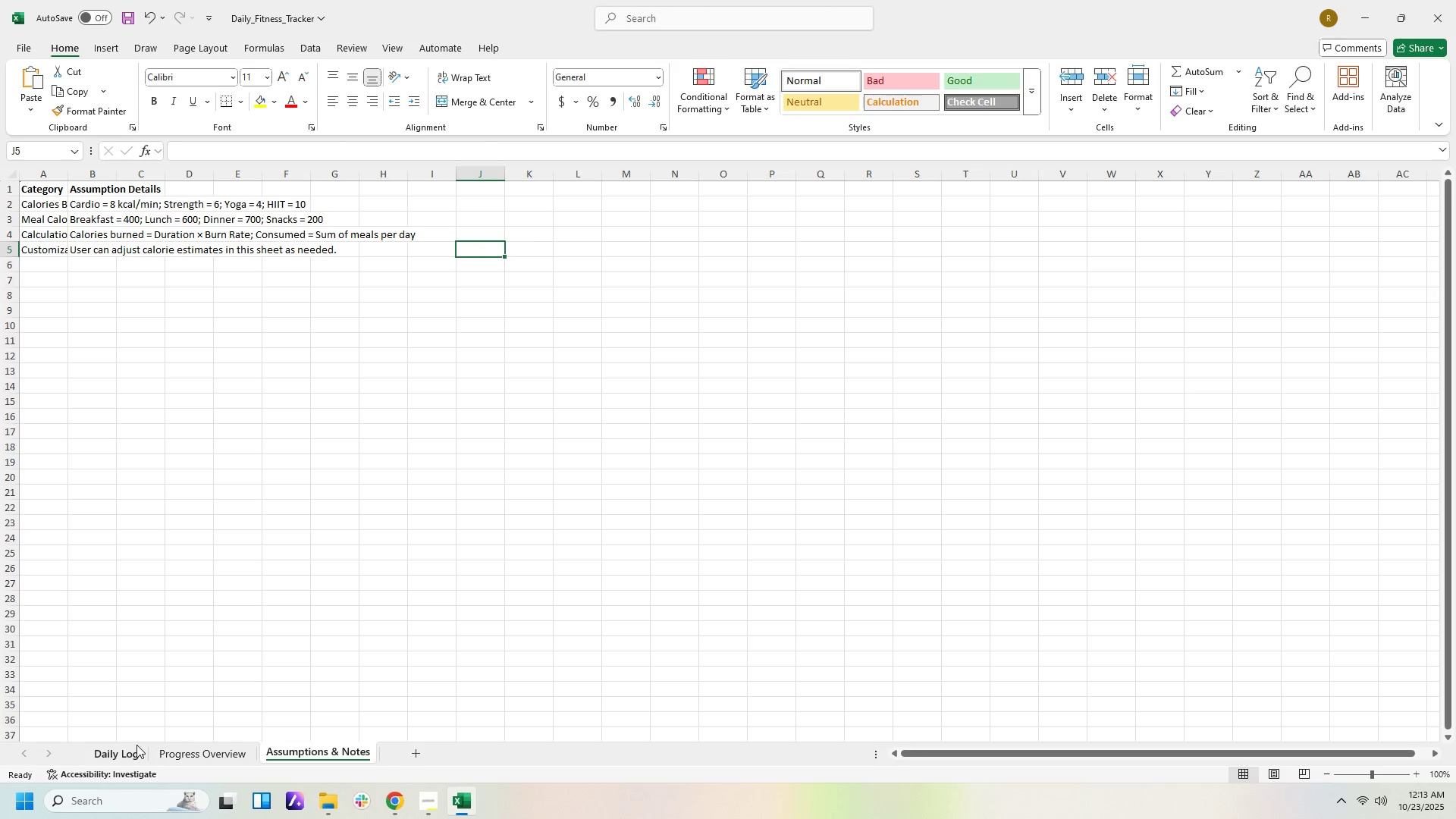 
left_click([124, 752])
 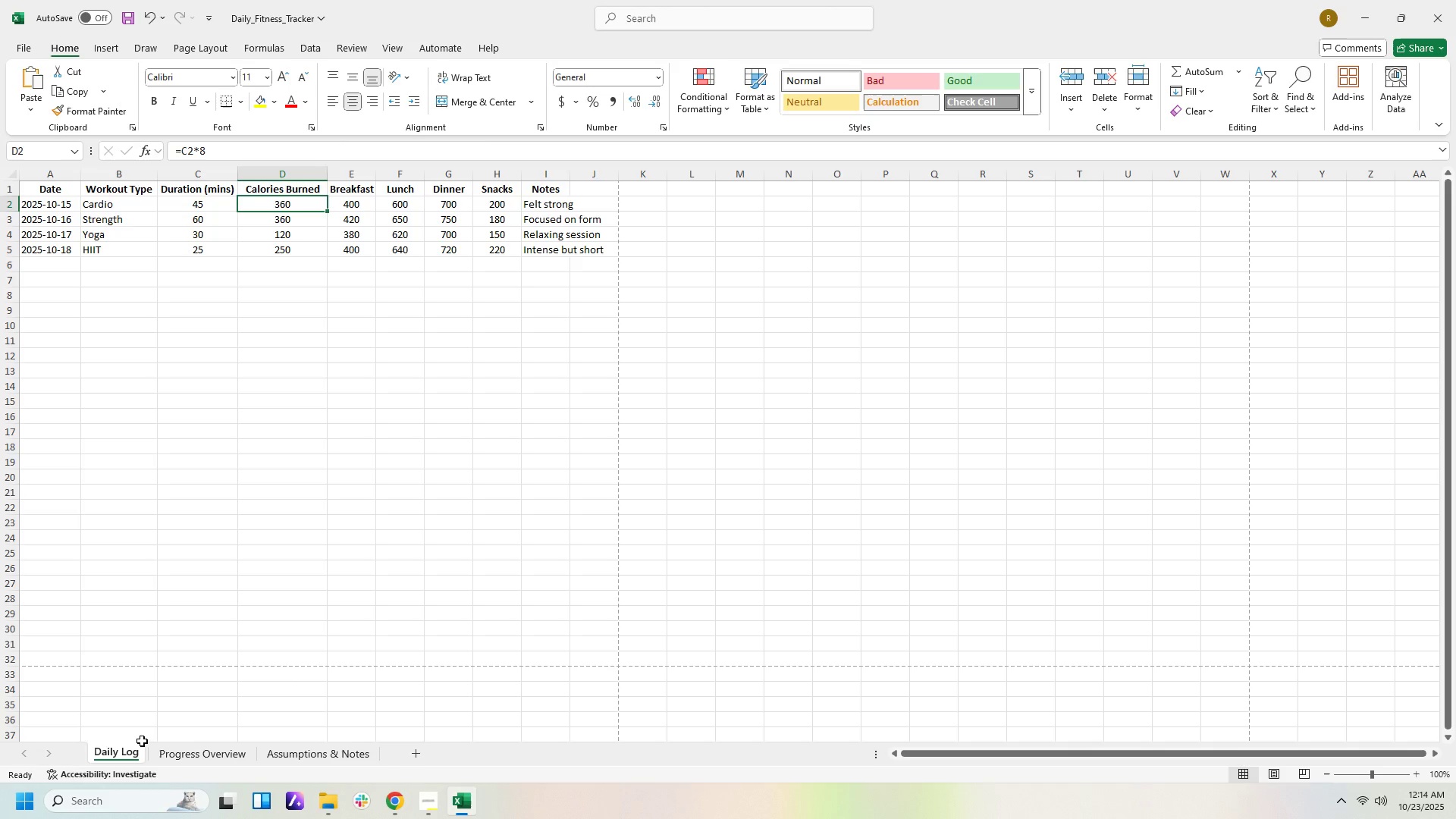 
wait(51.7)
 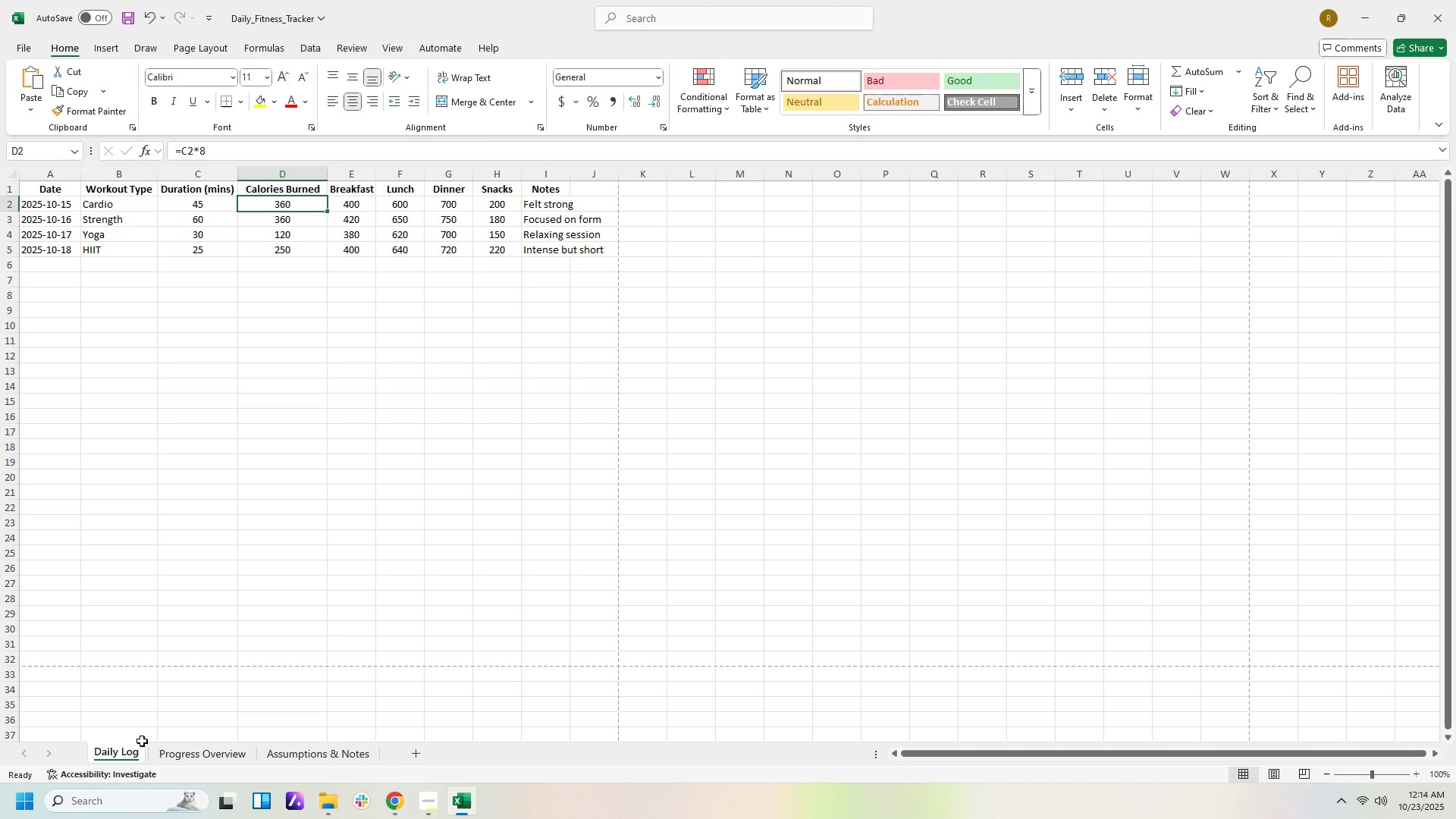 
left_click([221, 758])
 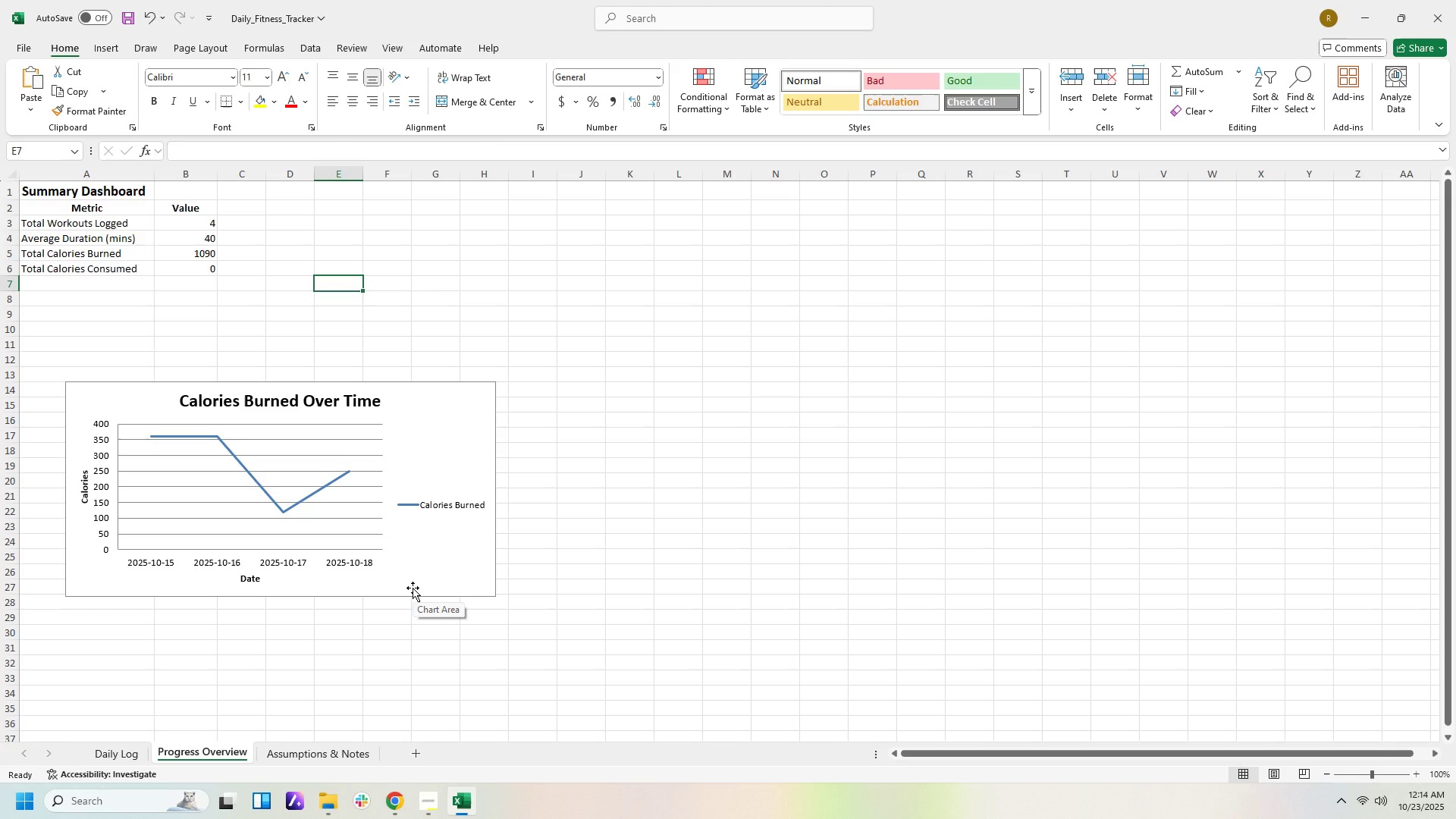 
wait(23.17)
 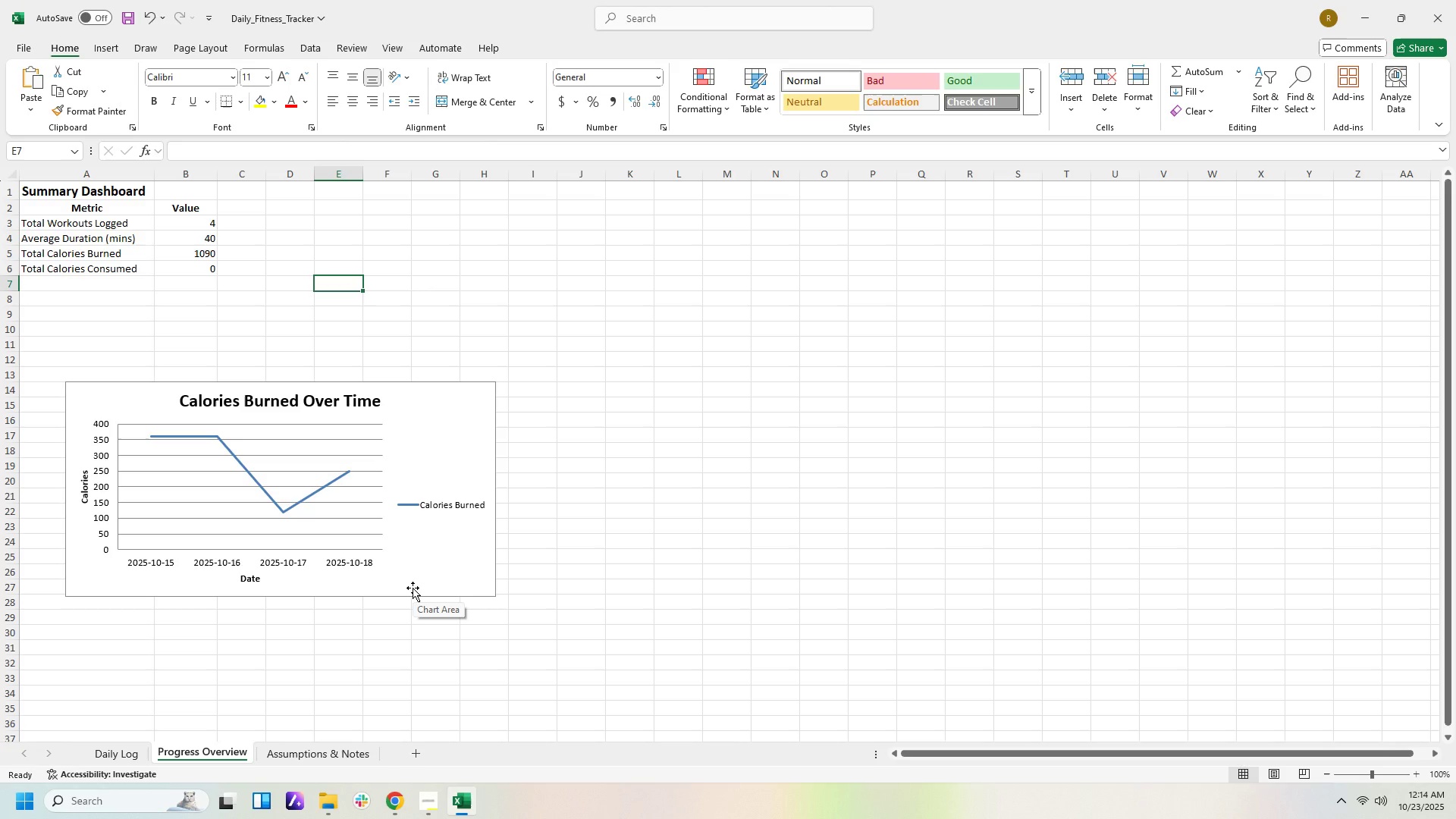 
left_click([350, 763])
 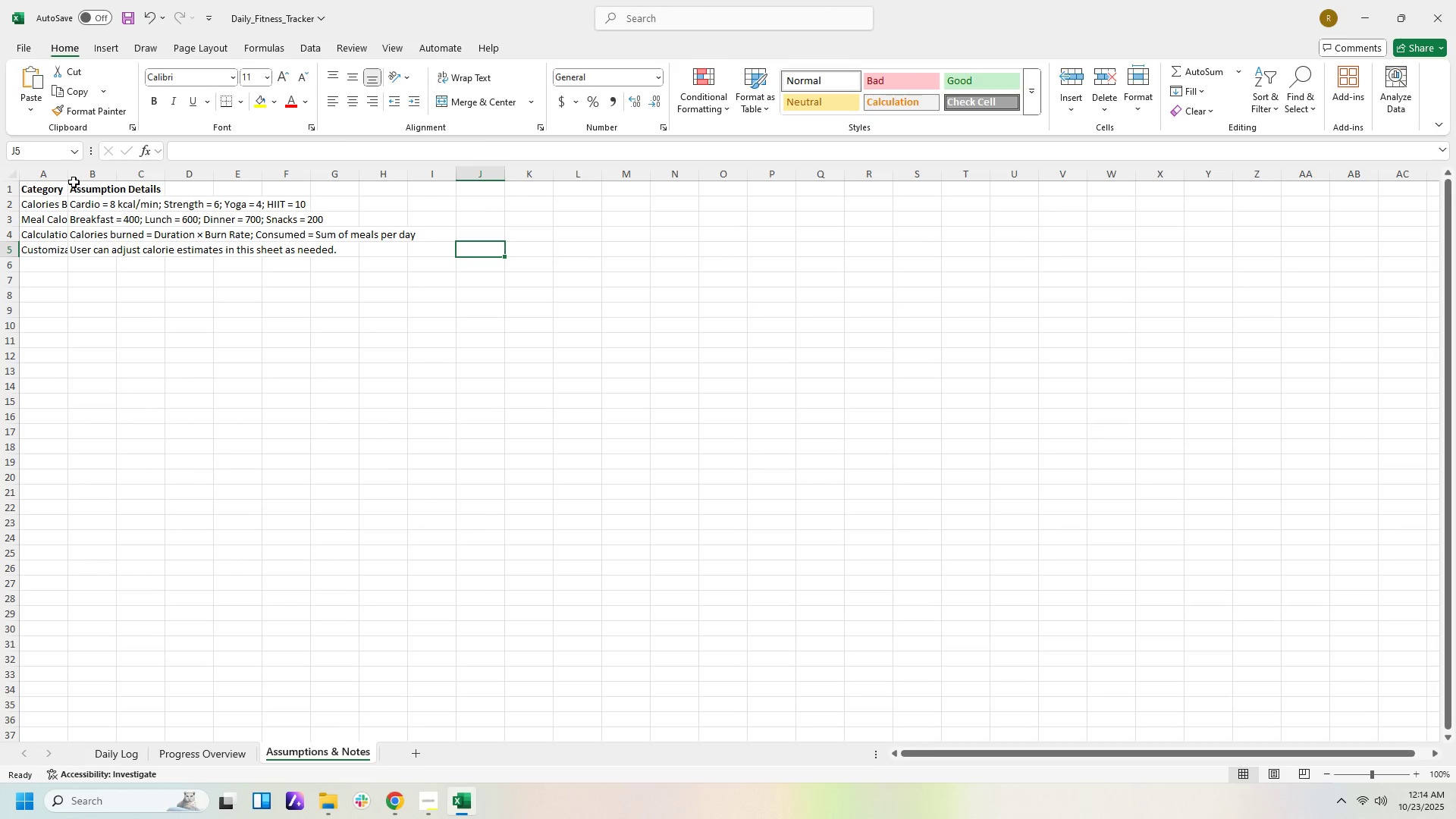 
left_click_drag(start_coordinate=[68, 175], to_coordinate=[86, 174])
 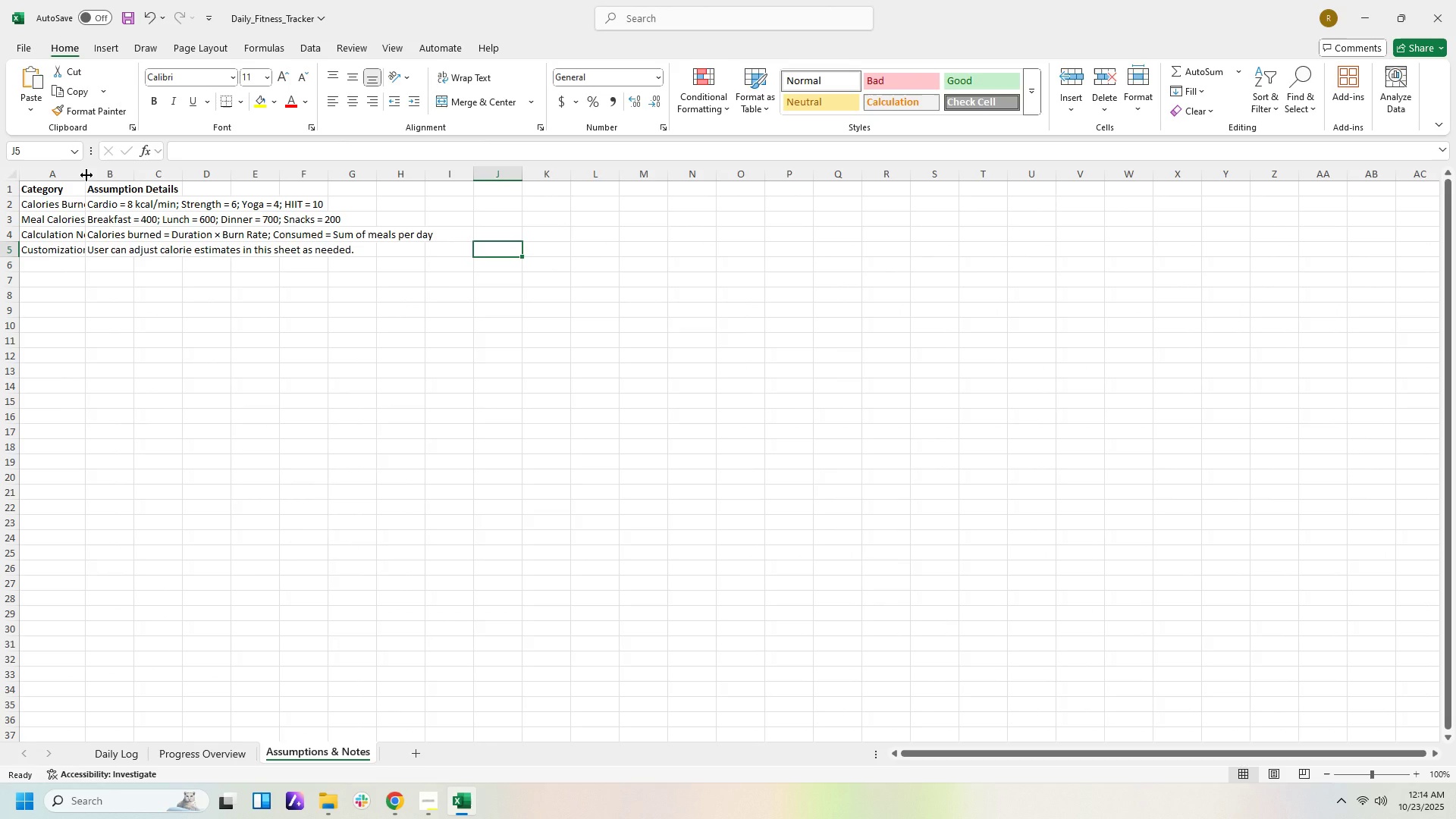 
left_click_drag(start_coordinate=[86, 175], to_coordinate=[128, 175])
 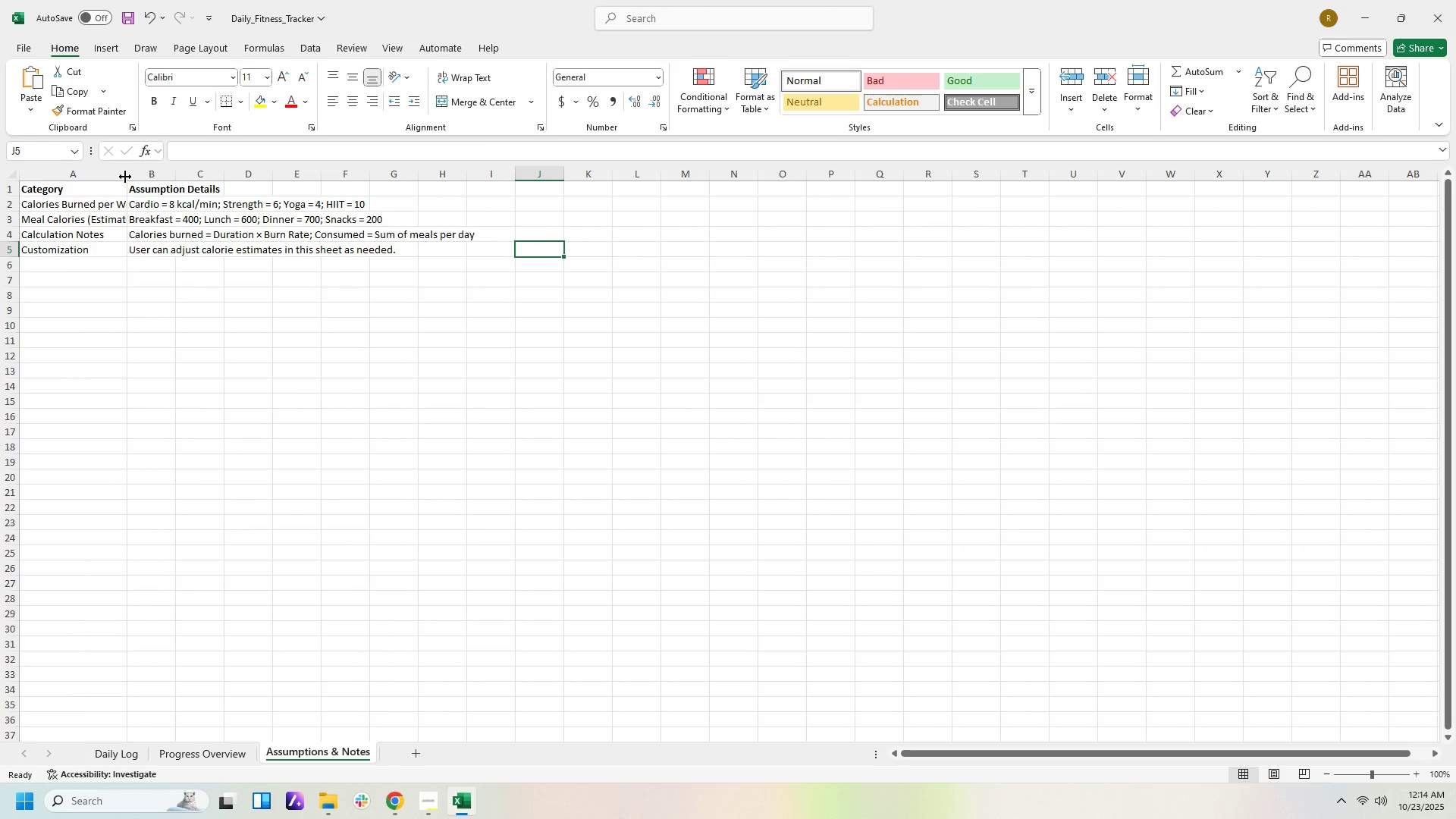 
left_click_drag(start_coordinate=[125, 177], to_coordinate=[165, 175])
 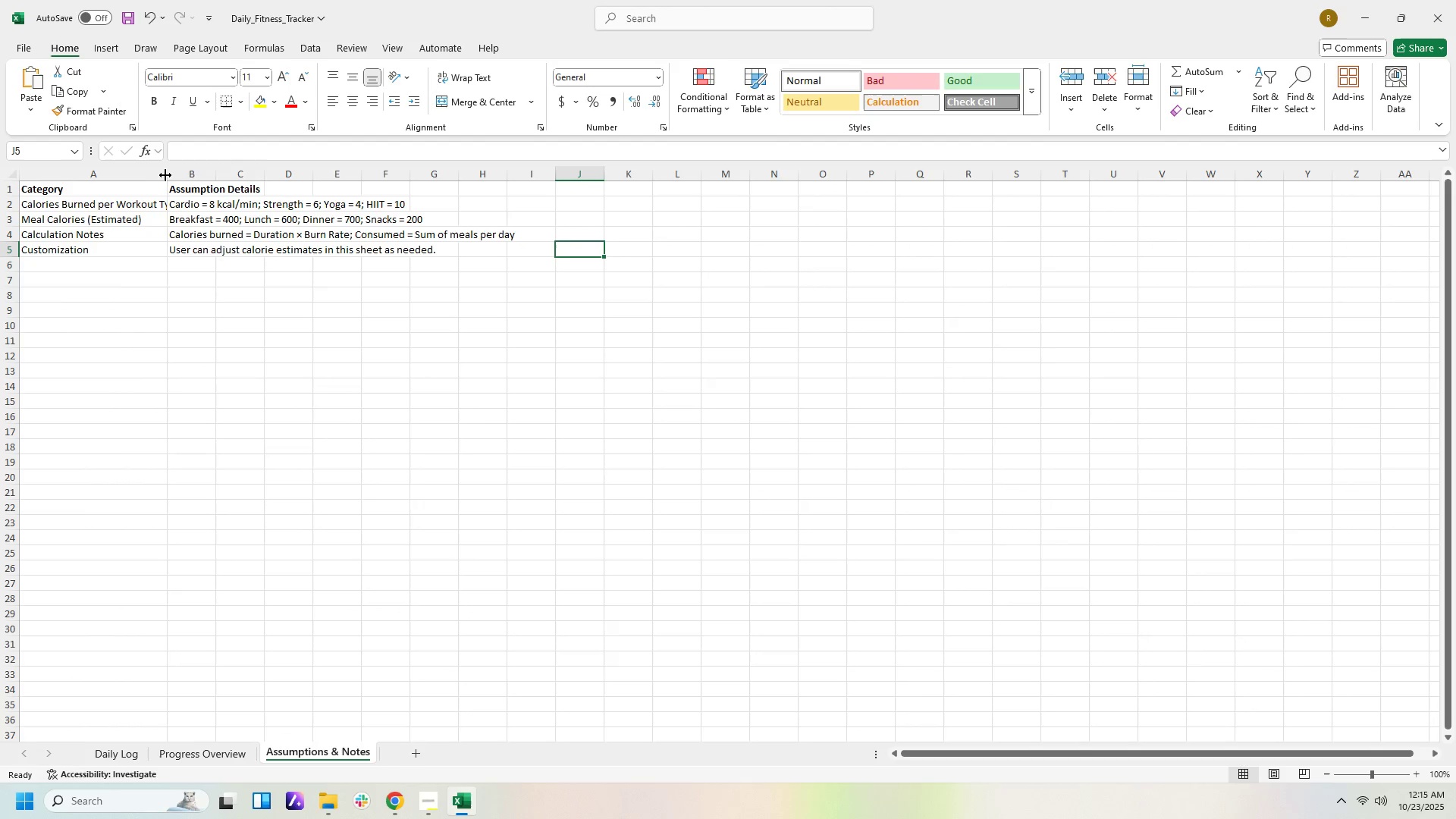 
left_click_drag(start_coordinate=[165, 175], to_coordinate=[215, 175])
 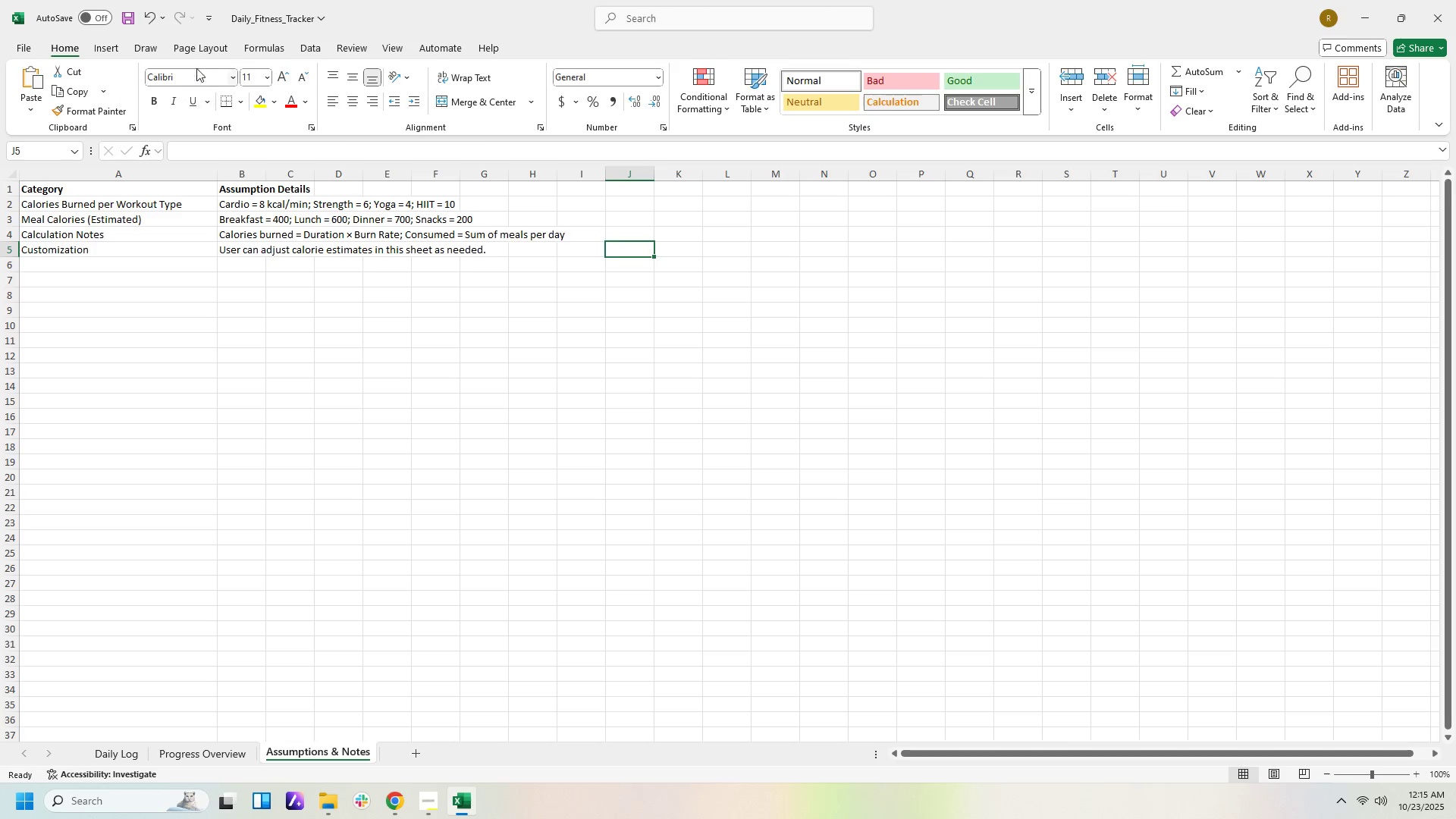 
wait(12.4)
 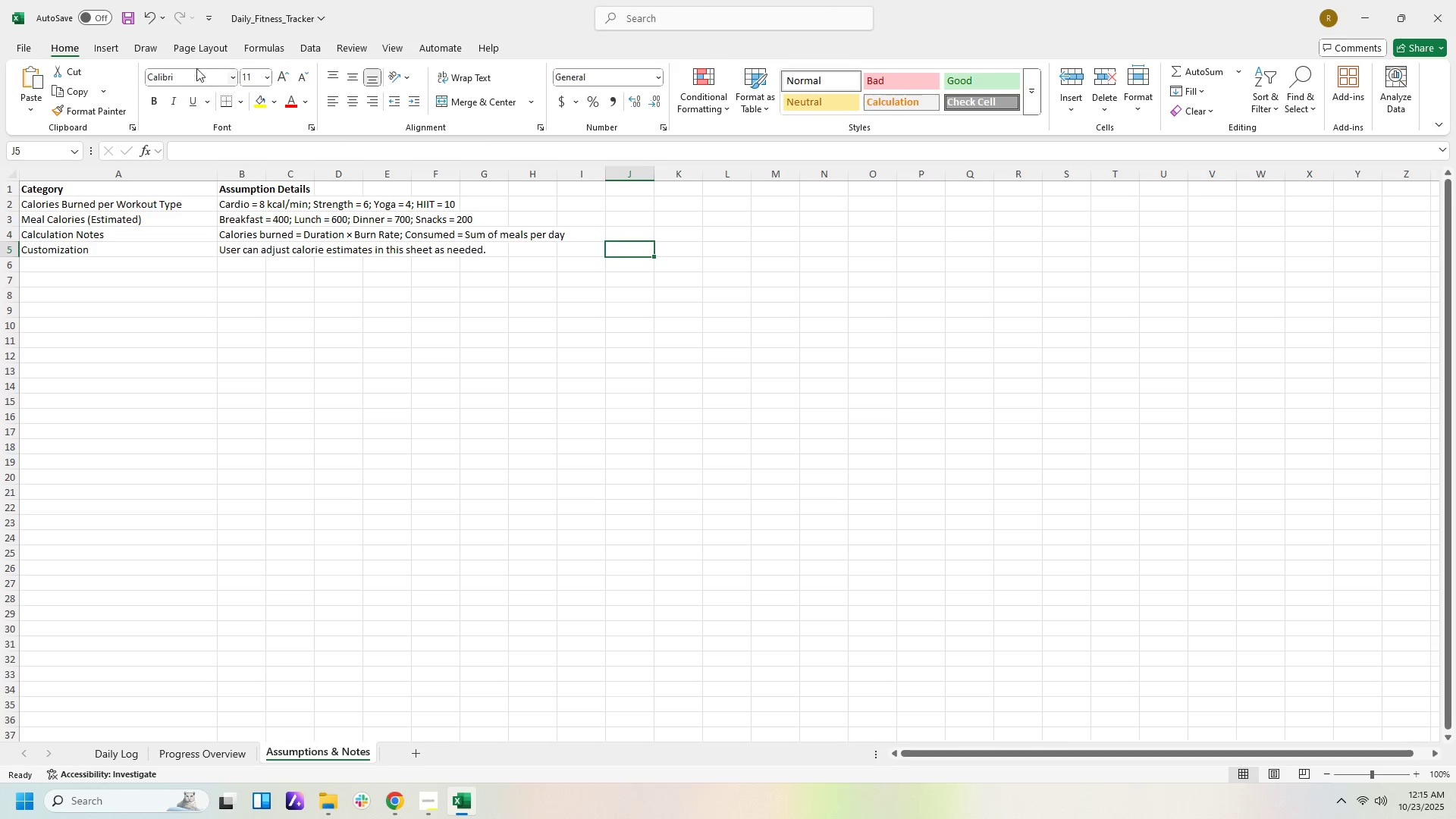 
left_click([133, 760])
 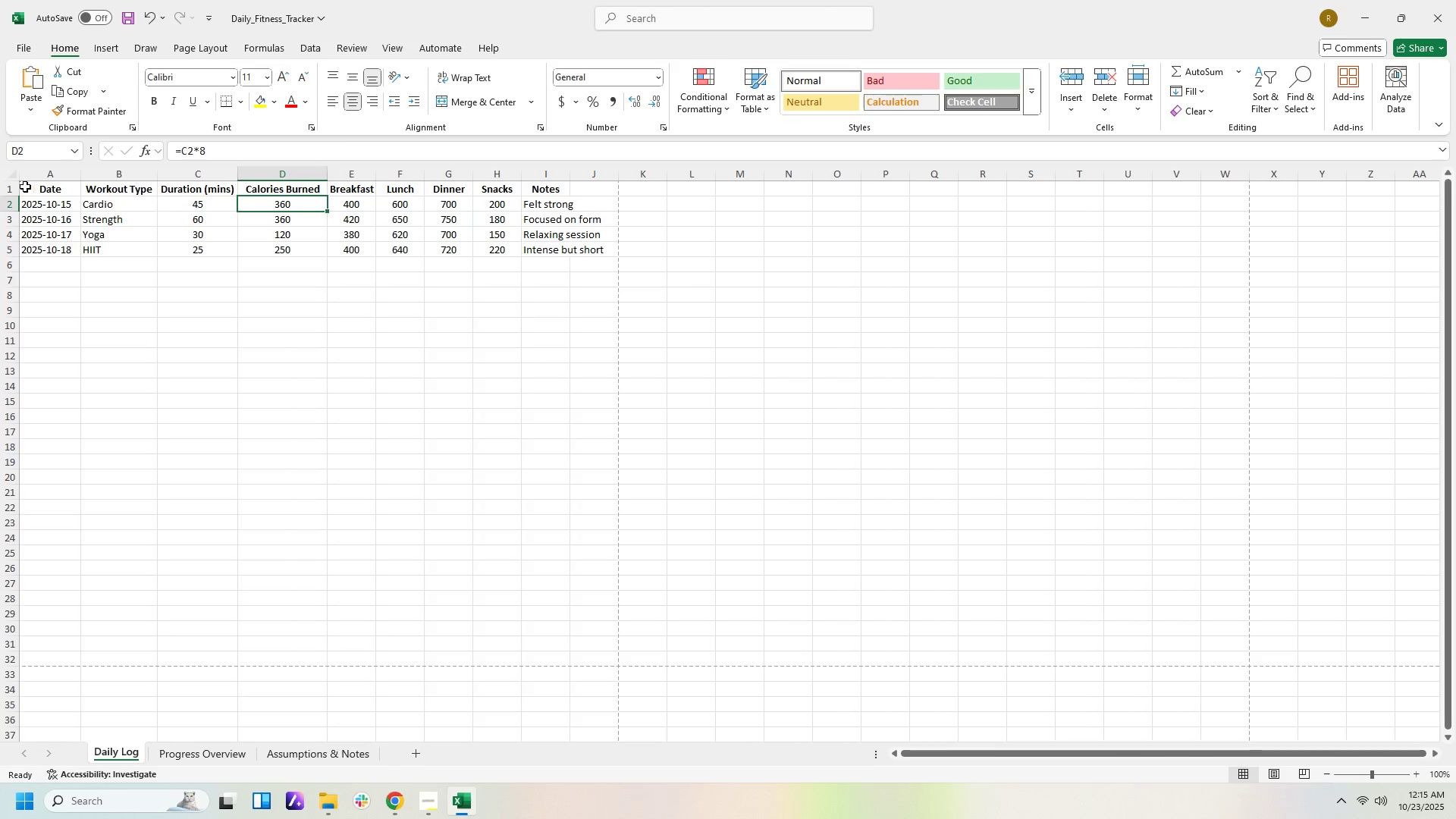 
left_click([9, 194])
 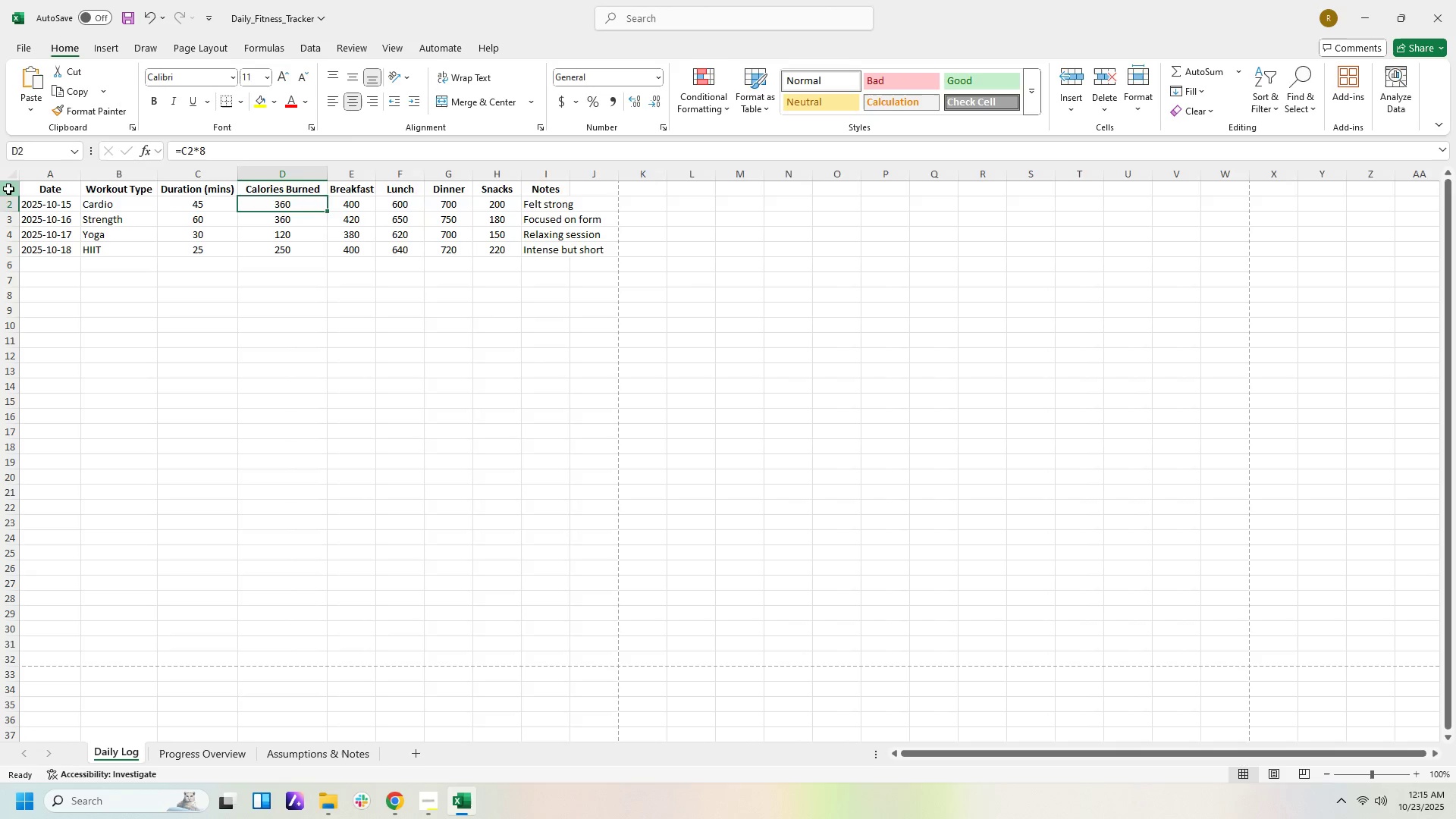 
left_click([8, 189])
 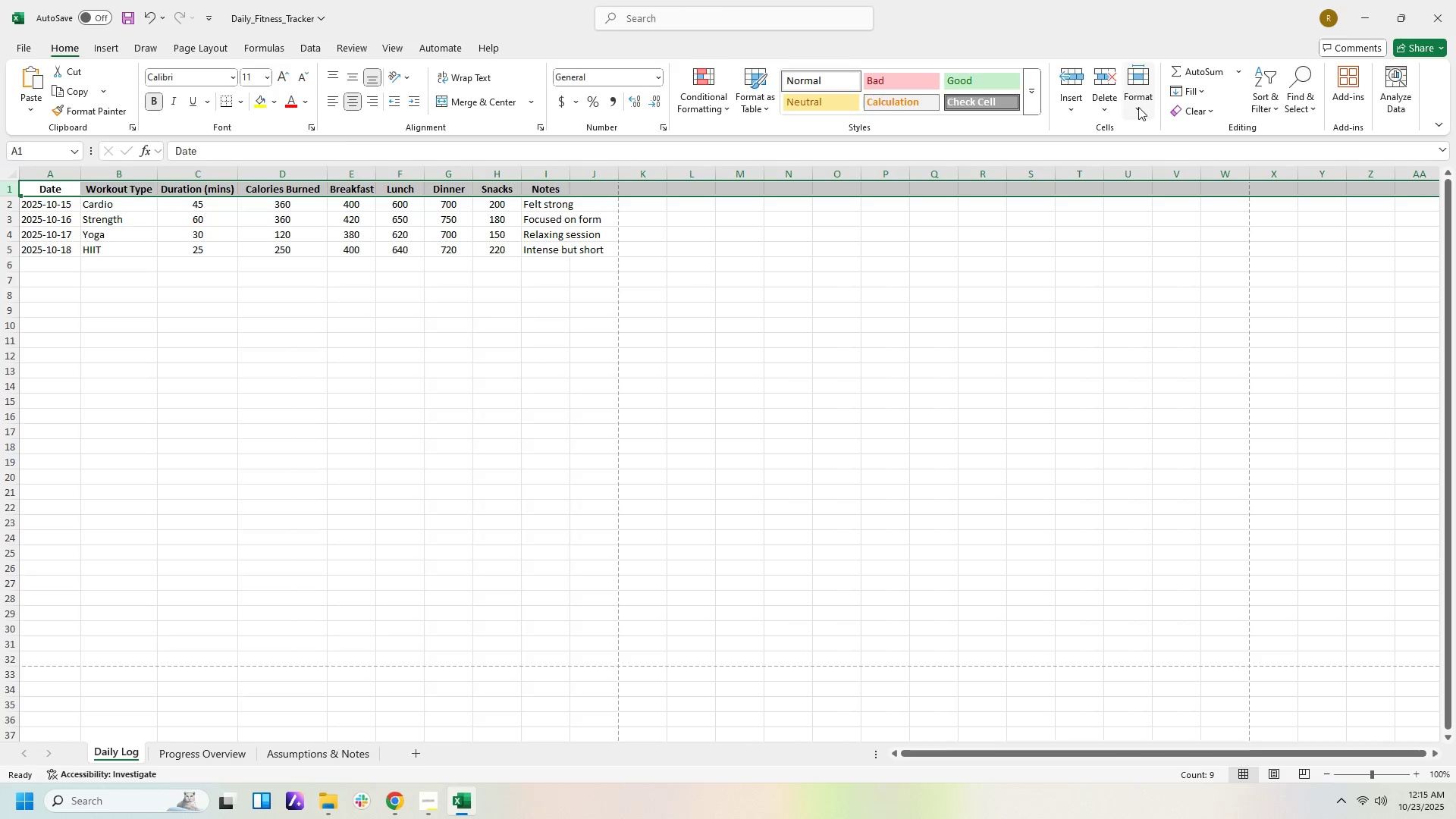 
left_click_drag(start_coordinate=[1057, 75], to_coordinate=[1063, 77])
 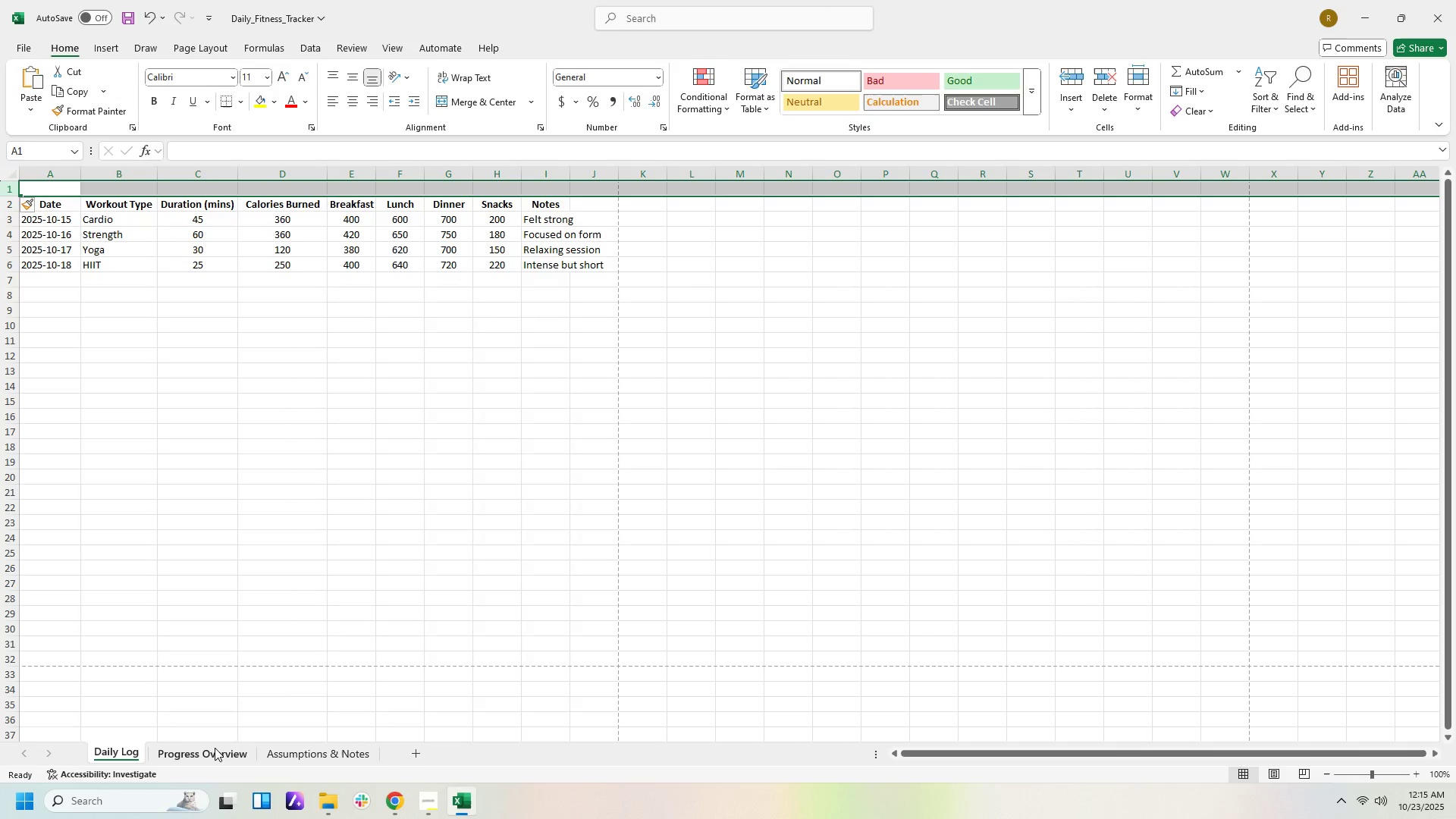 
left_click([214, 743])
 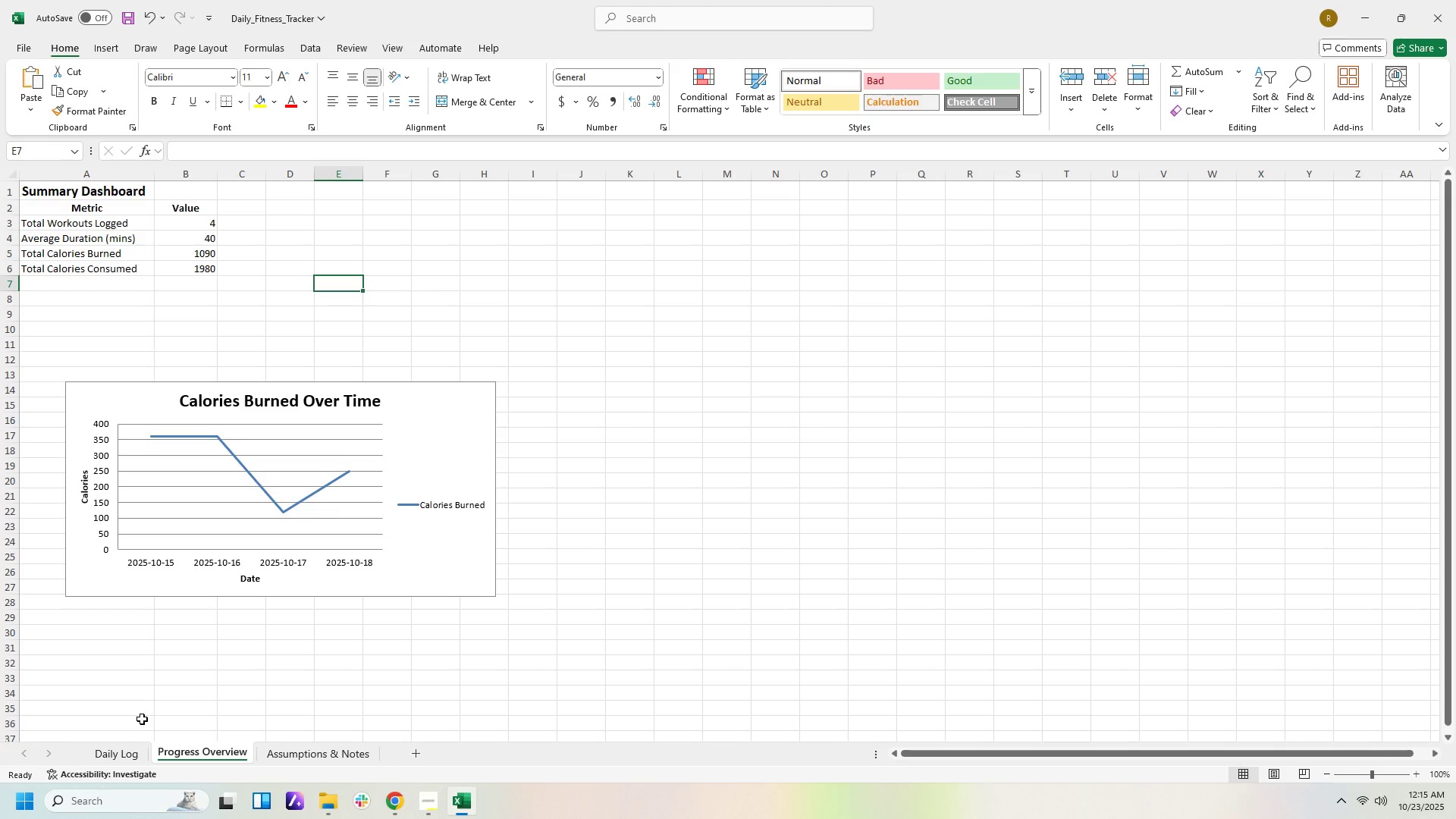 
left_click([123, 763])
 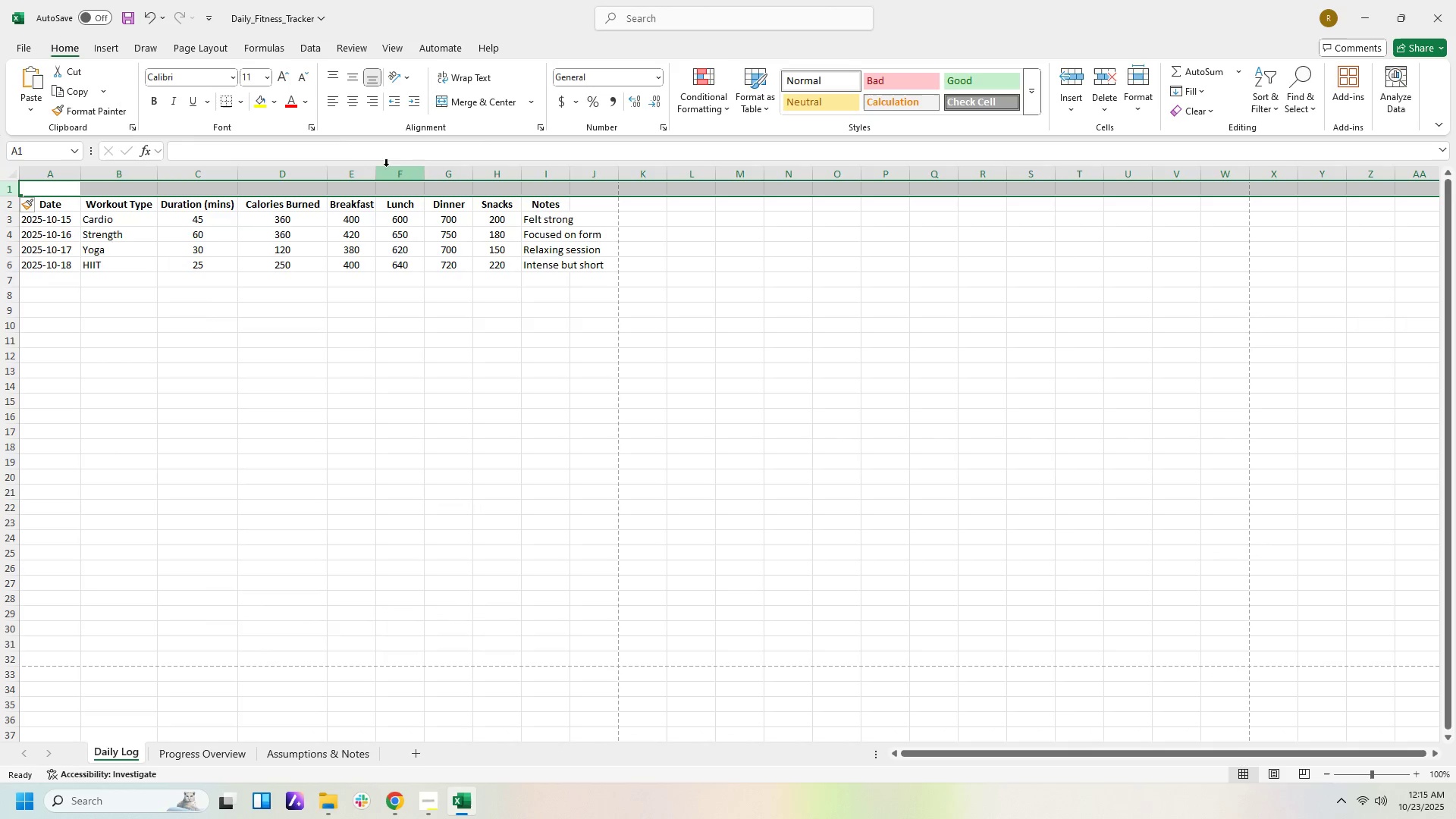 
left_click_drag(start_coordinate=[356, 188], to_coordinate=[497, 191])
 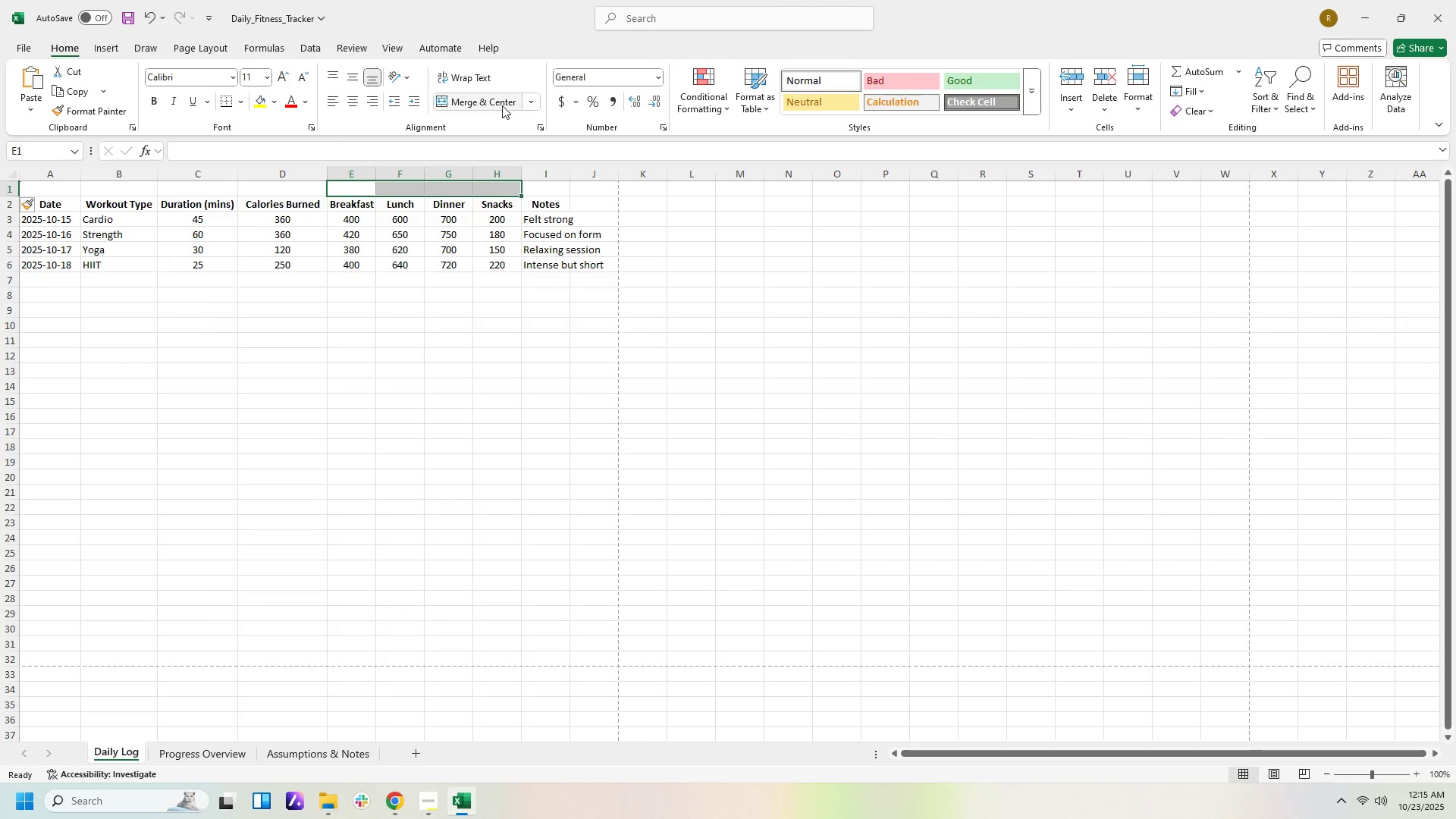 
left_click([482, 104])
 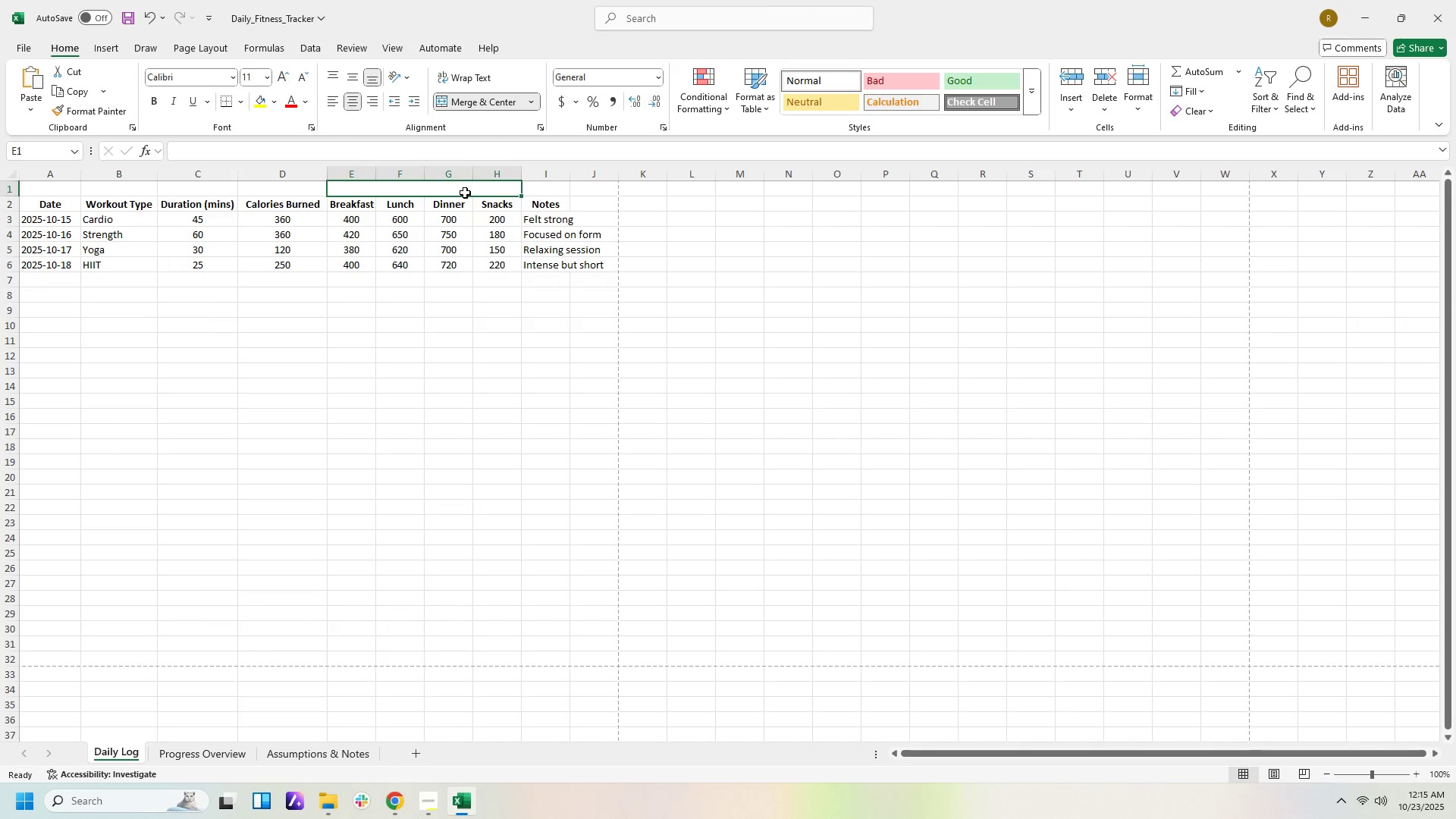 
left_click([465, 193])
 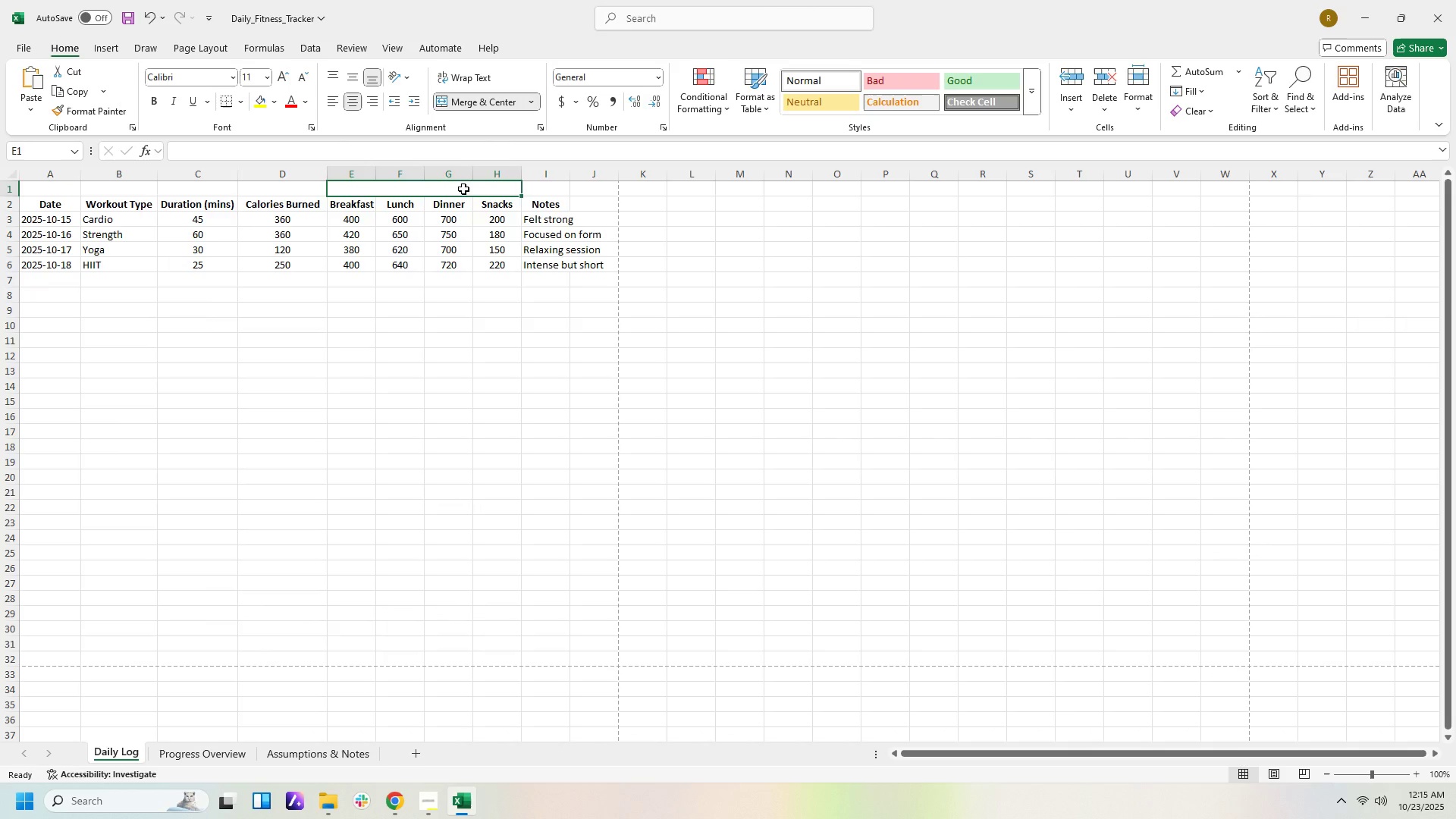 
type(mw)
key(Backspace)
key(Backspace)
type(Meak)
key(Backspace)
type(l)
 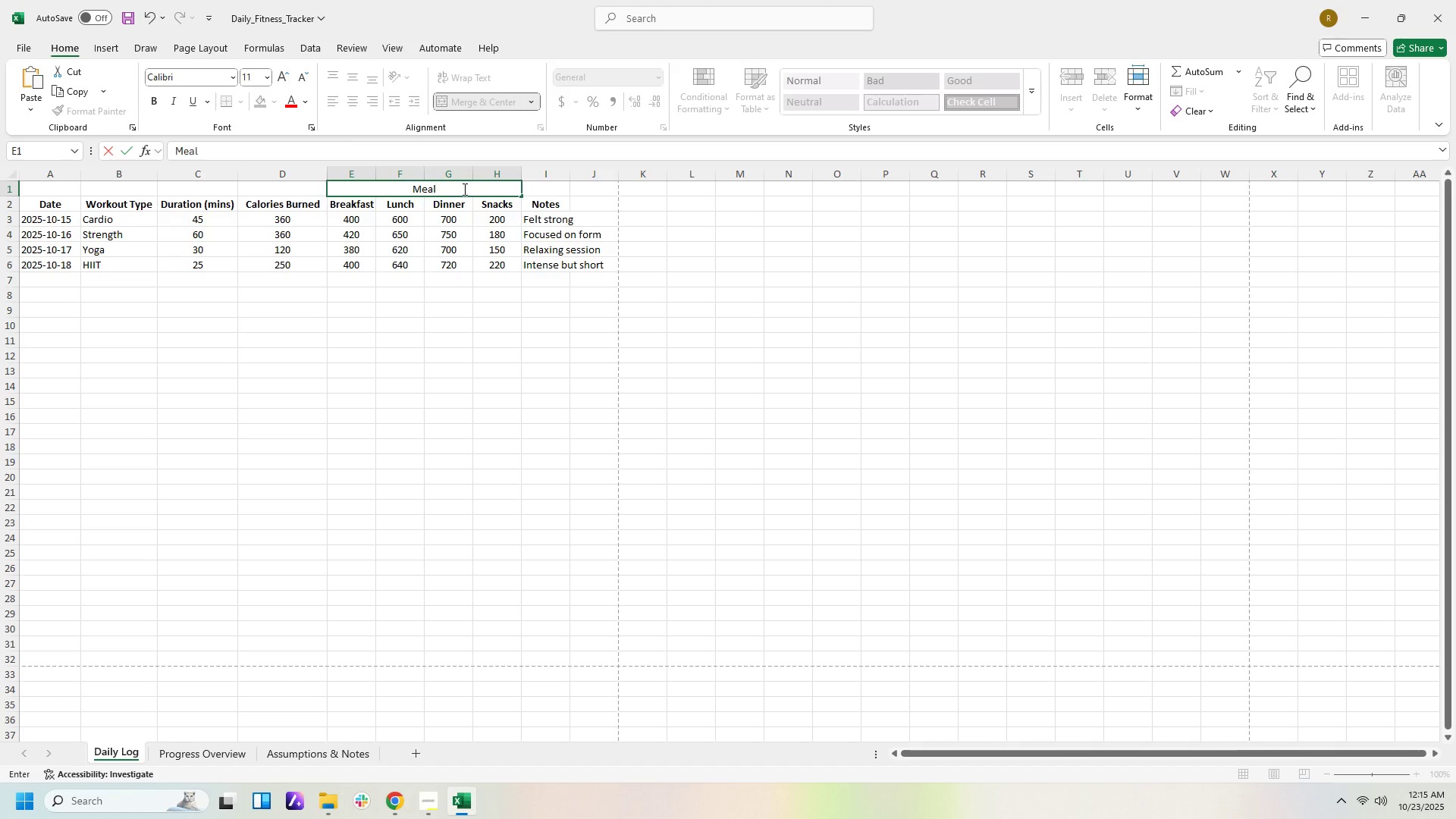 
wait(6.77)
 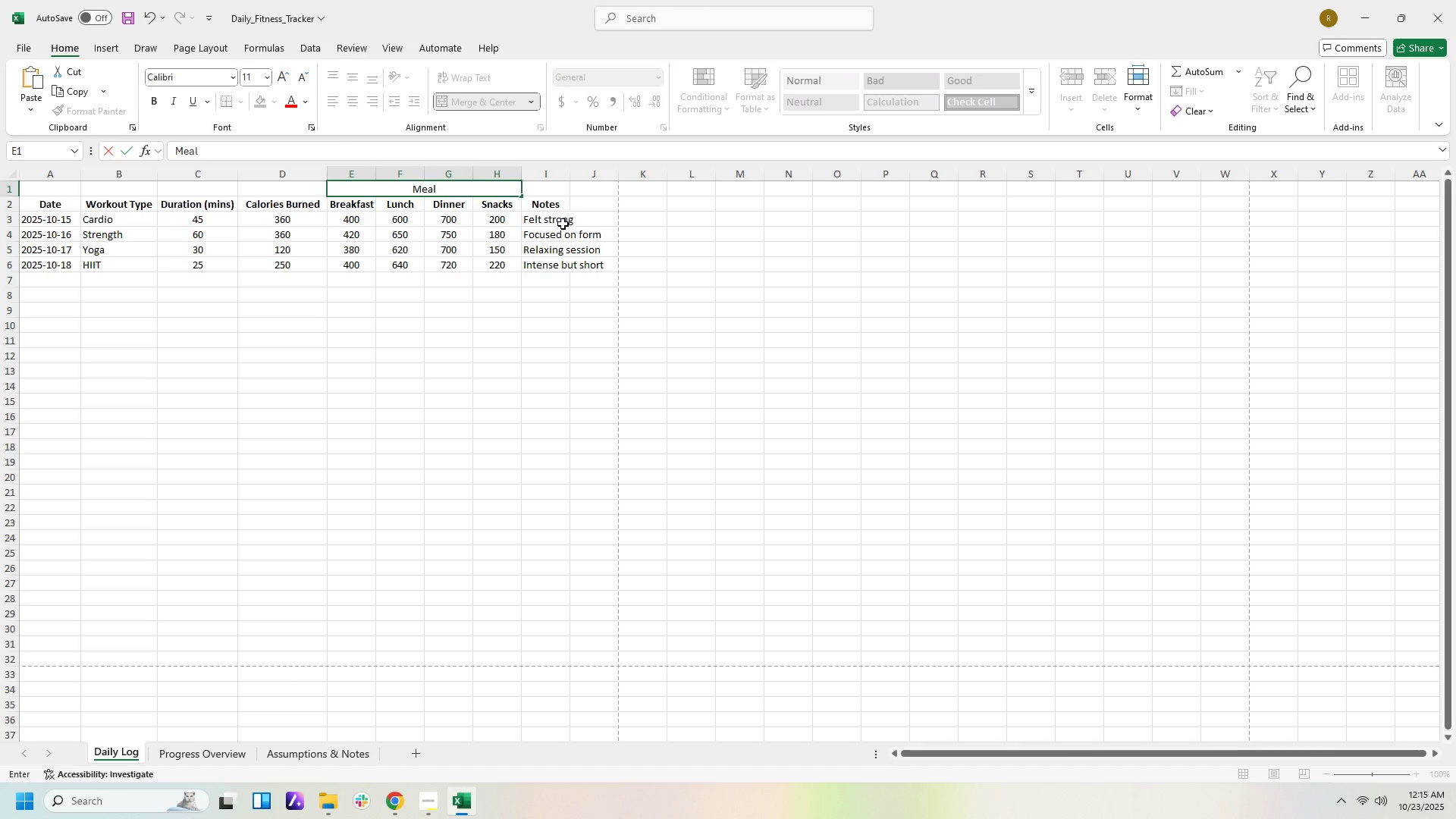 
left_click([564, 176])
 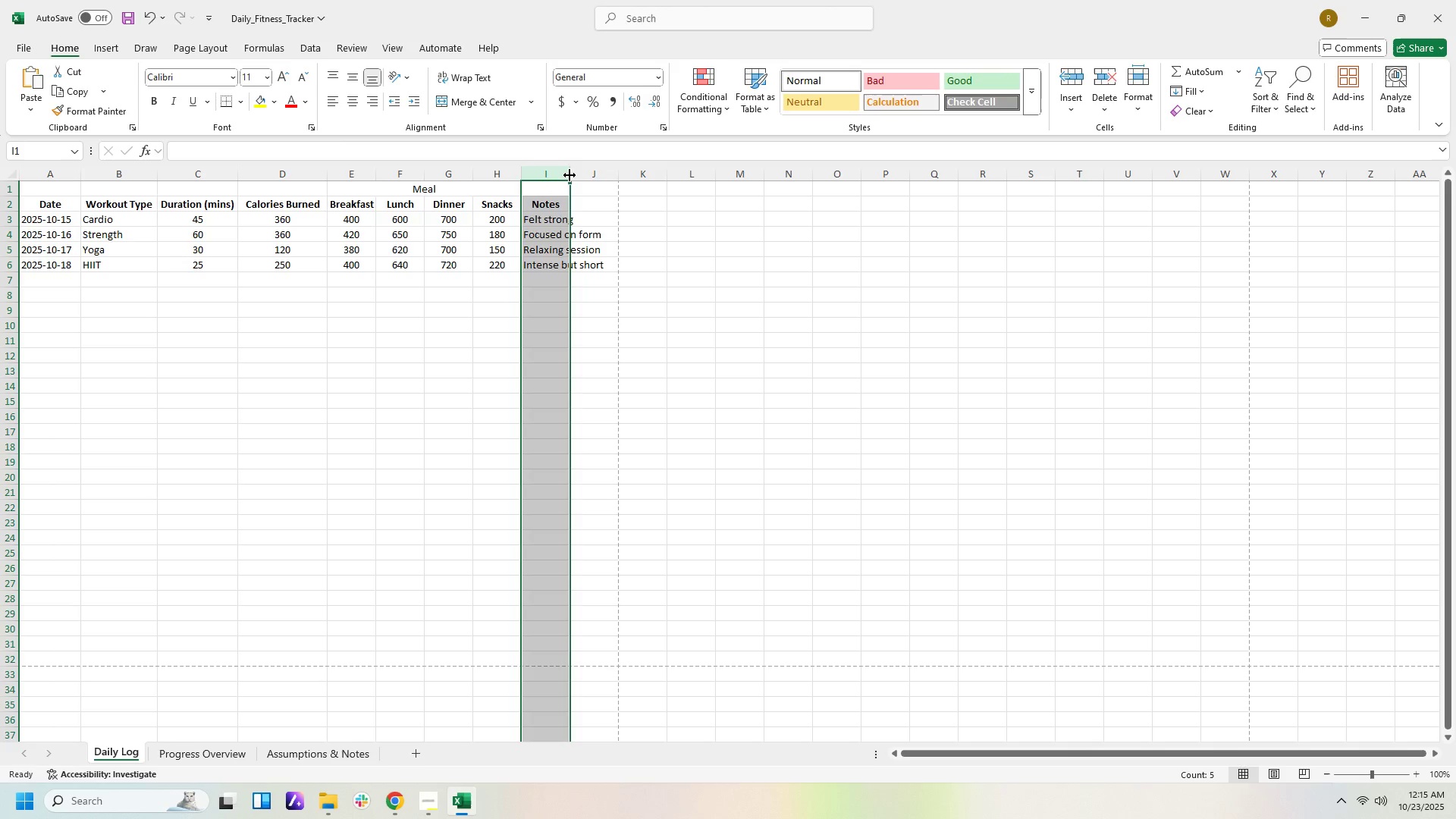 
left_click_drag(start_coordinate=[570, 175], to_coordinate=[617, 168])
 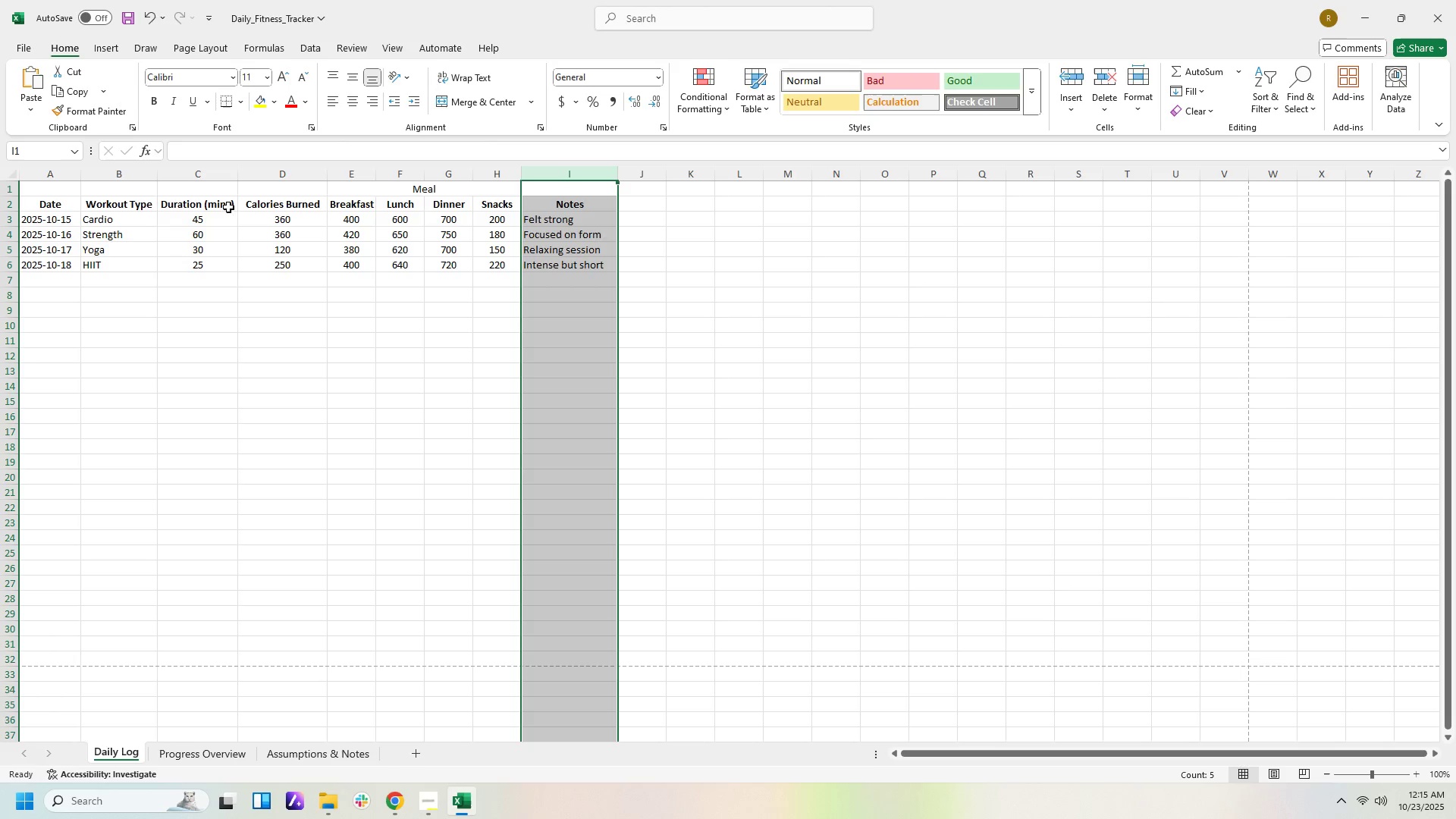 
wait(9.46)
 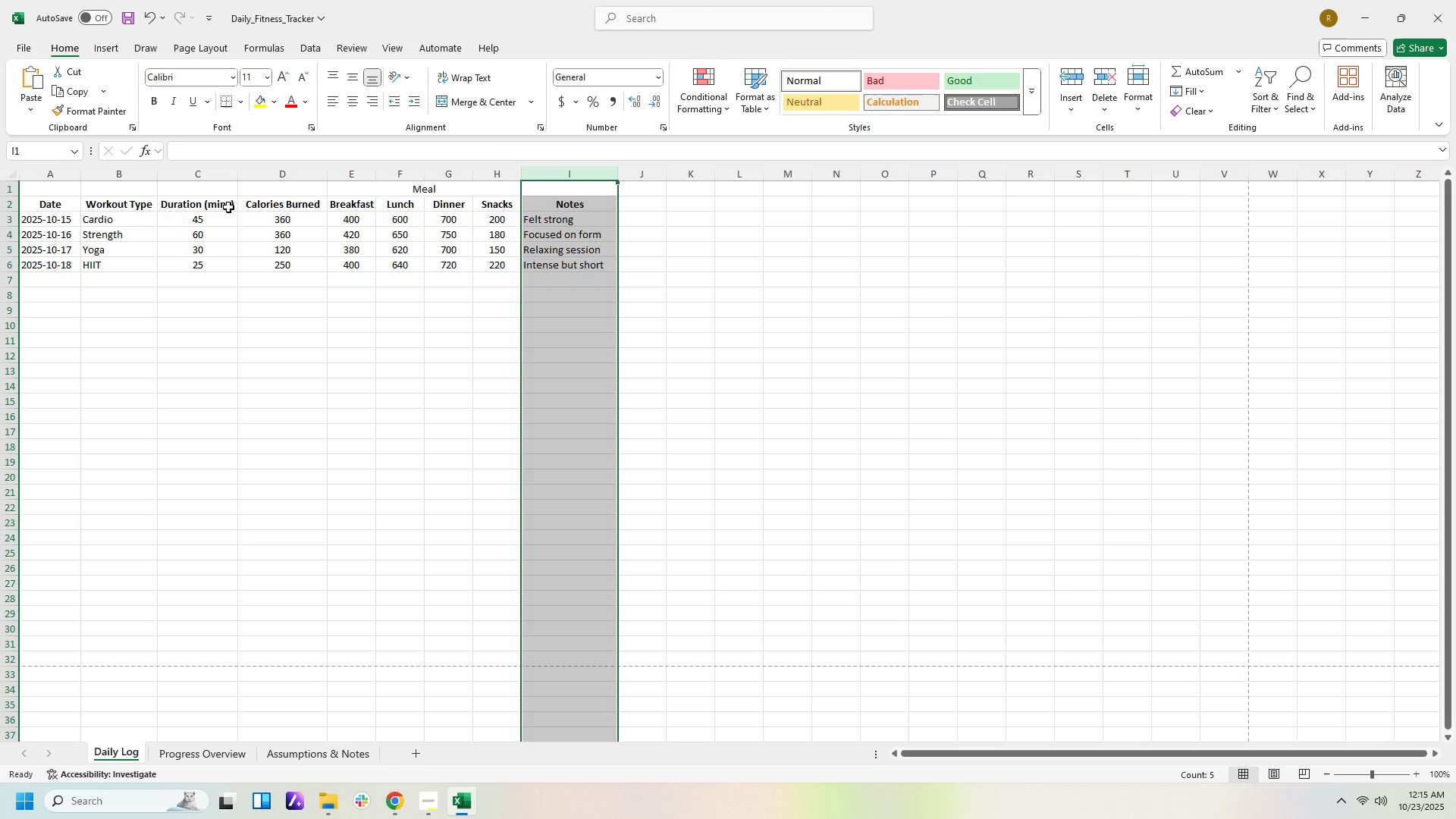 
left_click([206, 205])
 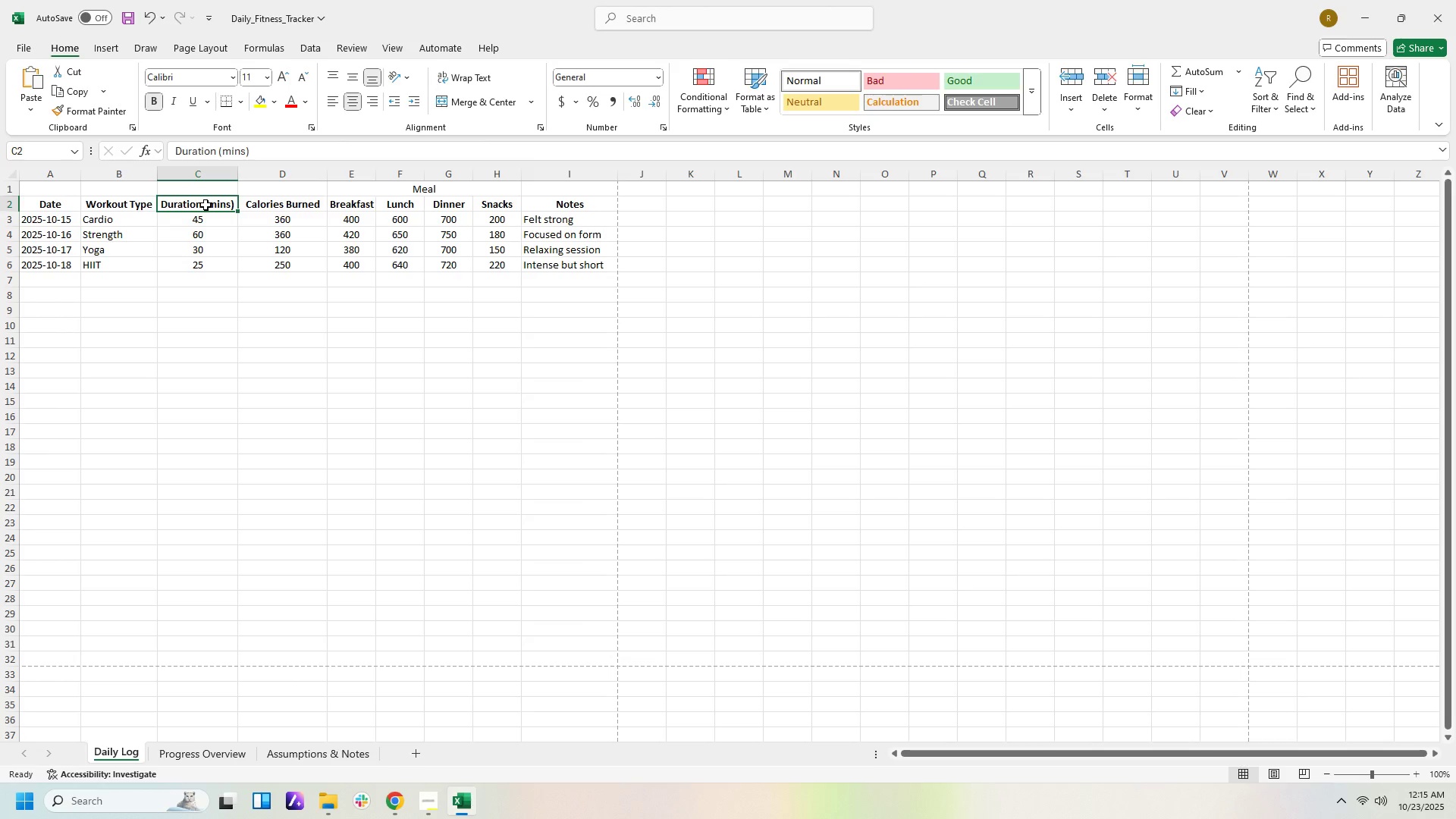 
double_click([206, 205])
 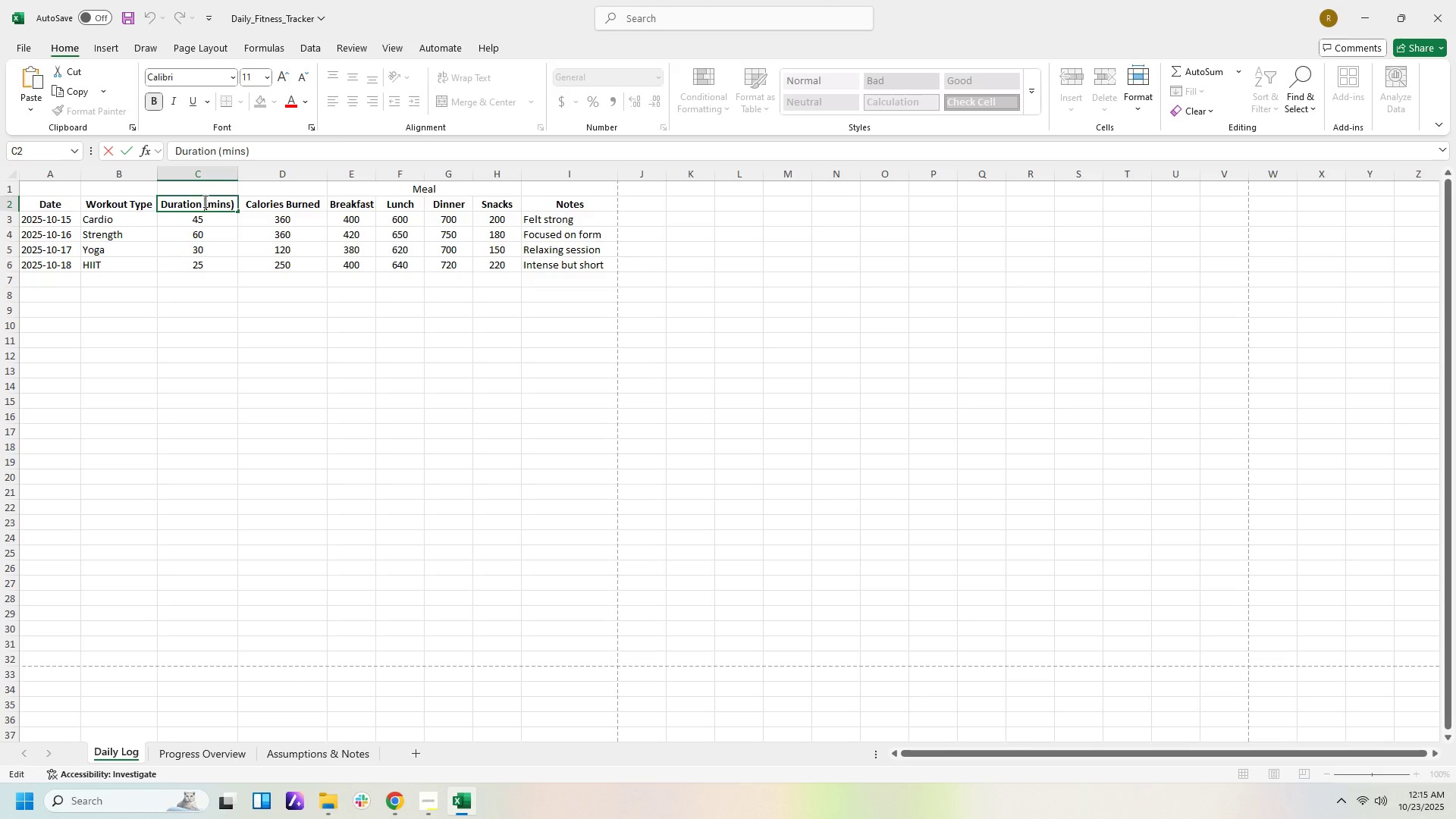 
left_click_drag(start_coordinate=[204, 201], to_coordinate=[134, 207])
 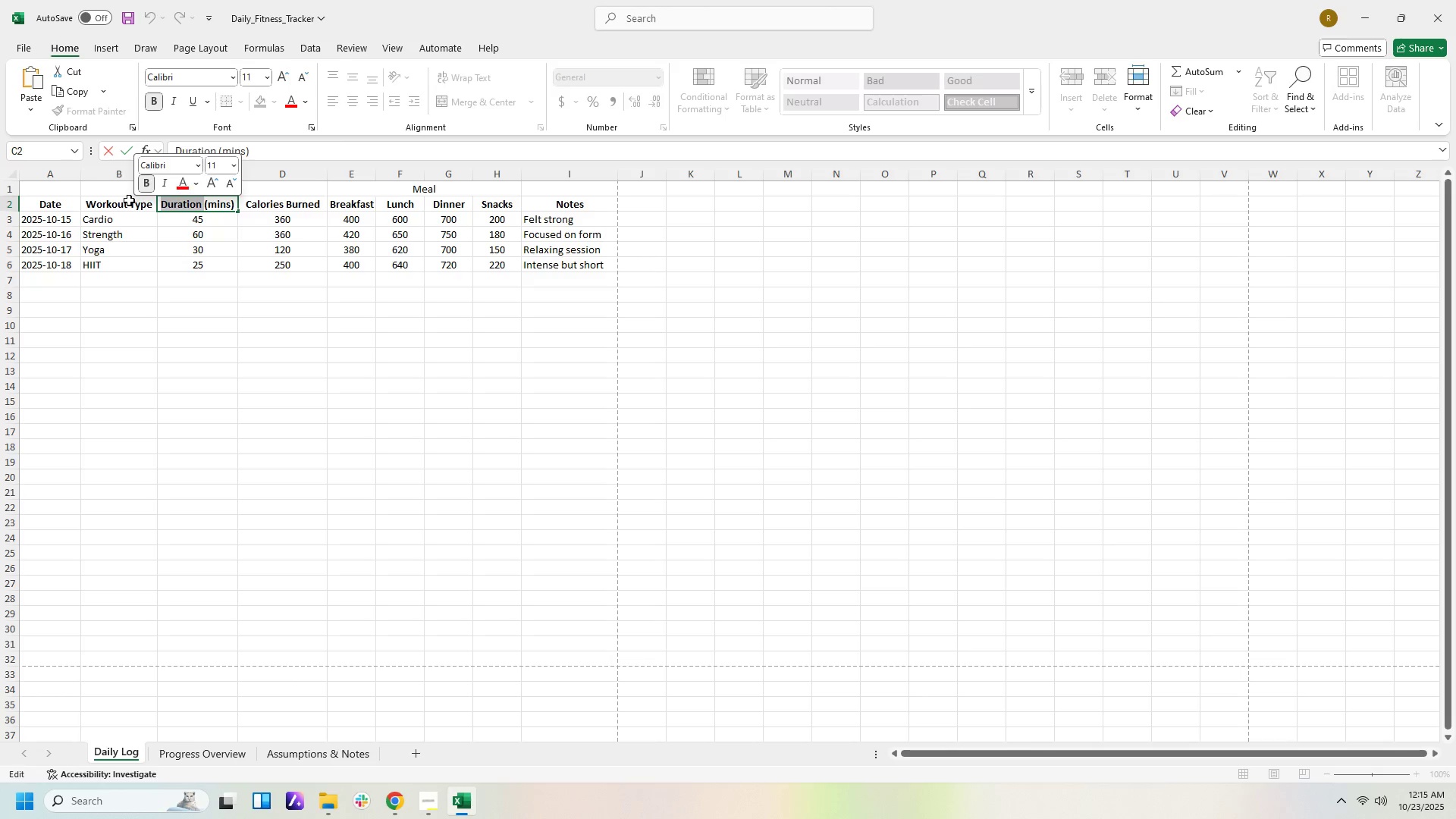 
key(Control+X)
 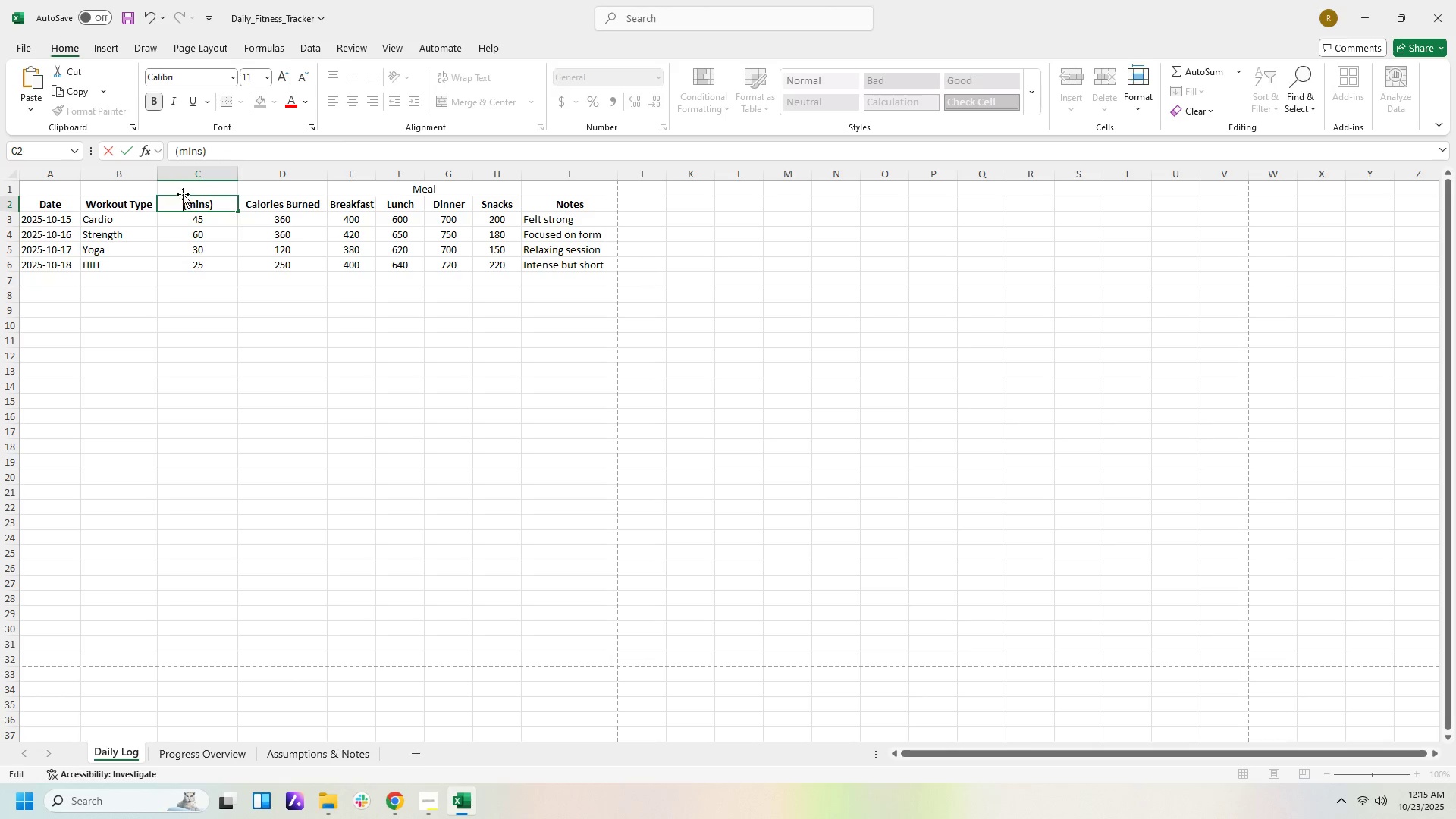 
left_click([181, 185])
 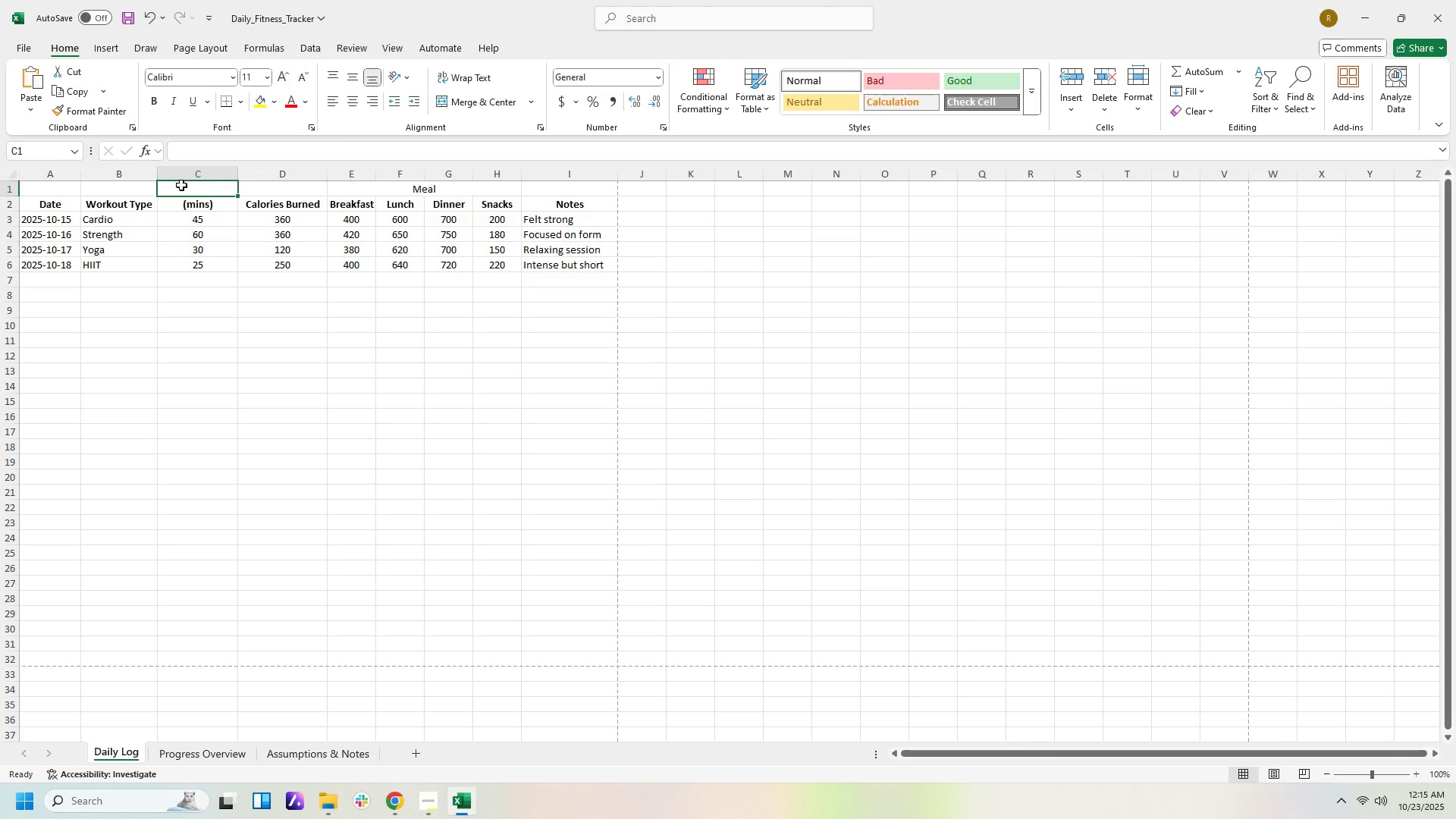 
key(Control+V)
 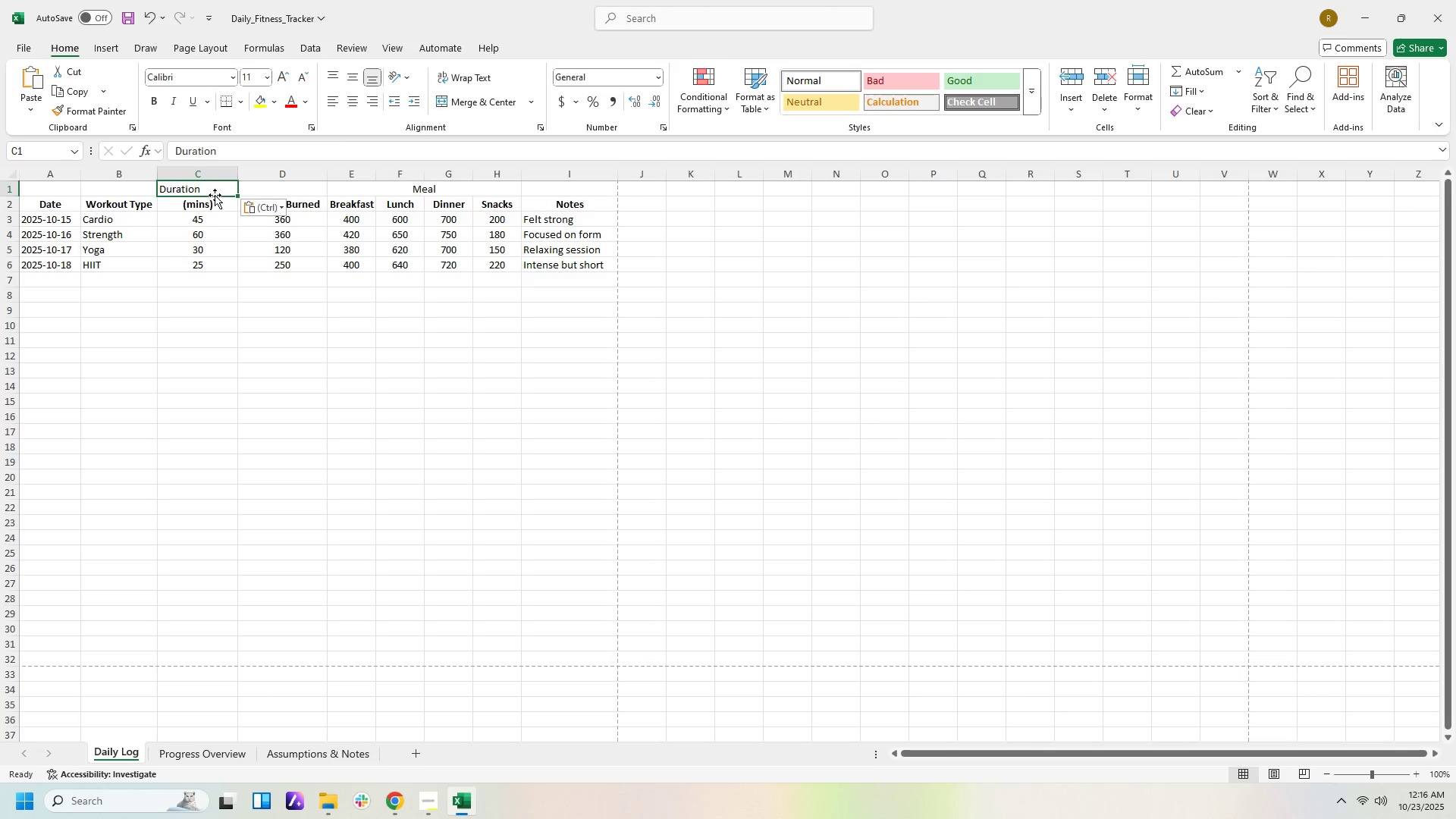 
left_click([215, 193])
 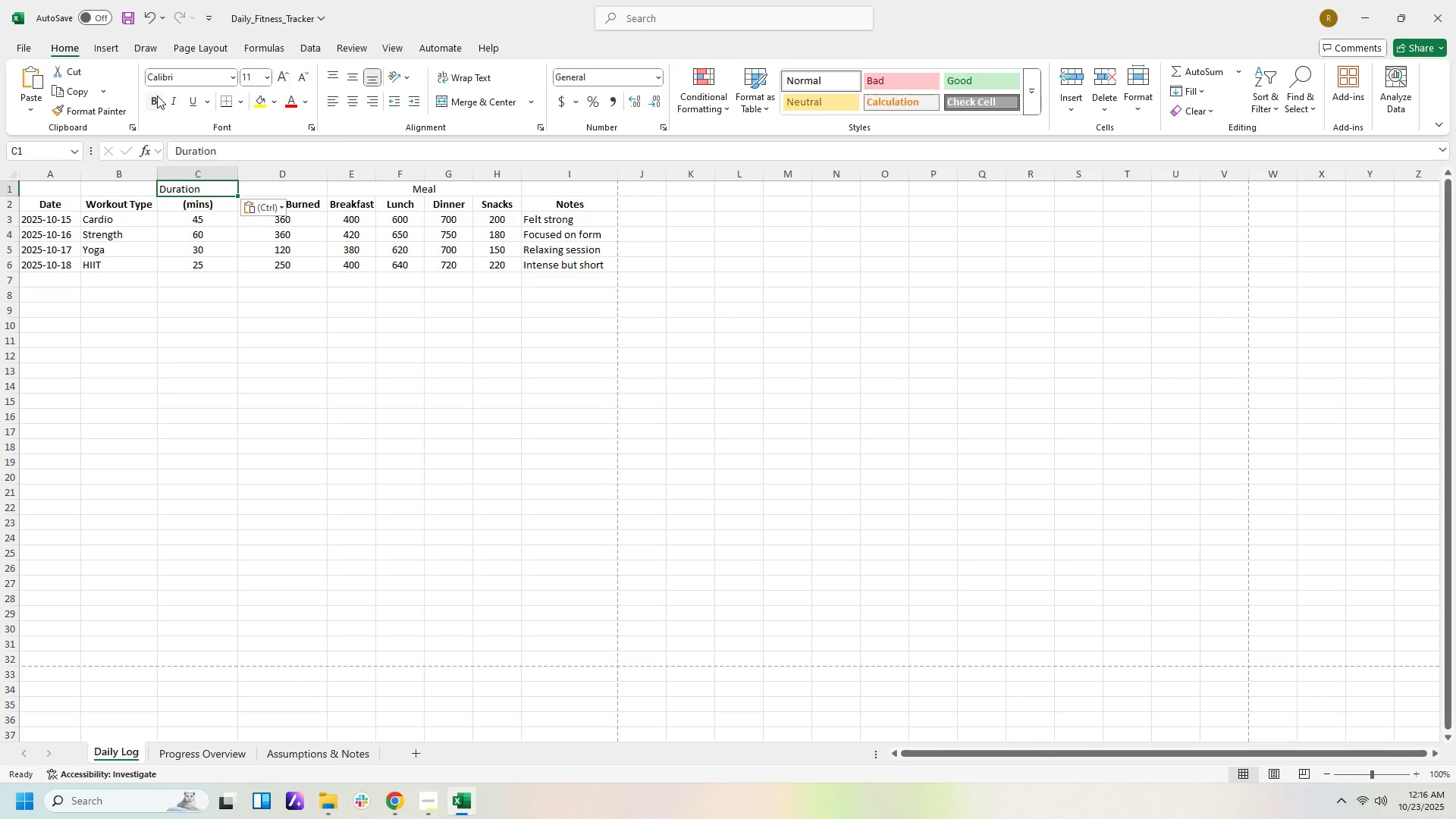 
left_click([157, 96])
 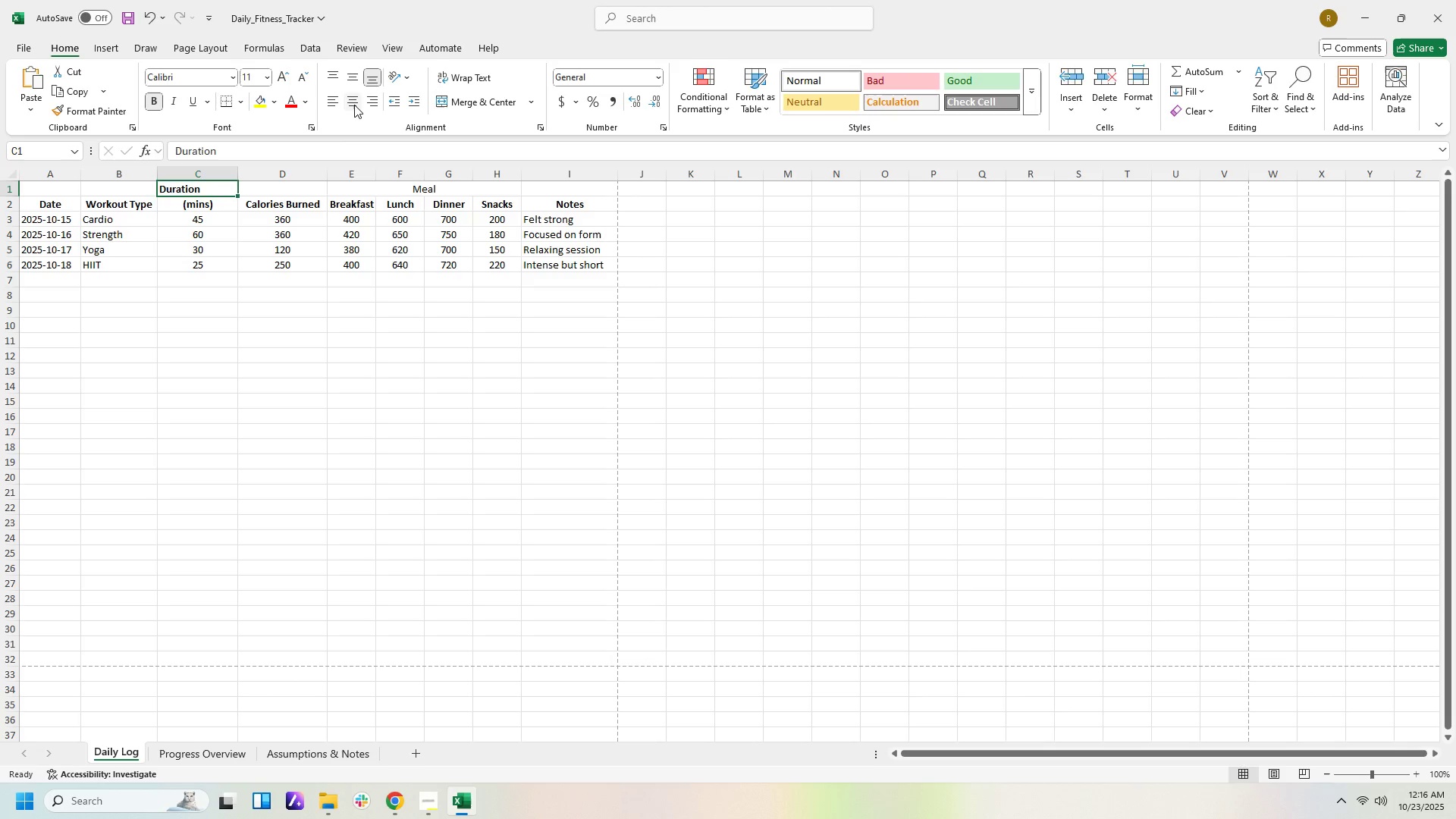 
left_click([353, 105])
 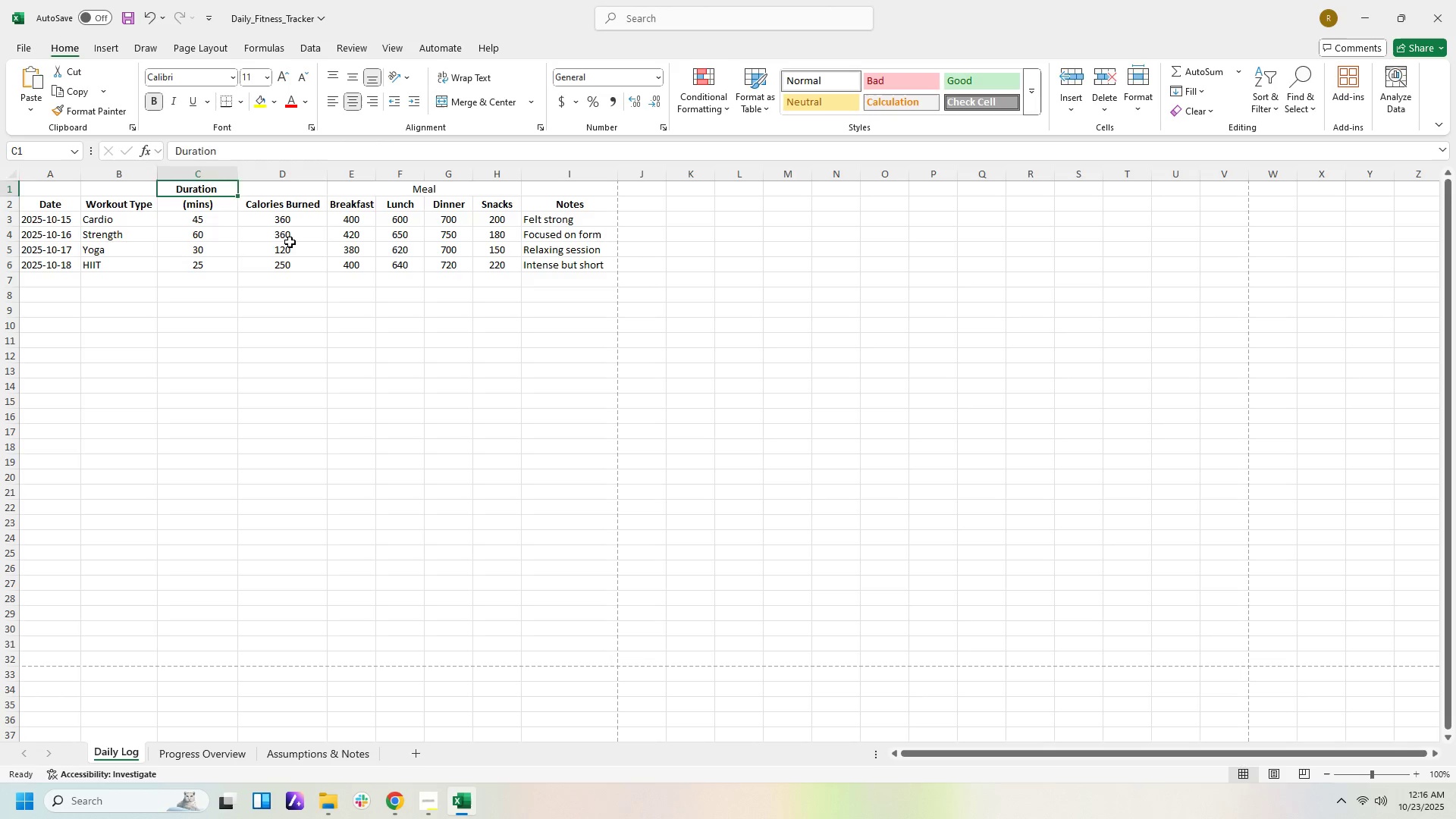 
left_click([290, 242])
 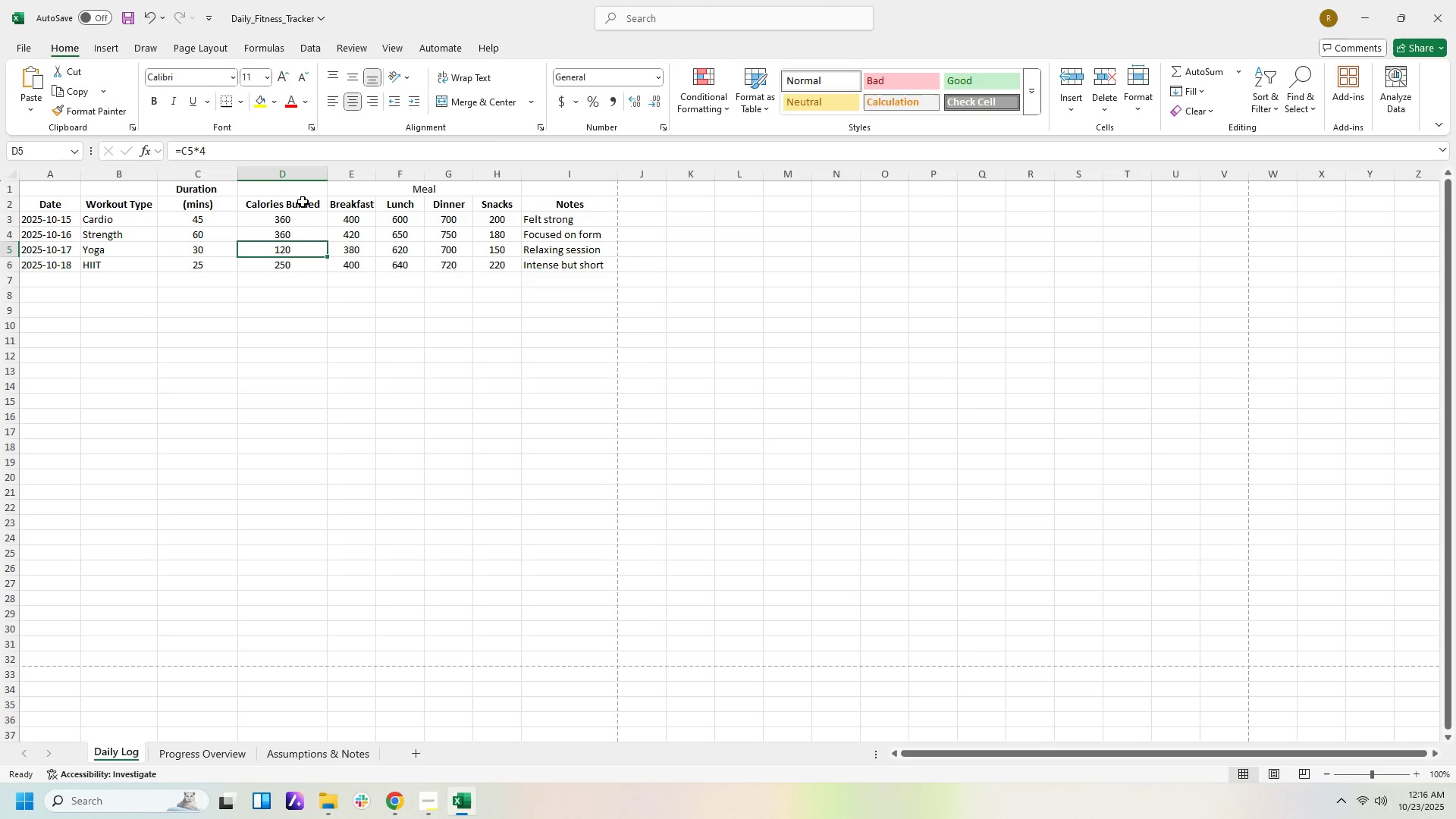 
double_click([303, 202])
 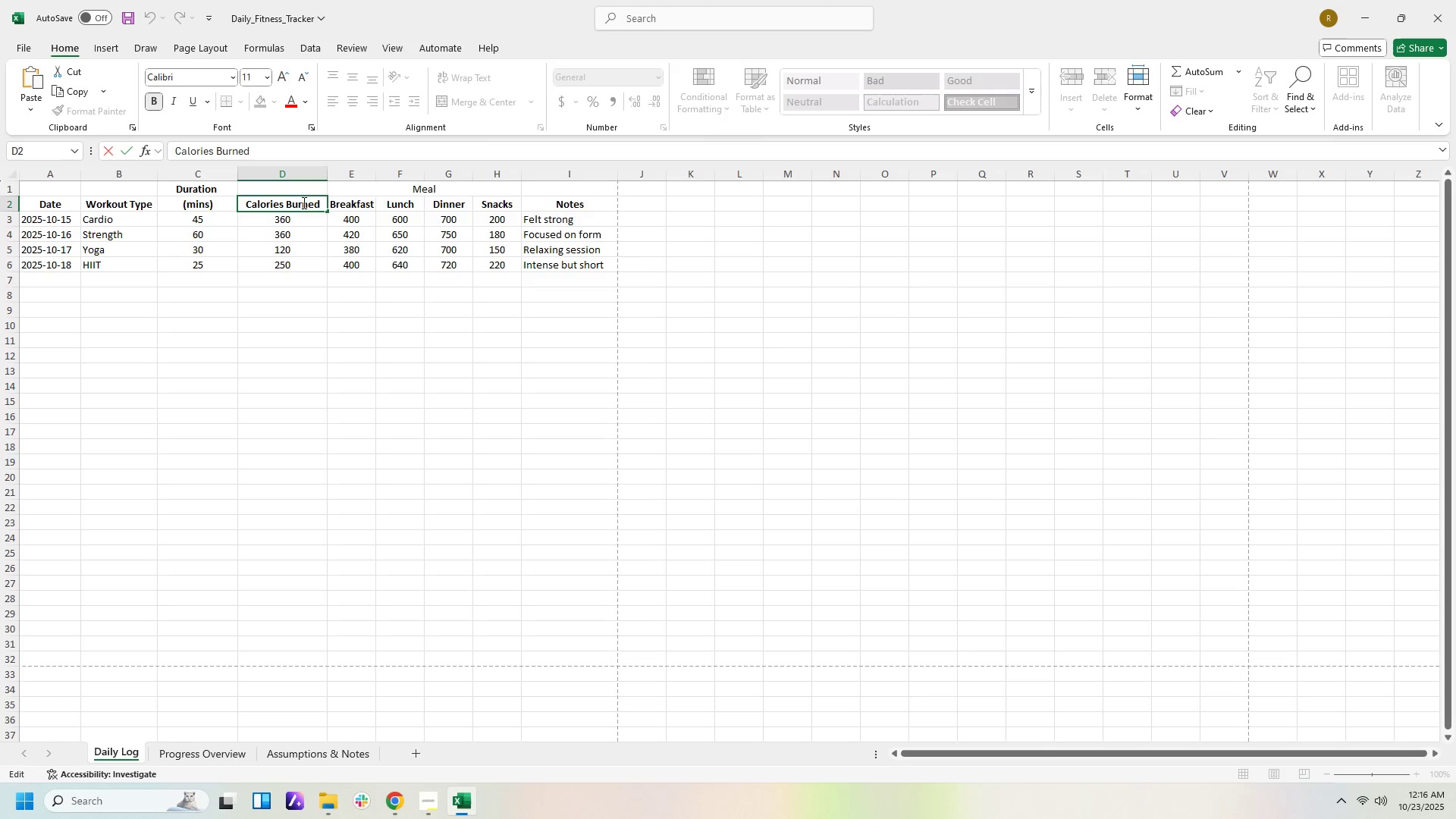 
triple_click([303, 202])
 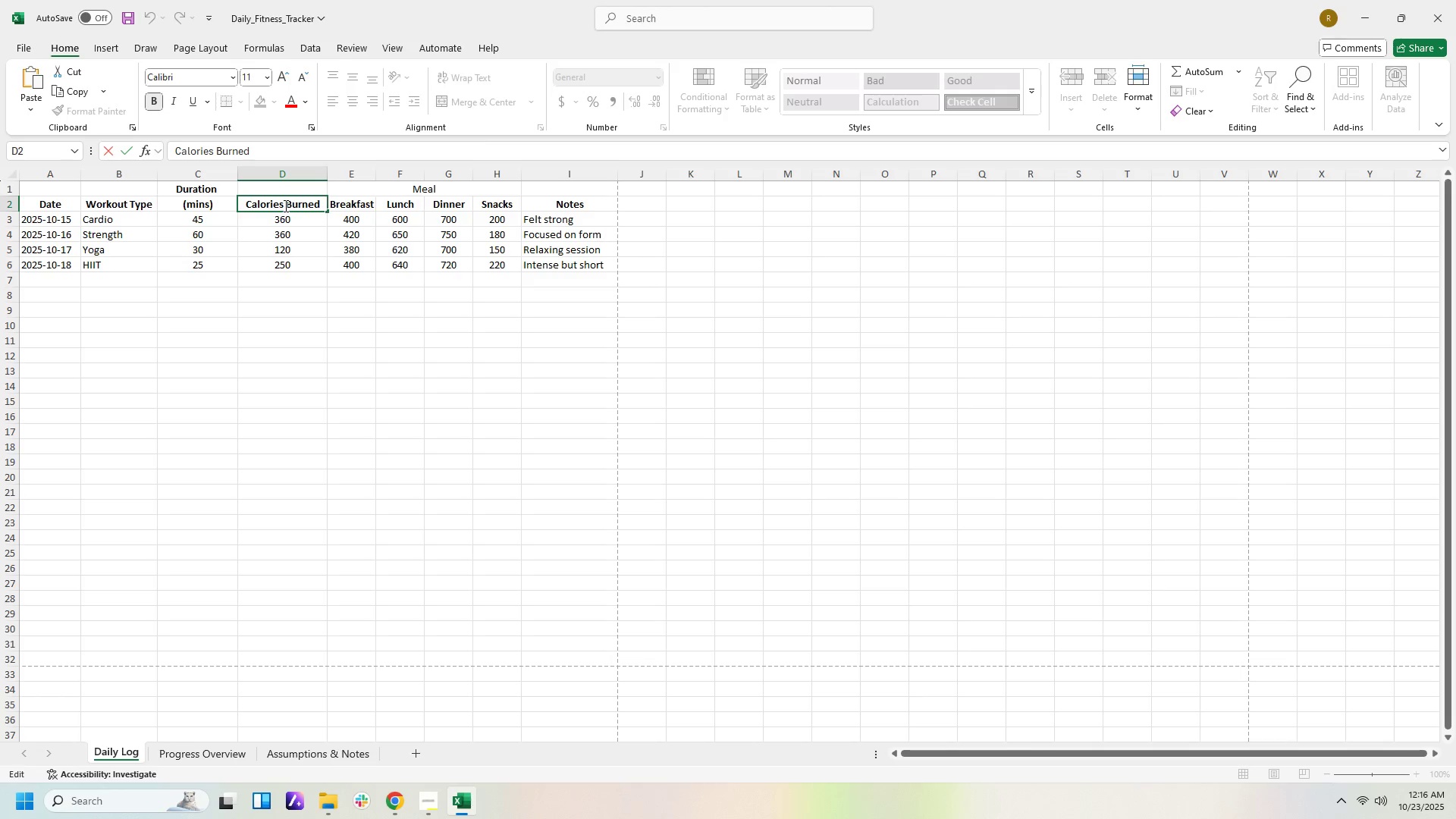 
double_click([284, 206])
 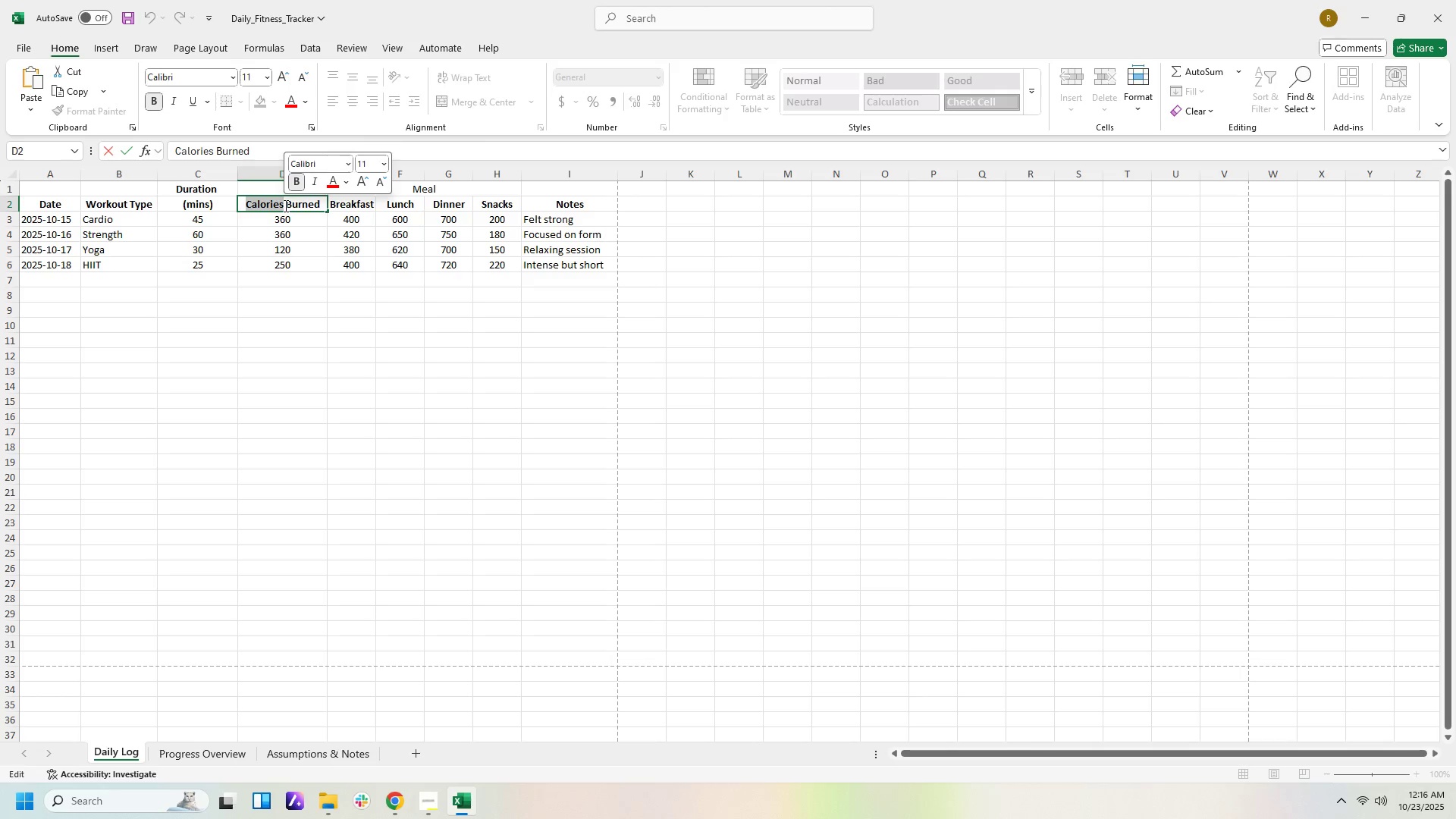 
key(Control+X)
 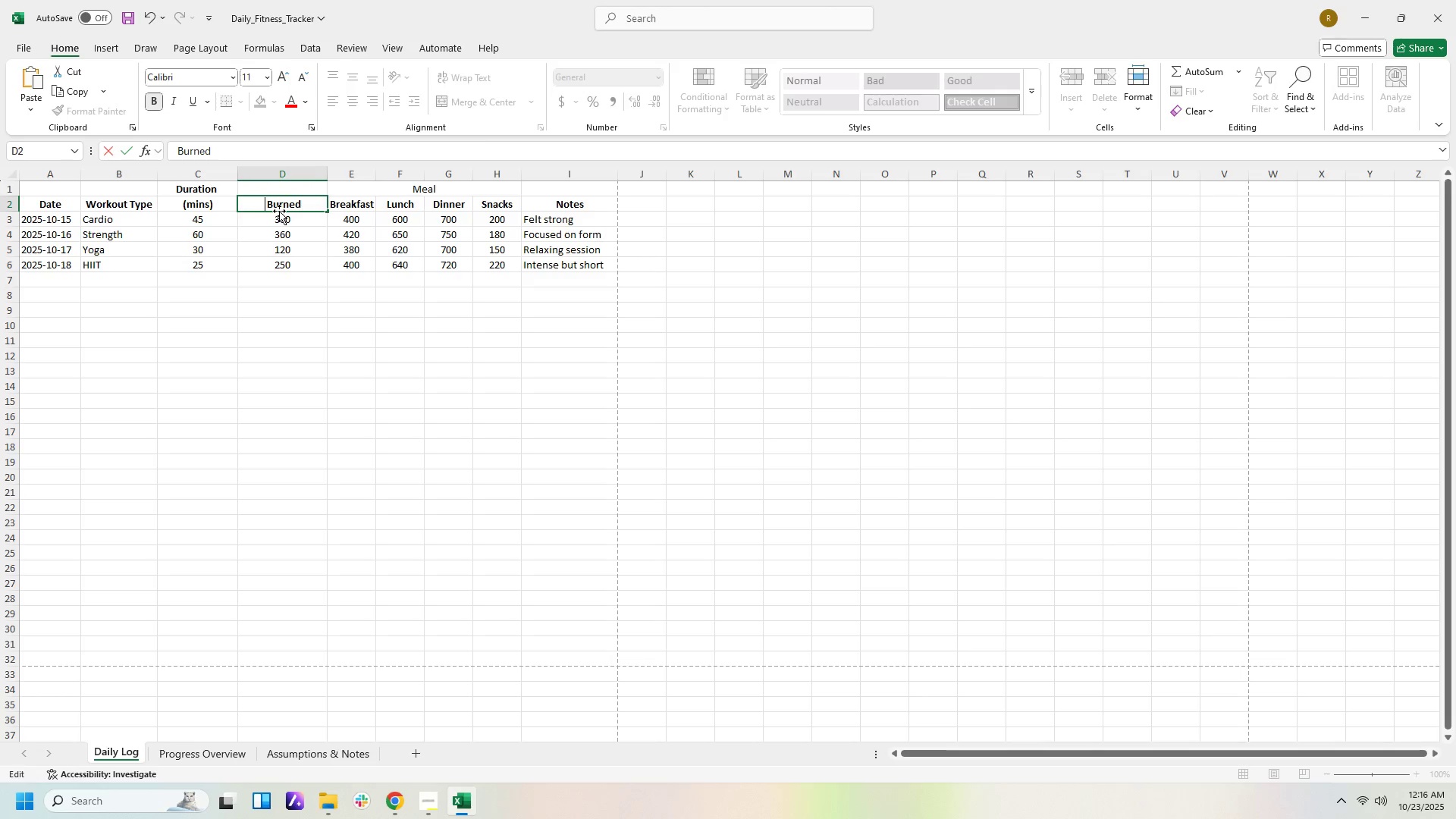 
key(Delete)
 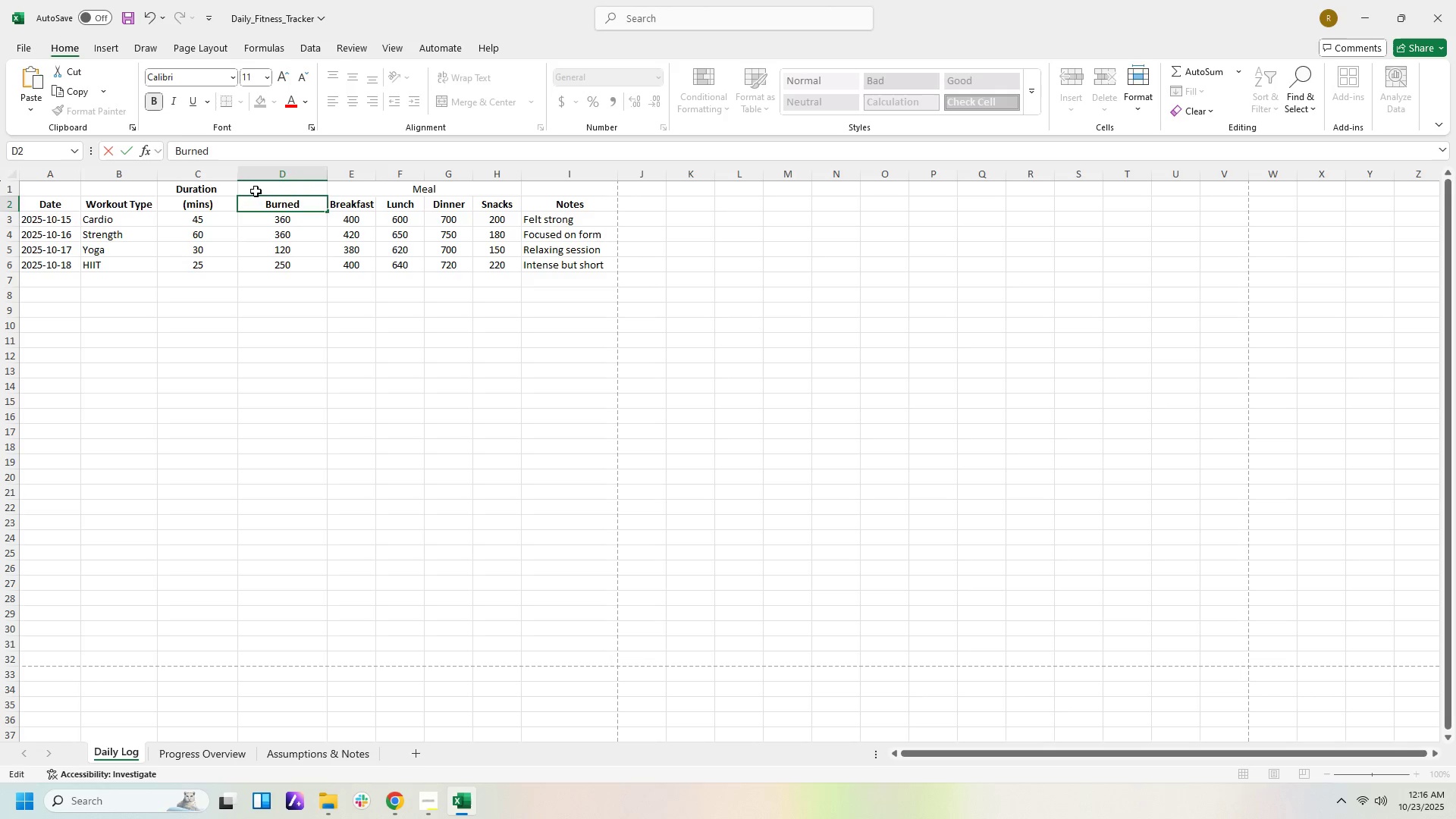 
double_click([256, 191])
 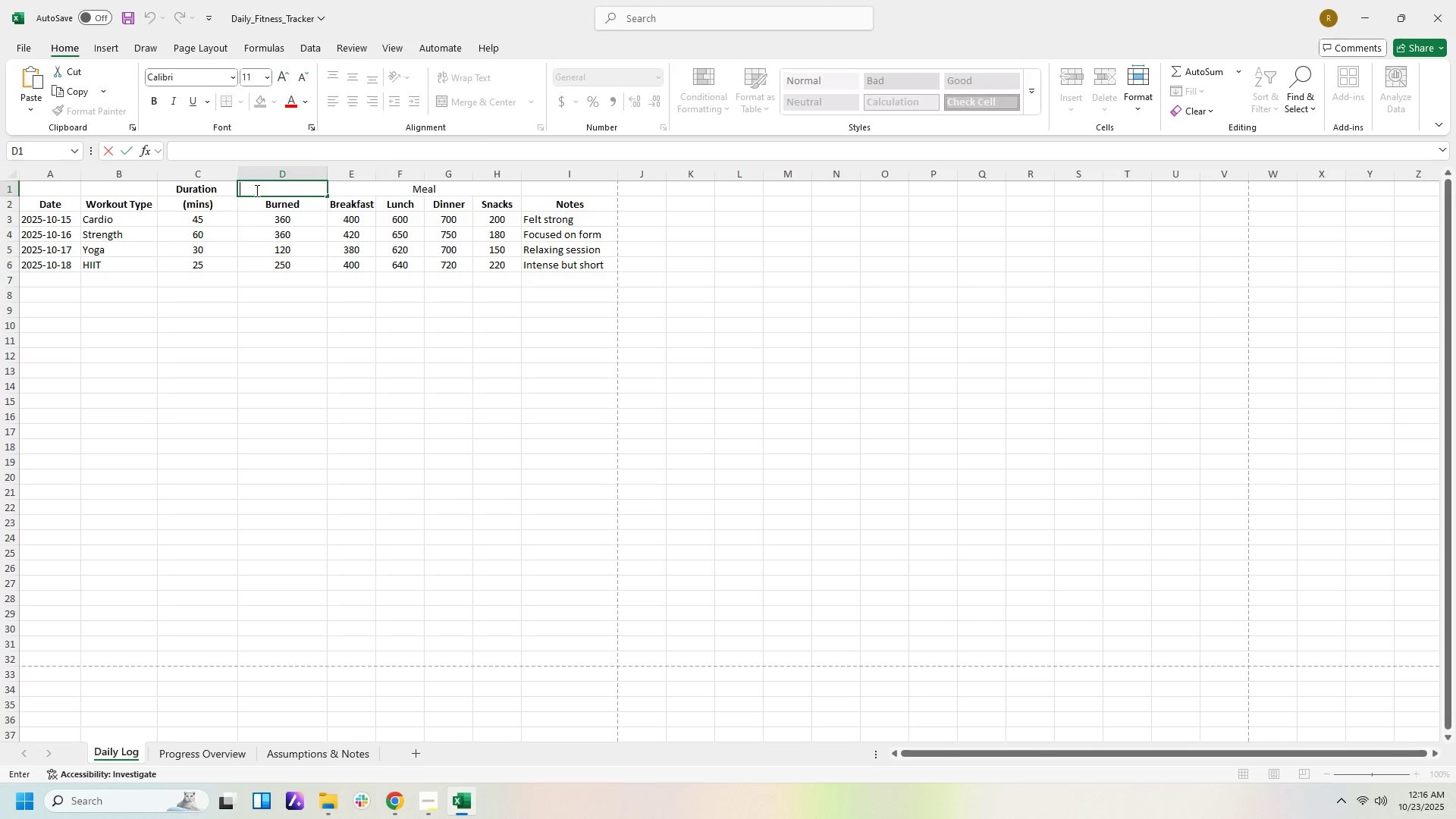 
key(Control+V)
 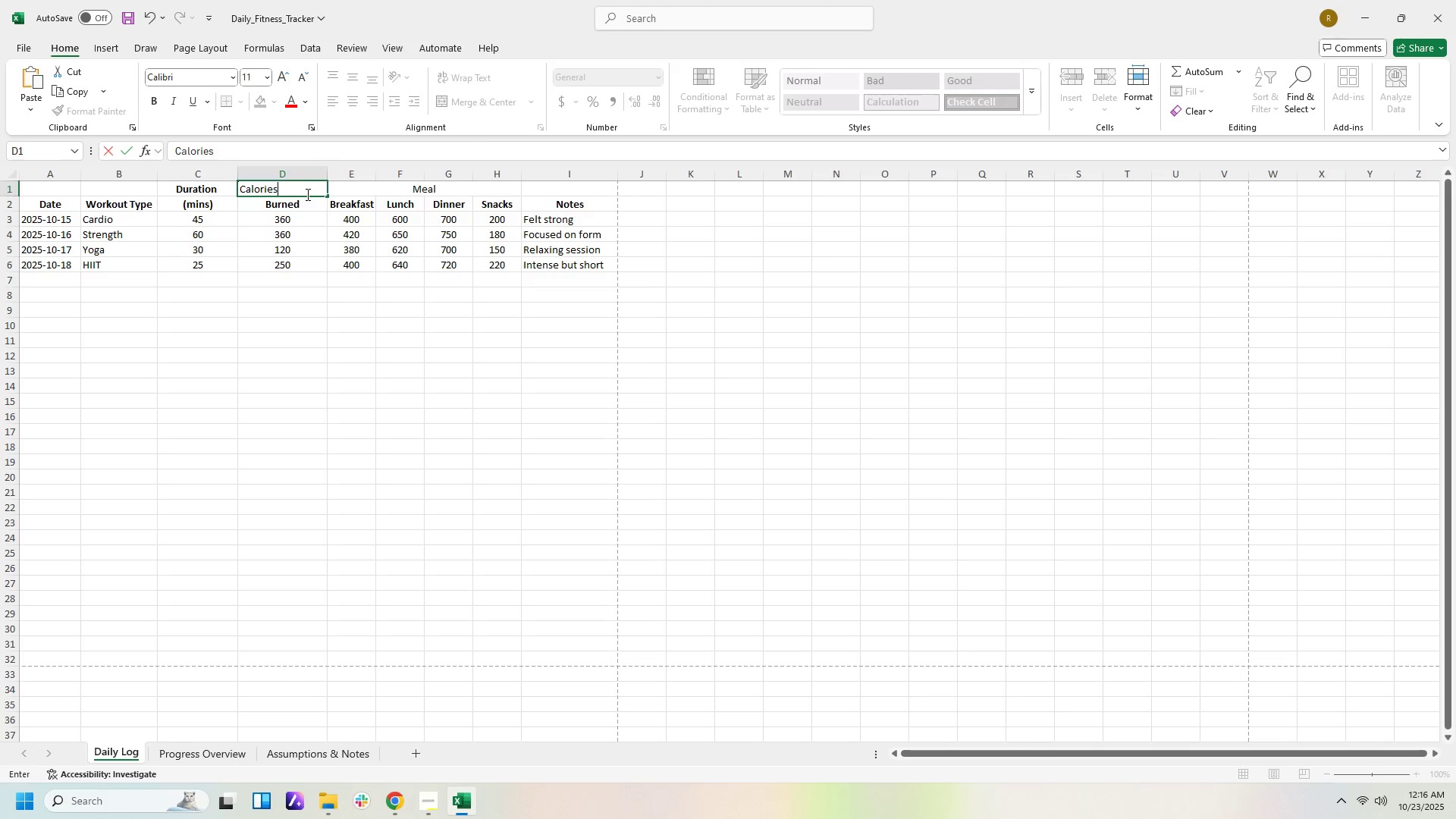 
left_click_drag(start_coordinate=[306, 187], to_coordinate=[152, 177])
 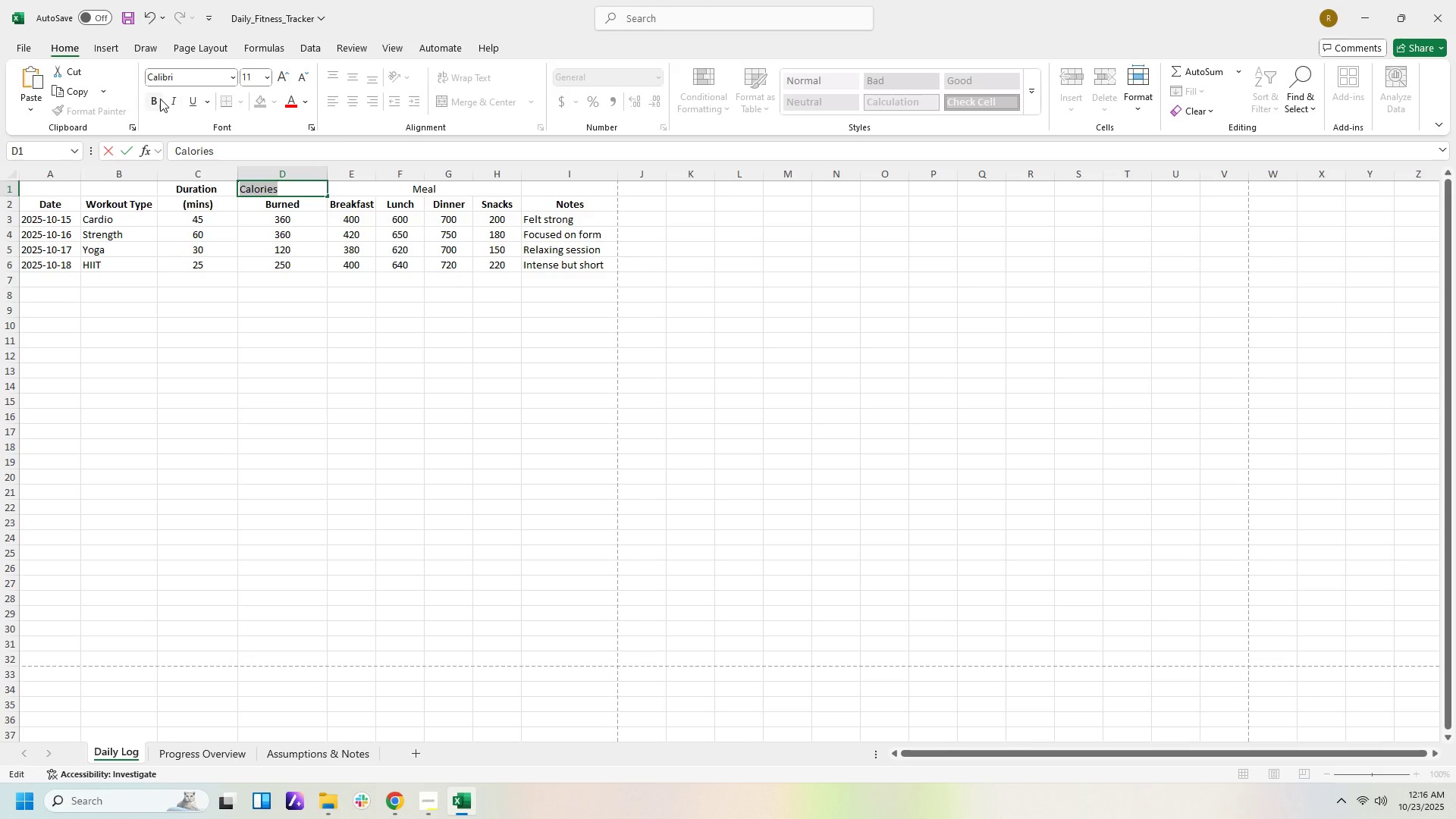 
left_click([151, 99])
 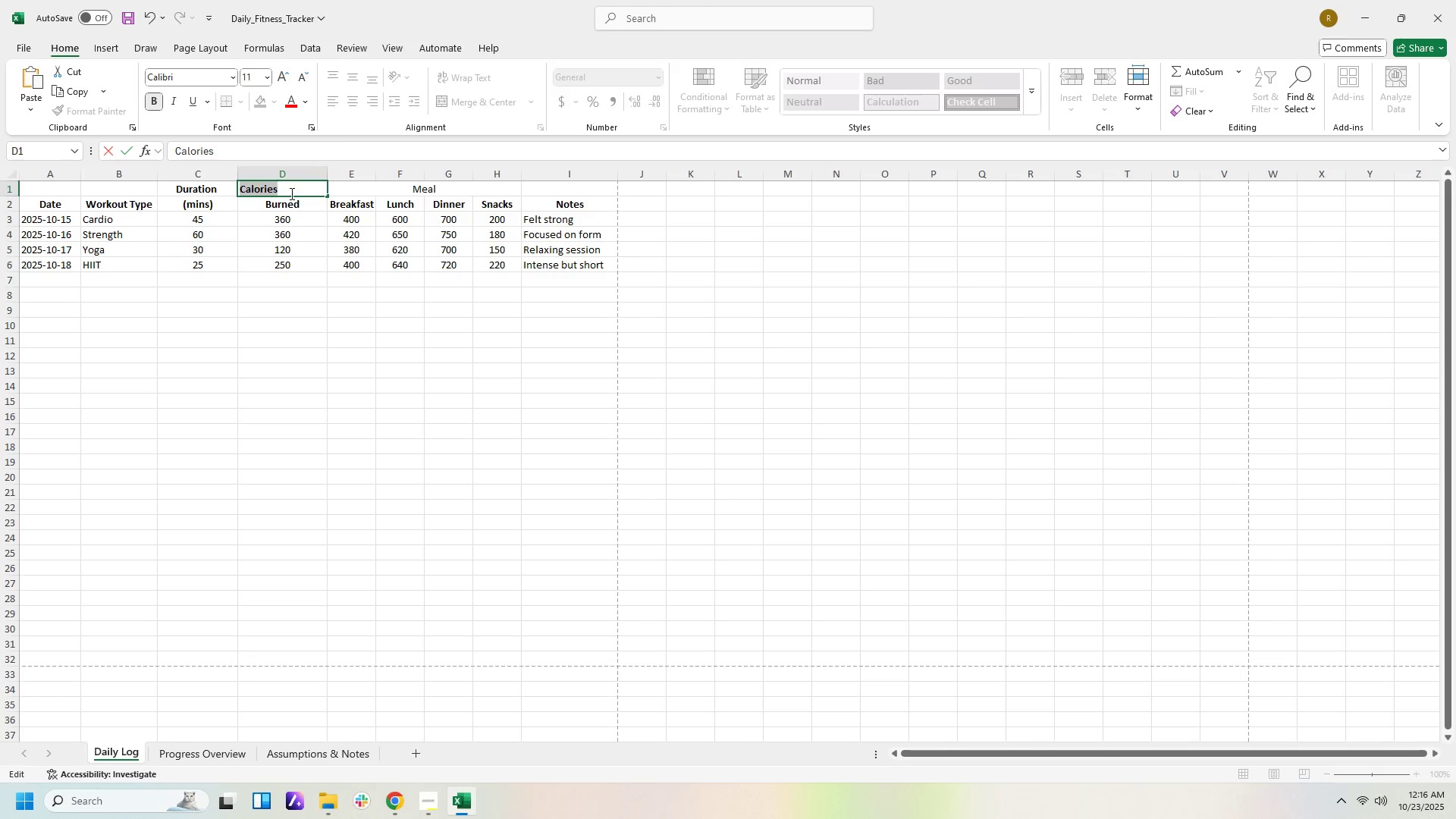 
left_click([306, 187])
 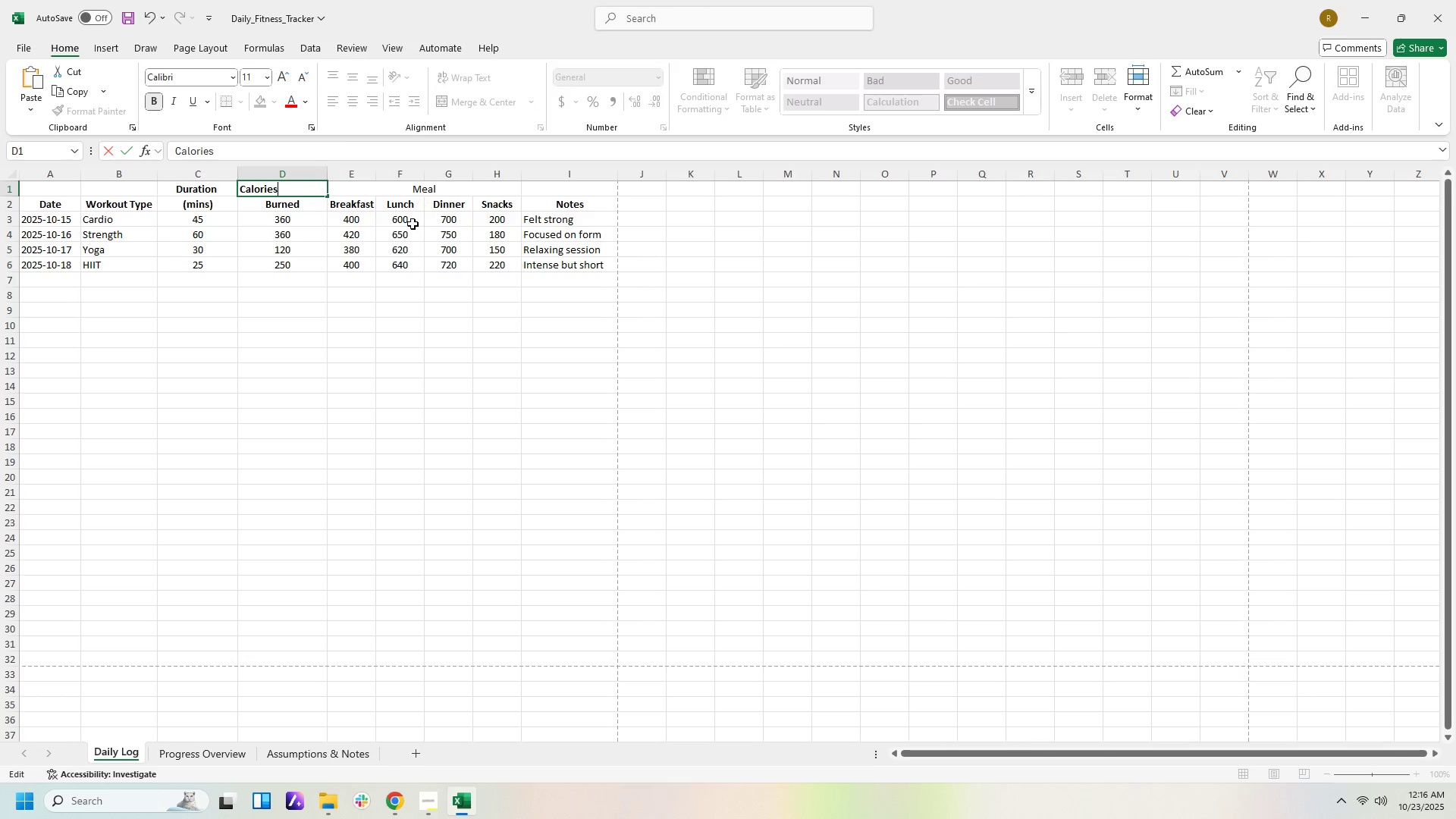 
left_click([408, 224])
 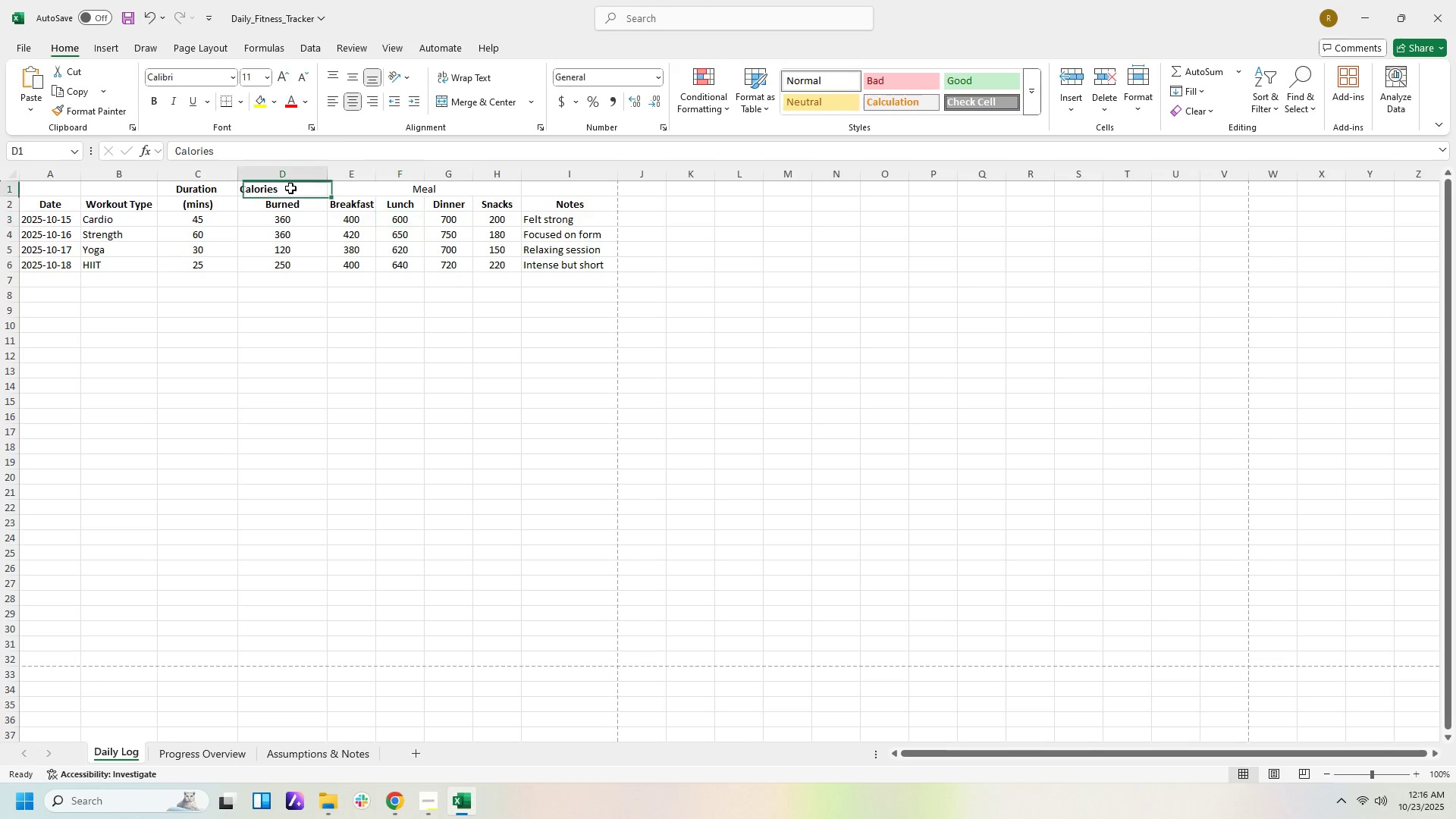 
left_click([290, 188])
 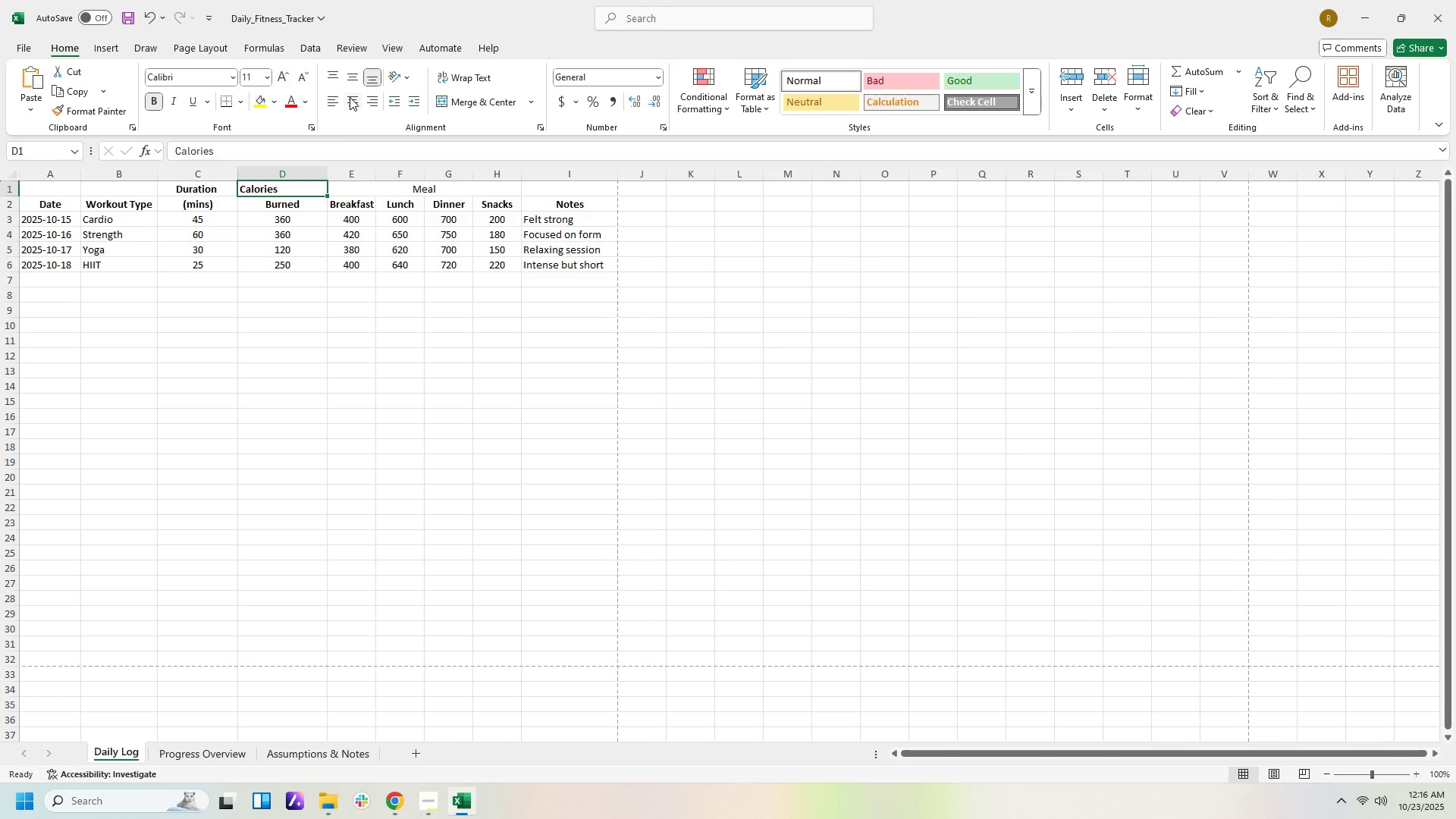 
left_click([350, 97])
 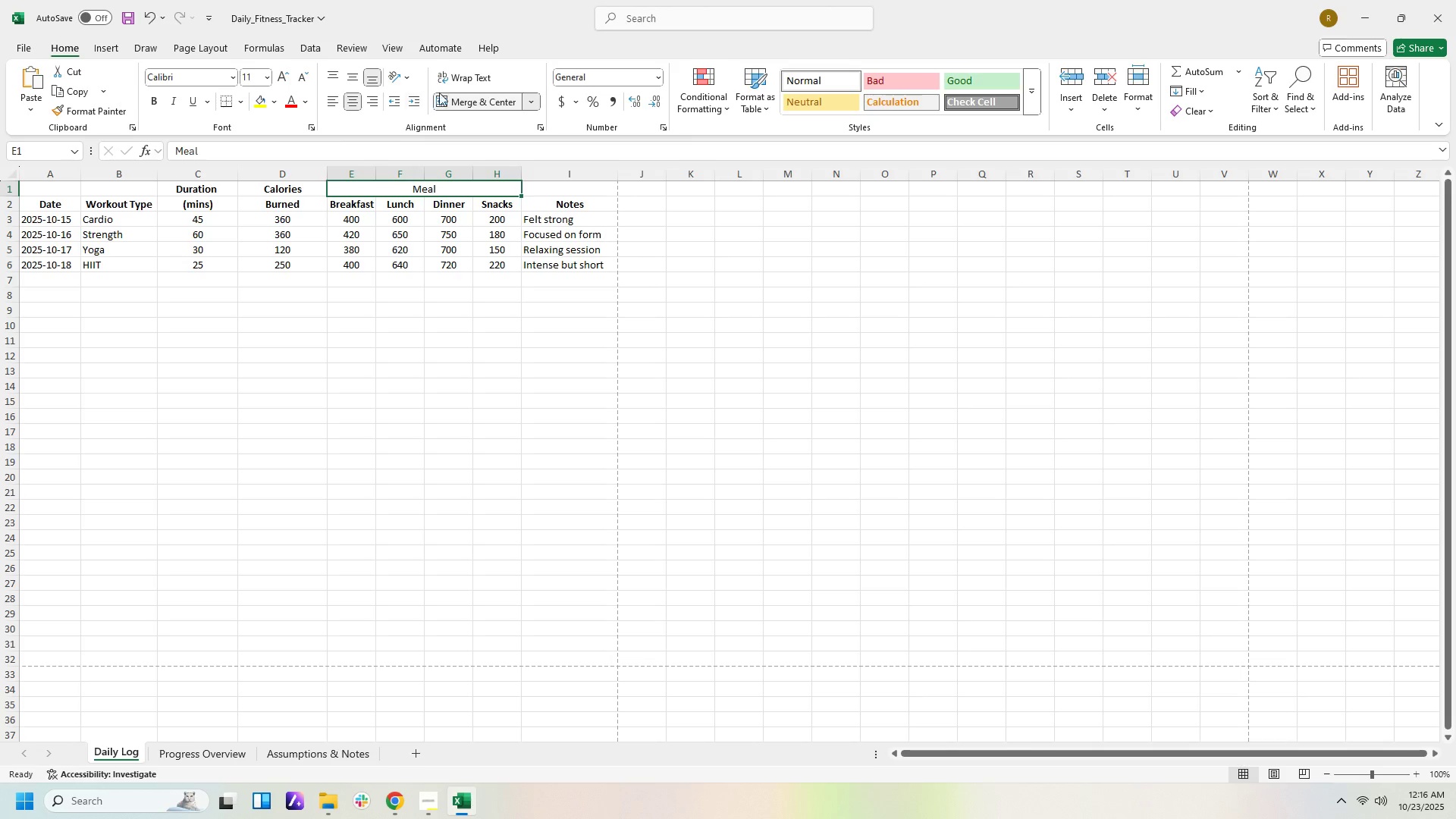 
wait(5.34)
 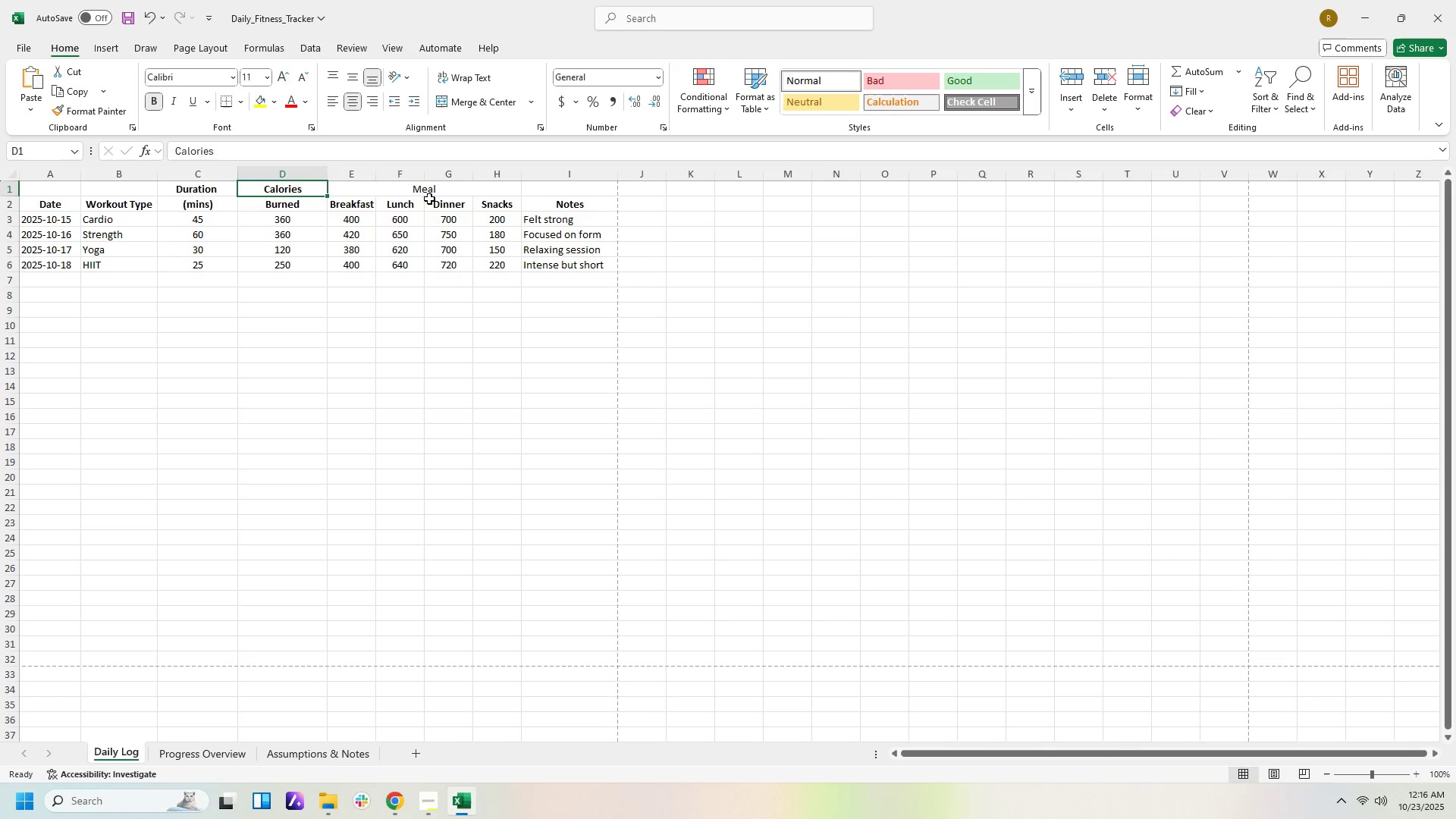 
left_click([159, 100])
 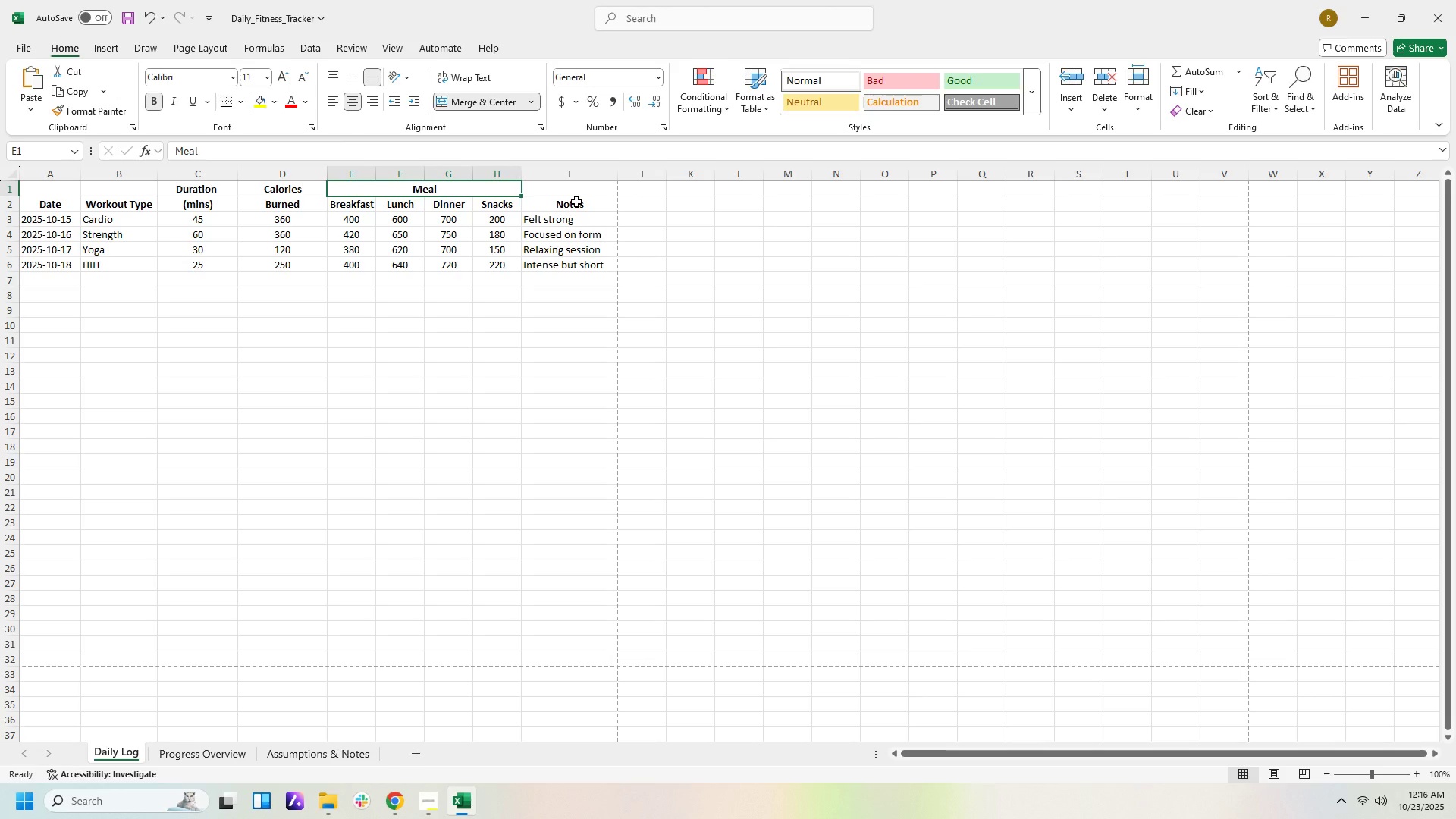 
left_click_drag(start_coordinate=[576, 202], to_coordinate=[579, 190])
 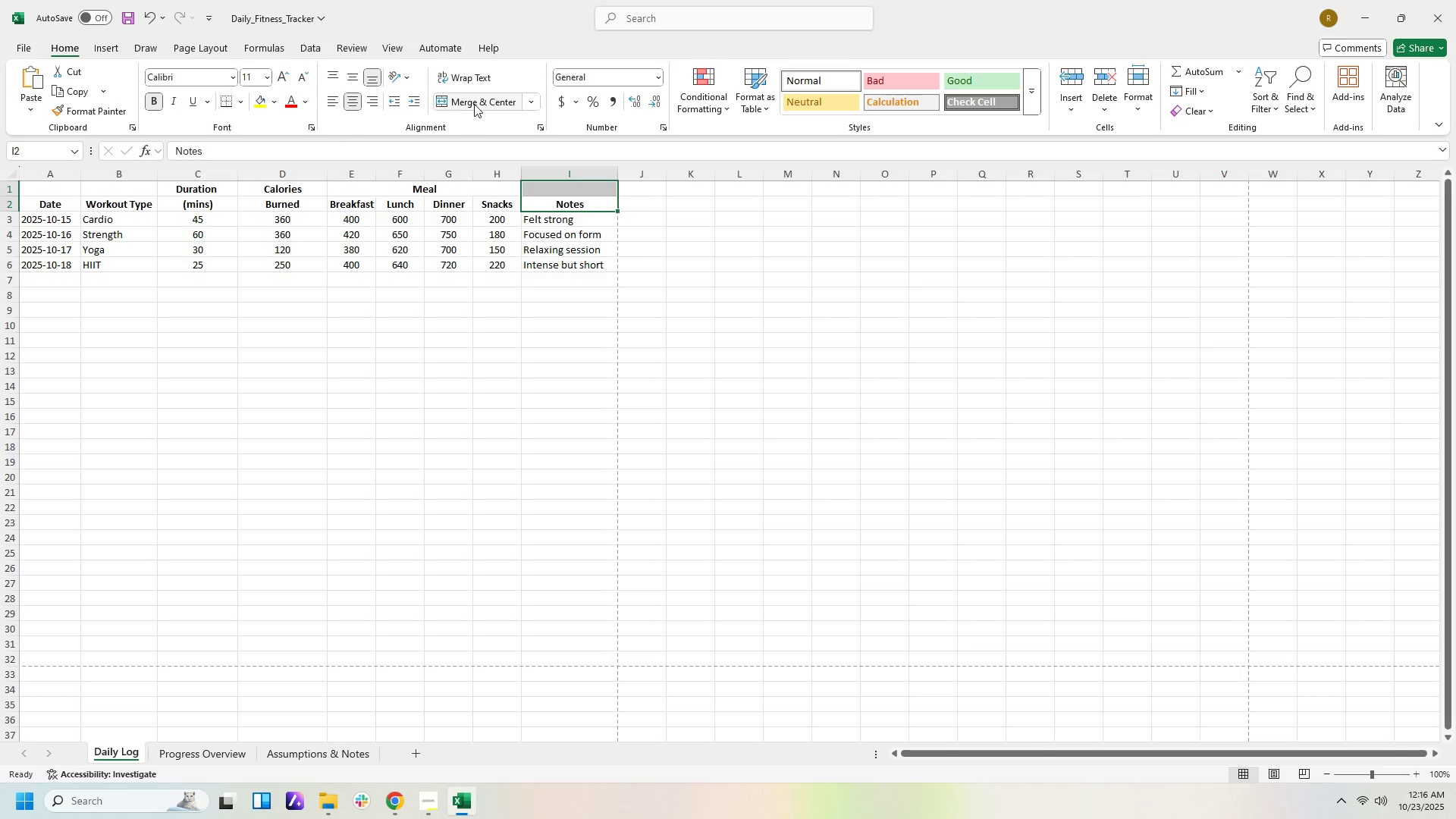 
left_click([475, 102])
 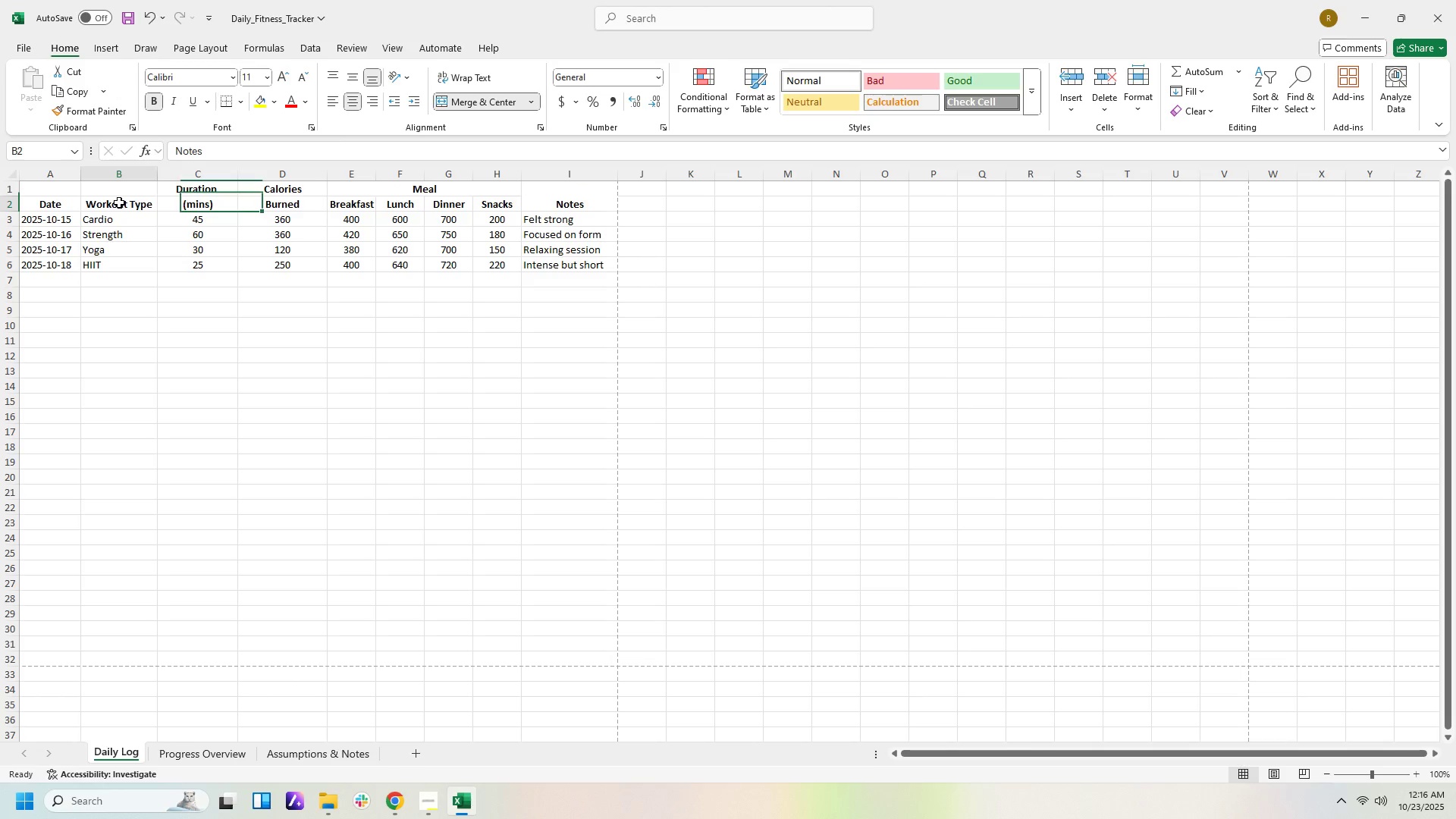 
left_click([119, 202])
 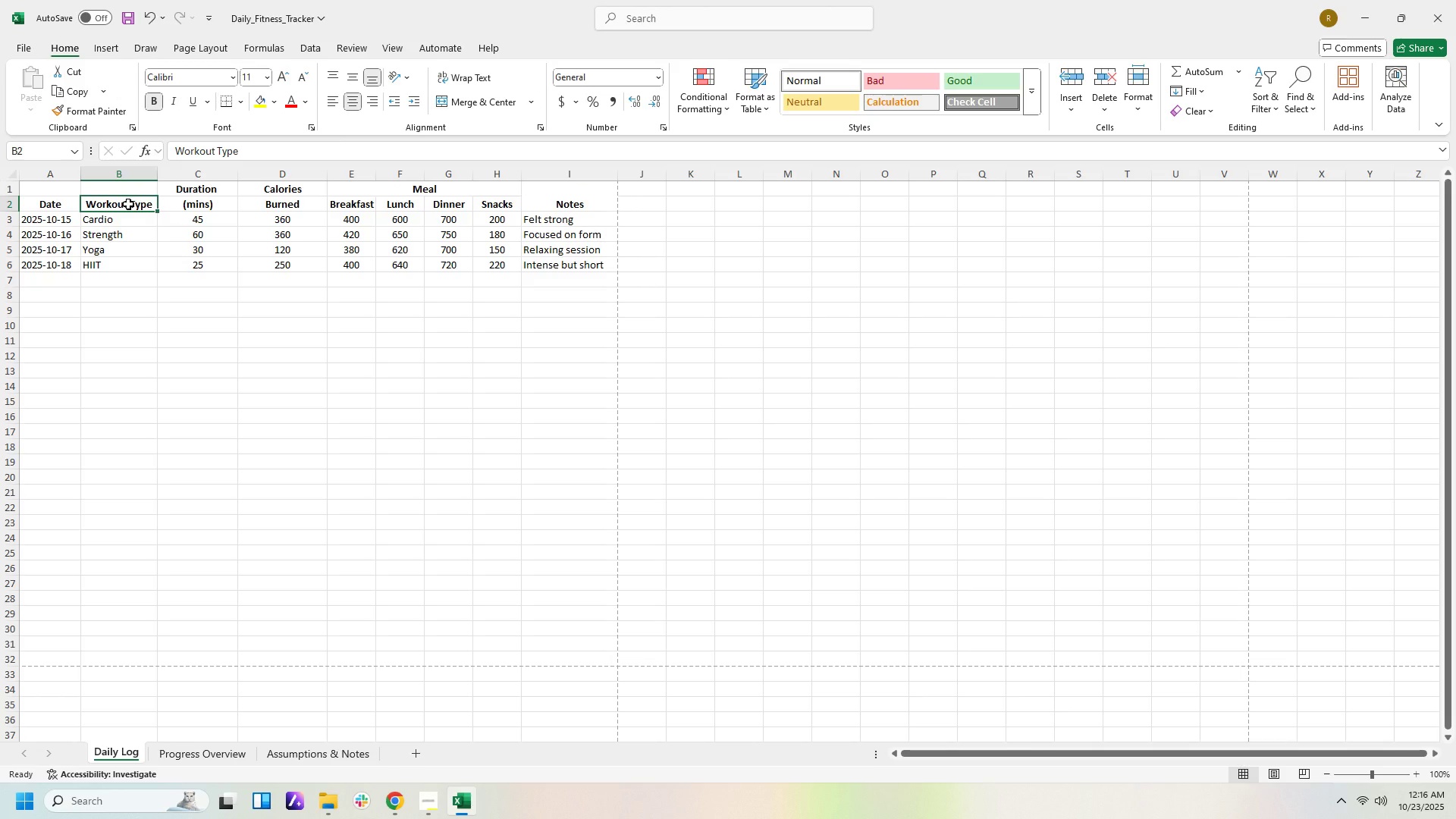 
double_click([128, 204])
 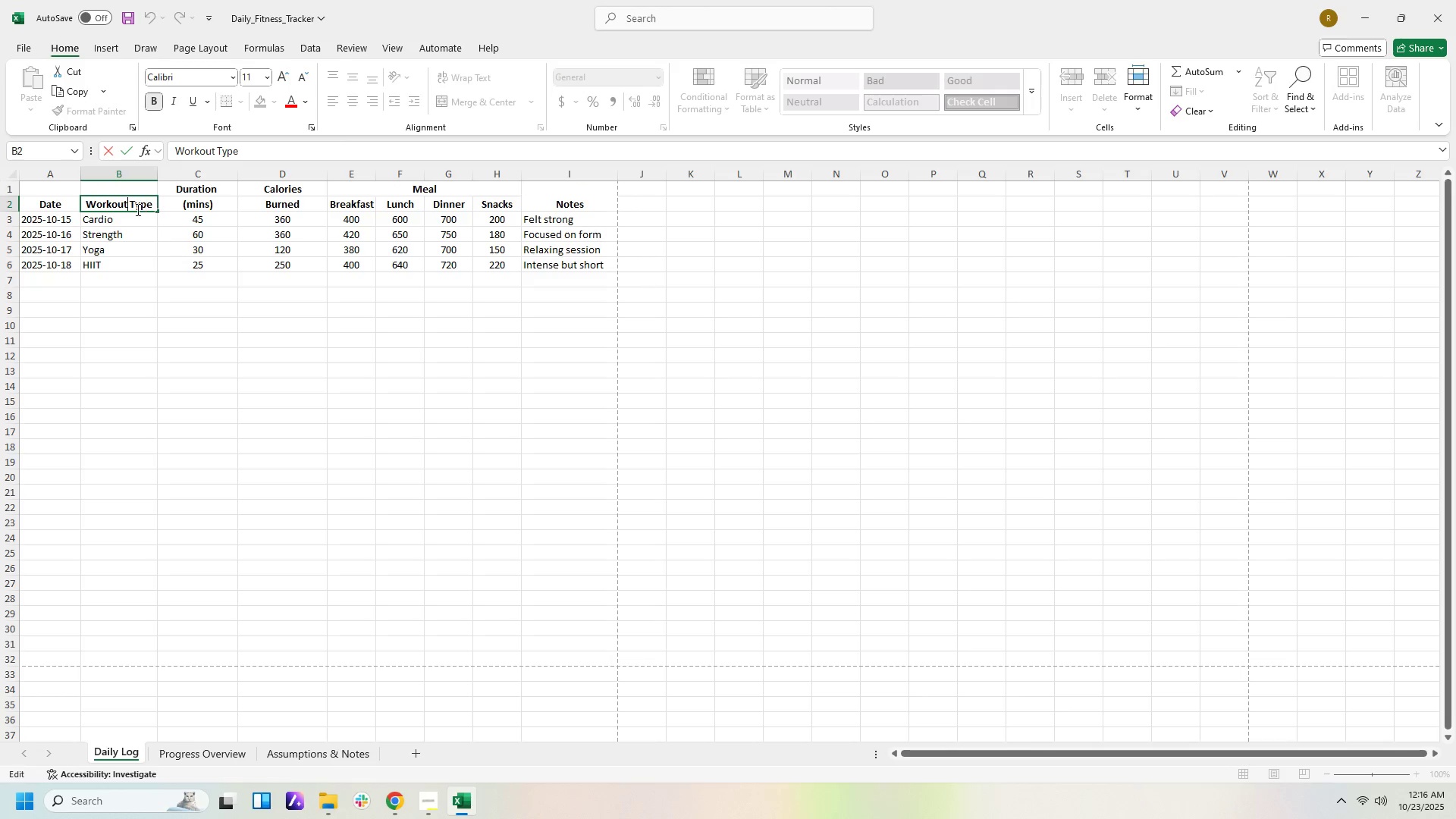 
hold_key(key=ShiftRight, duration=1.06)
 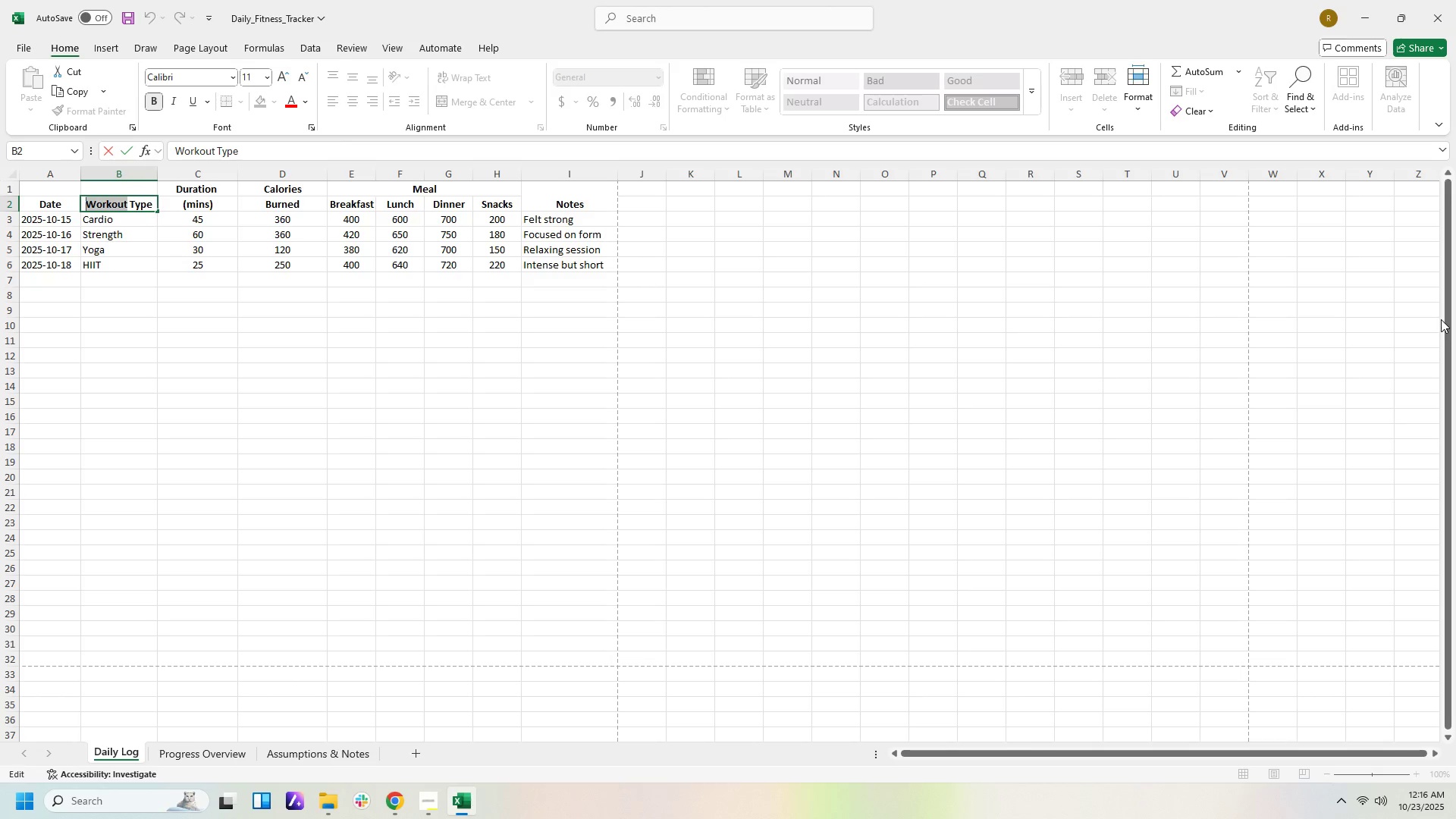 
hold_key(key=ArrowLeft, duration=0.87)
 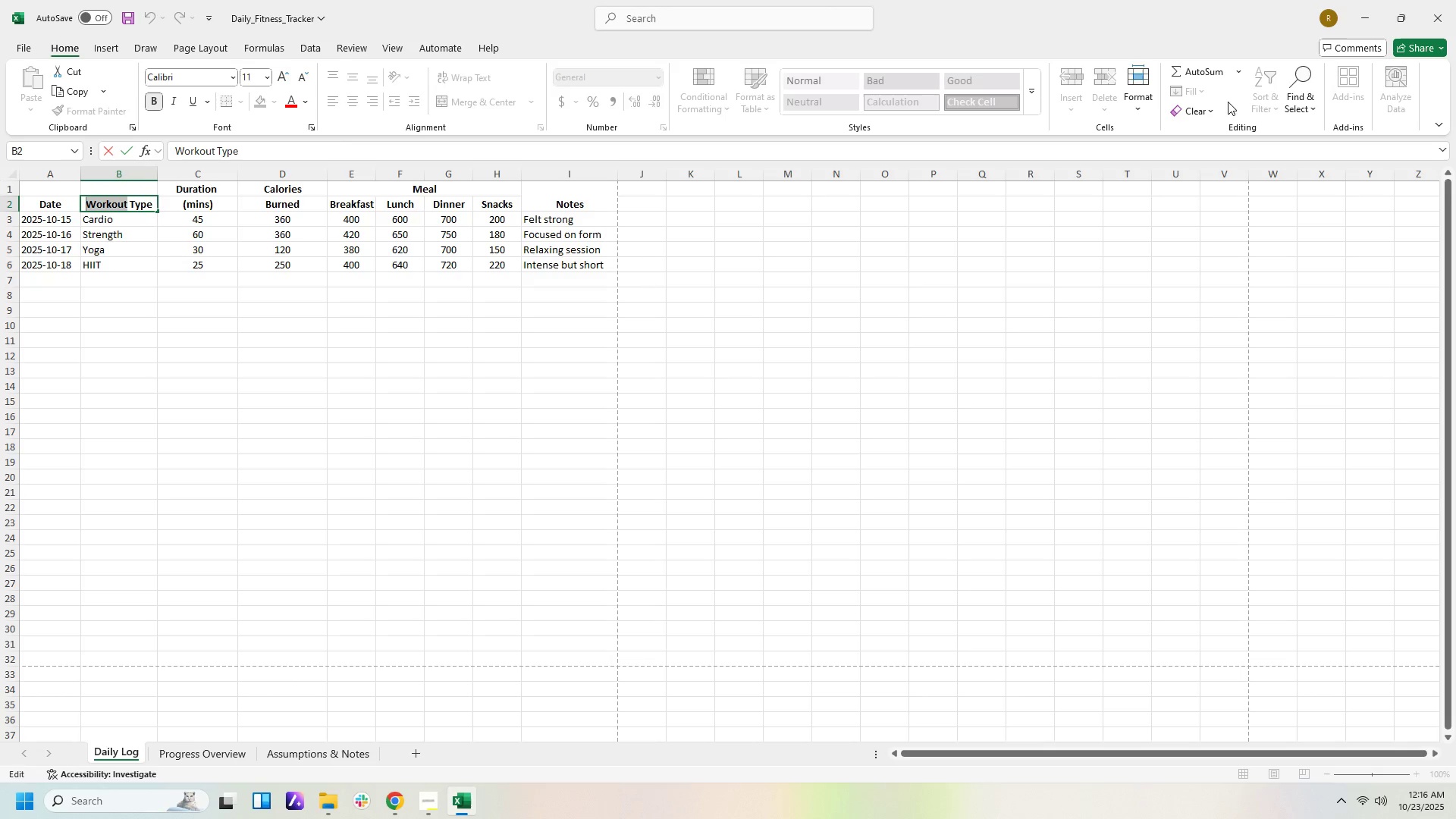 
key(Control+X)
 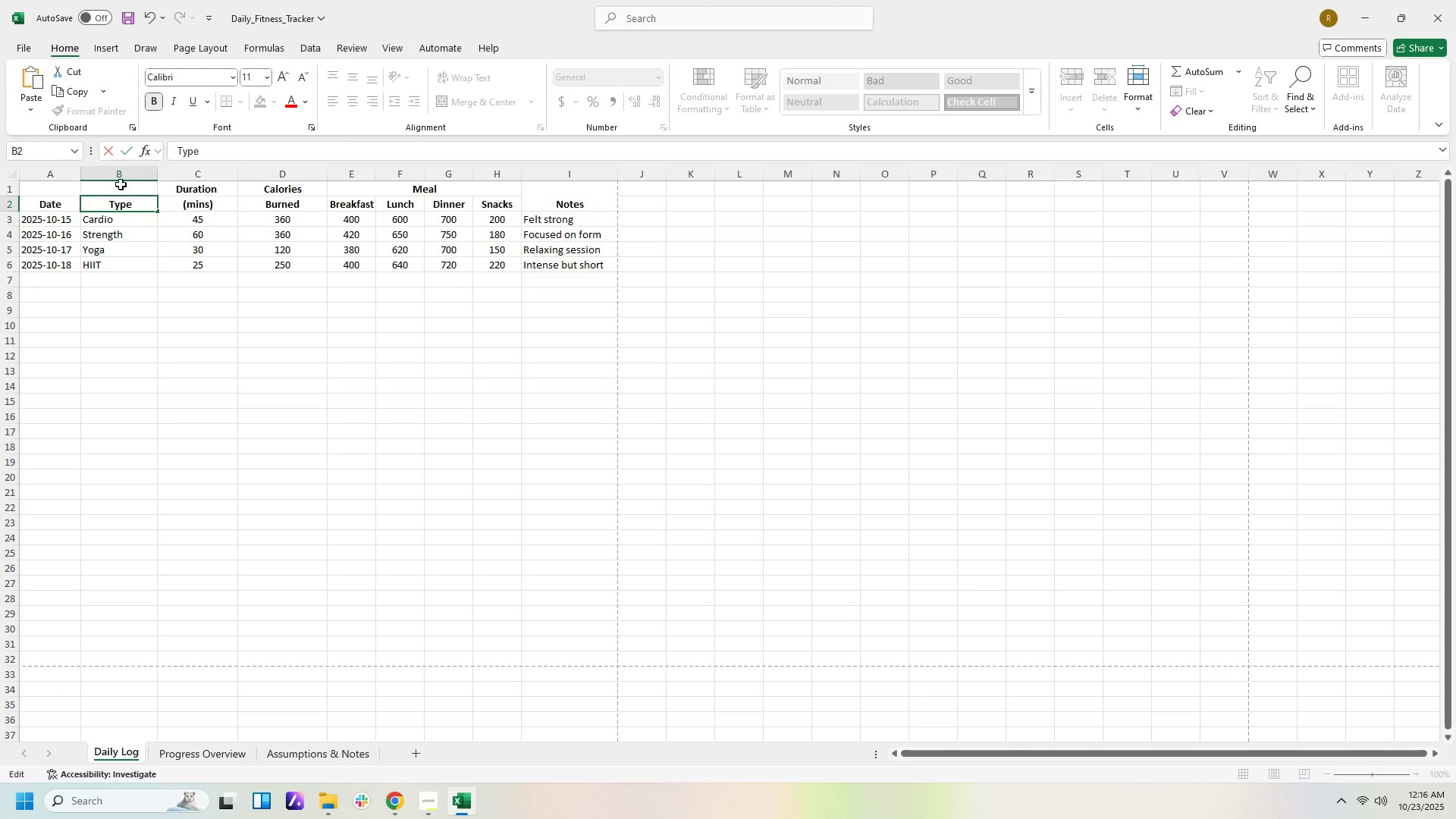 
left_click([121, 184])
 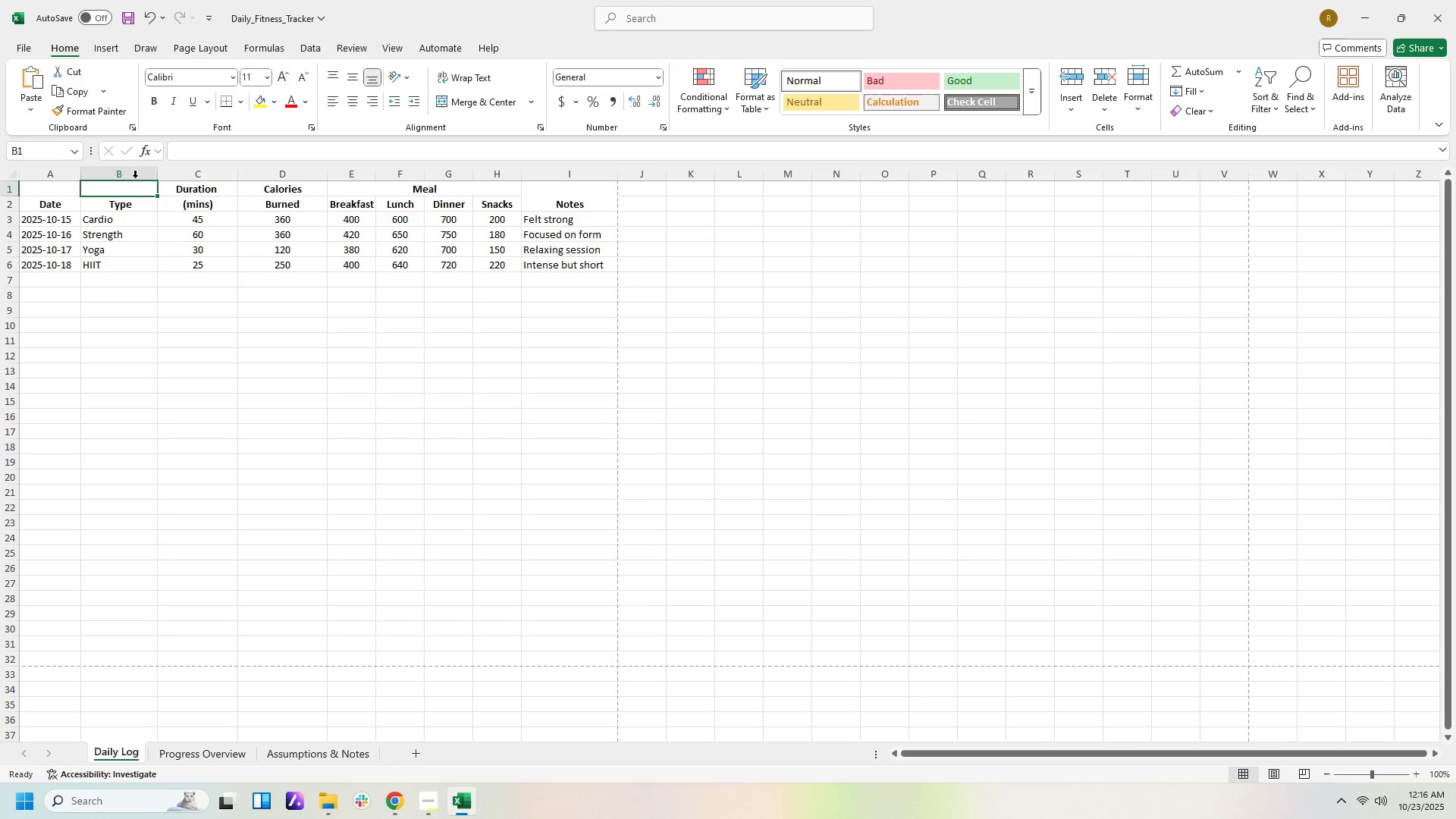 
key(Control+V)
 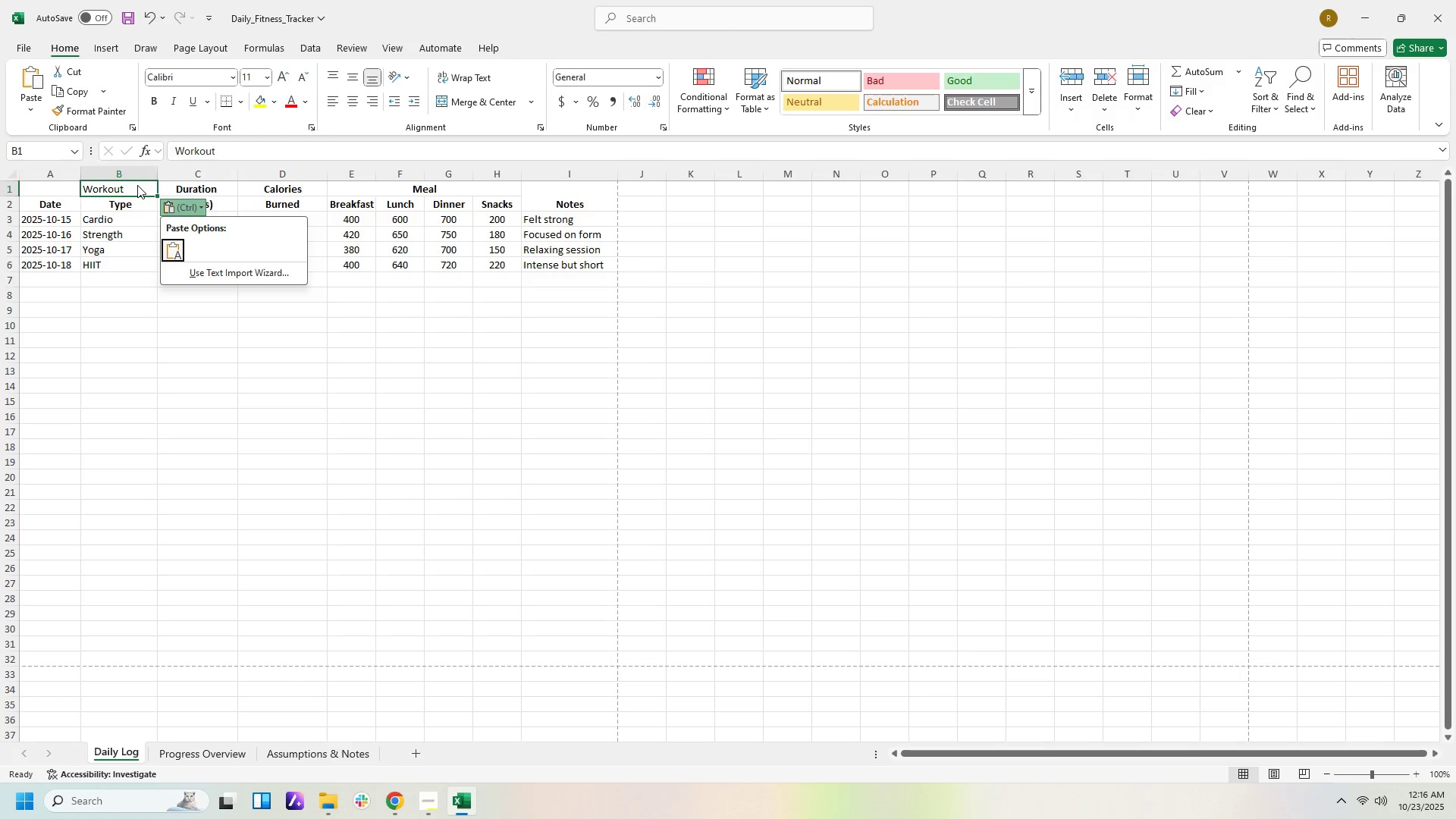 
left_click([138, 184])
 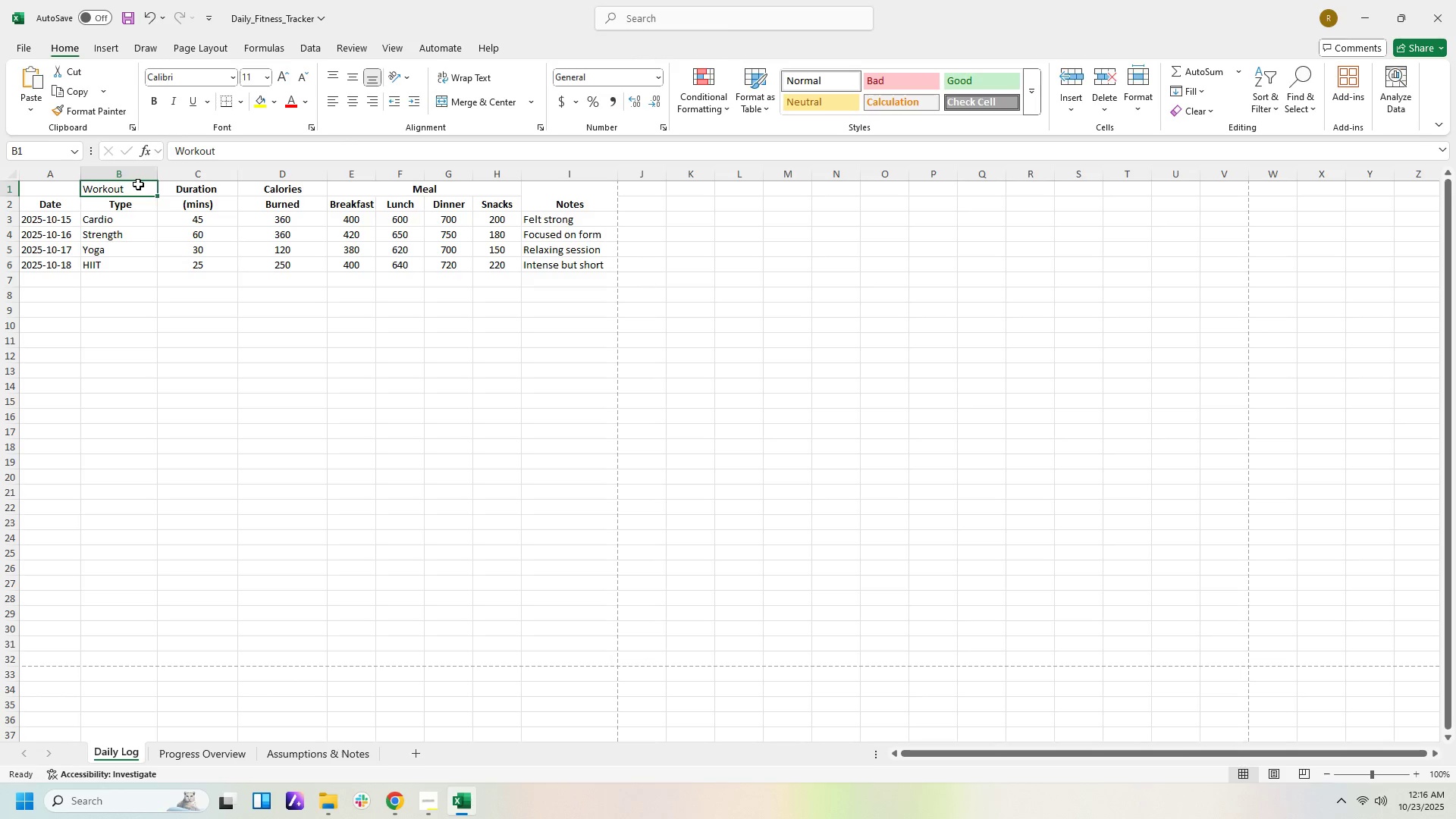 
left_click_drag(start_coordinate=[138, 184], to_coordinate=[82, 189])
 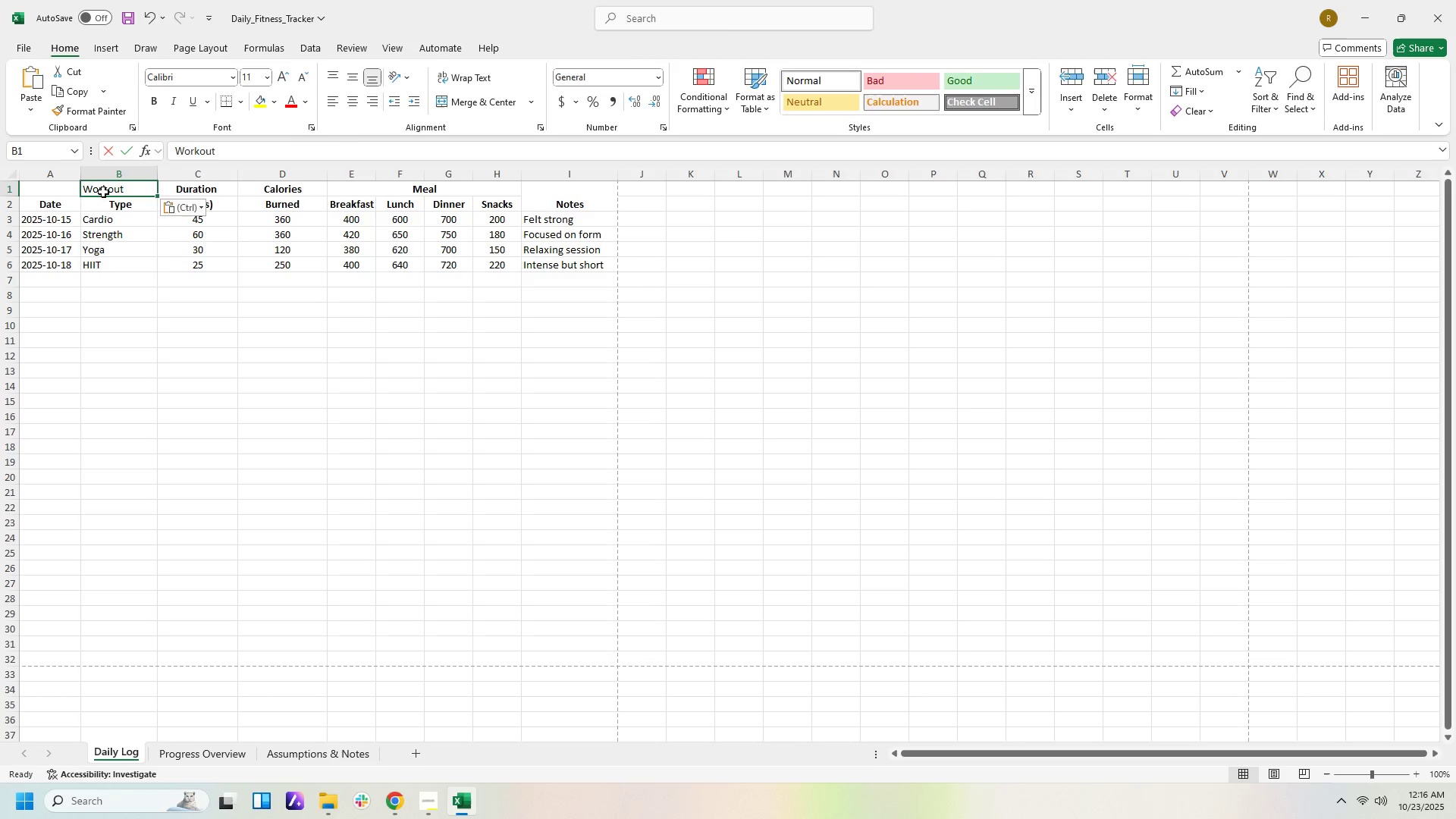 
double_click([103, 192])
 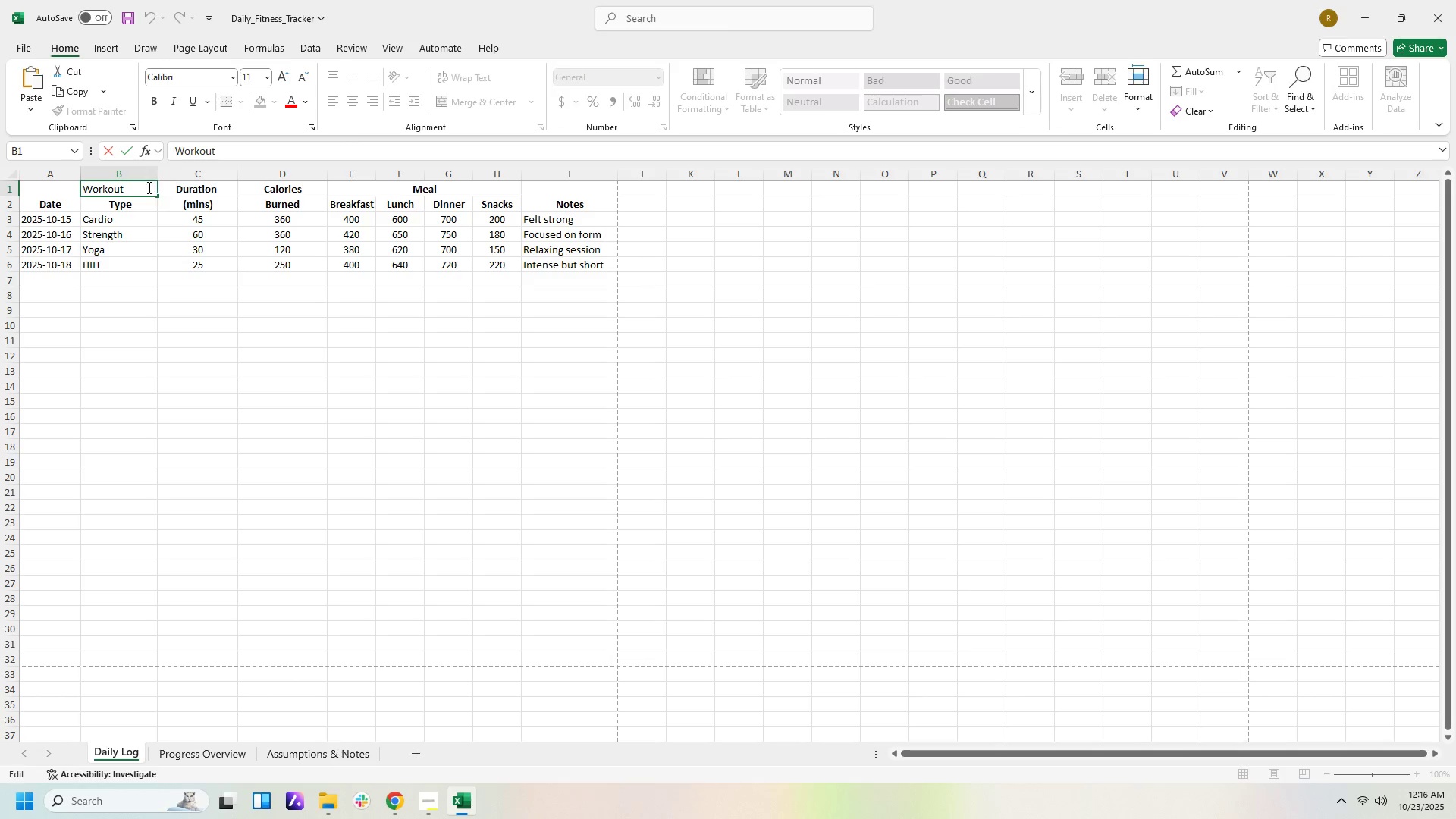 
left_click_drag(start_coordinate=[144, 188], to_coordinate=[0, 186])
 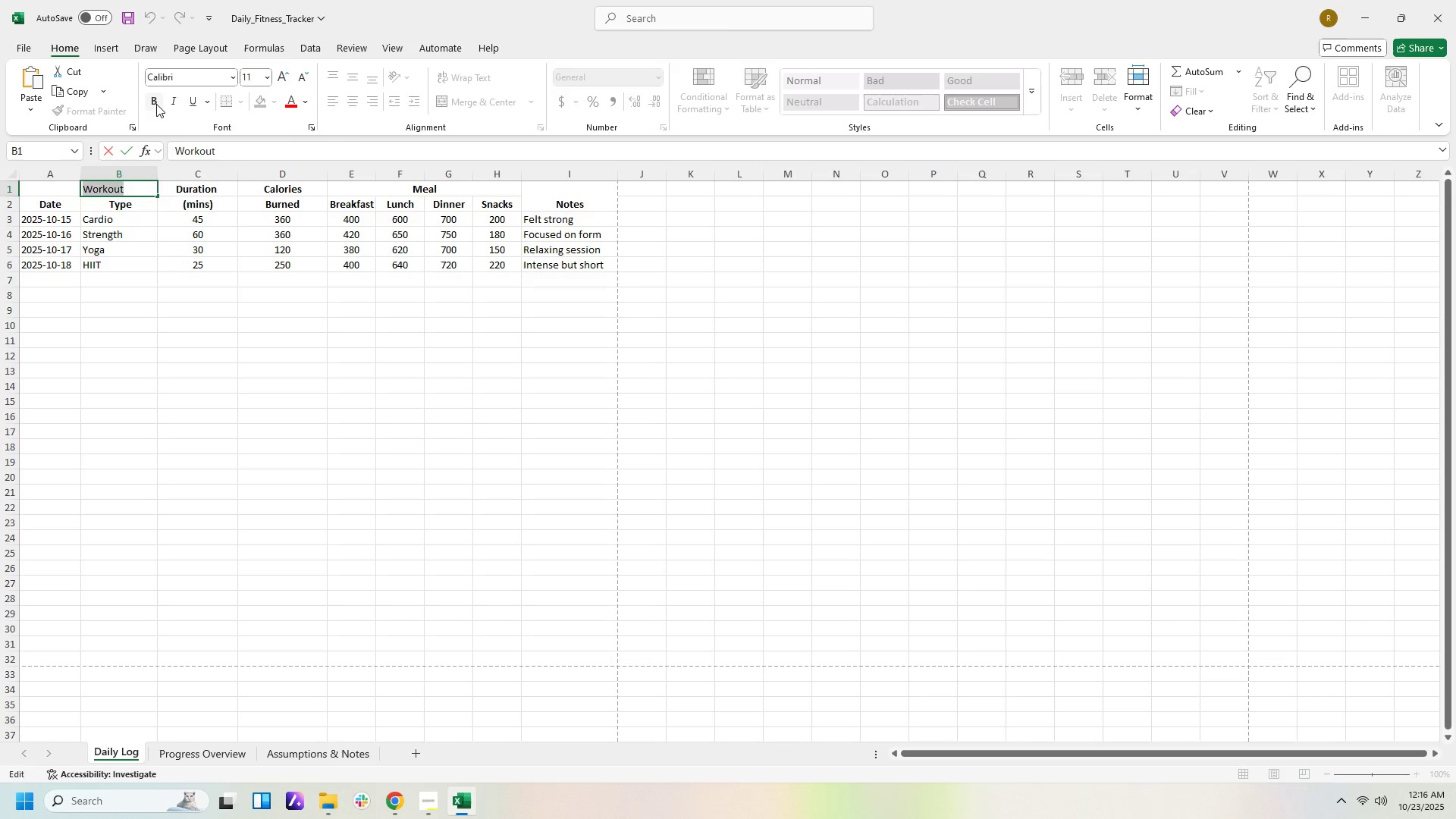 
left_click([158, 105])
 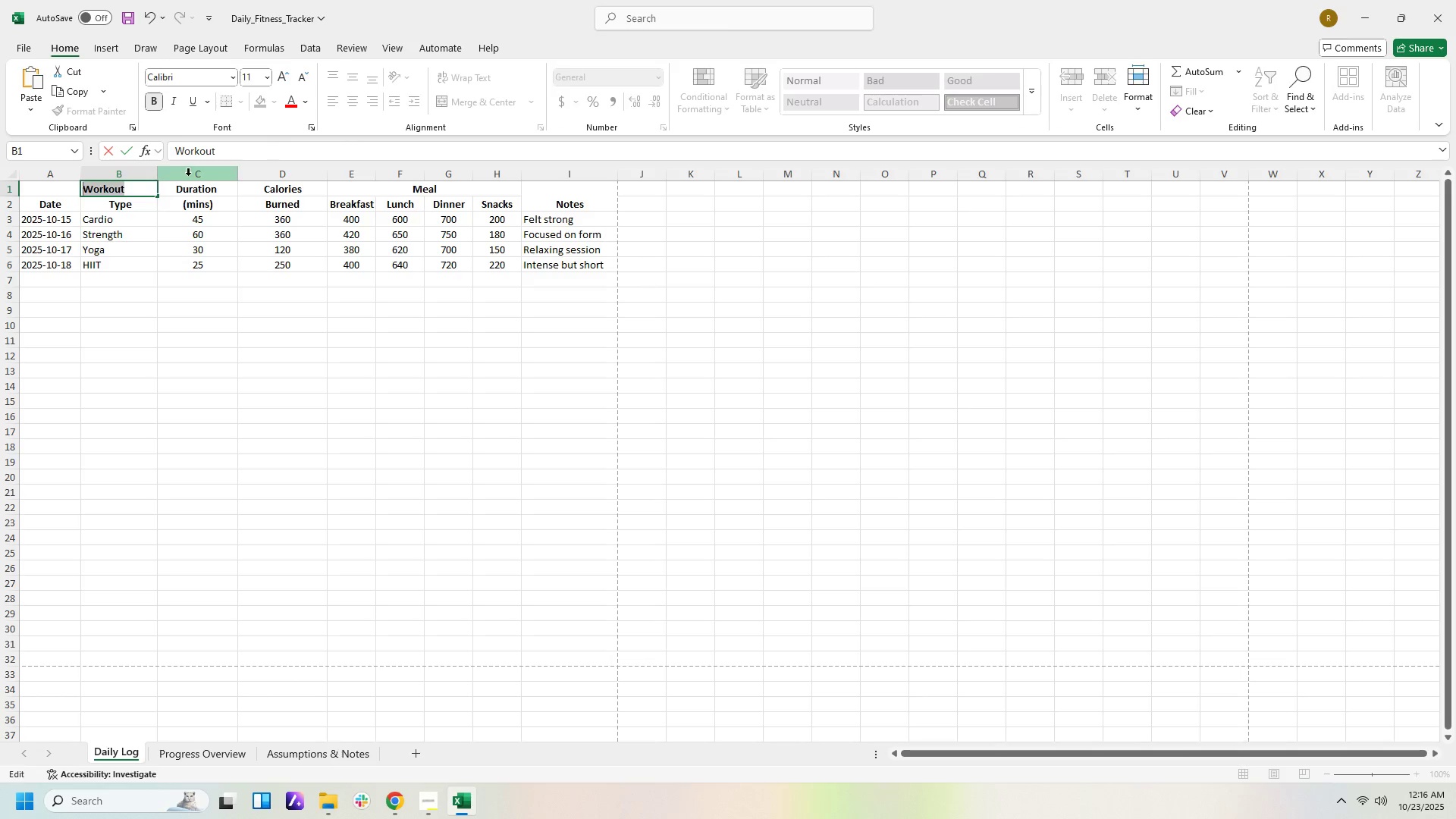 
left_click([181, 175])
 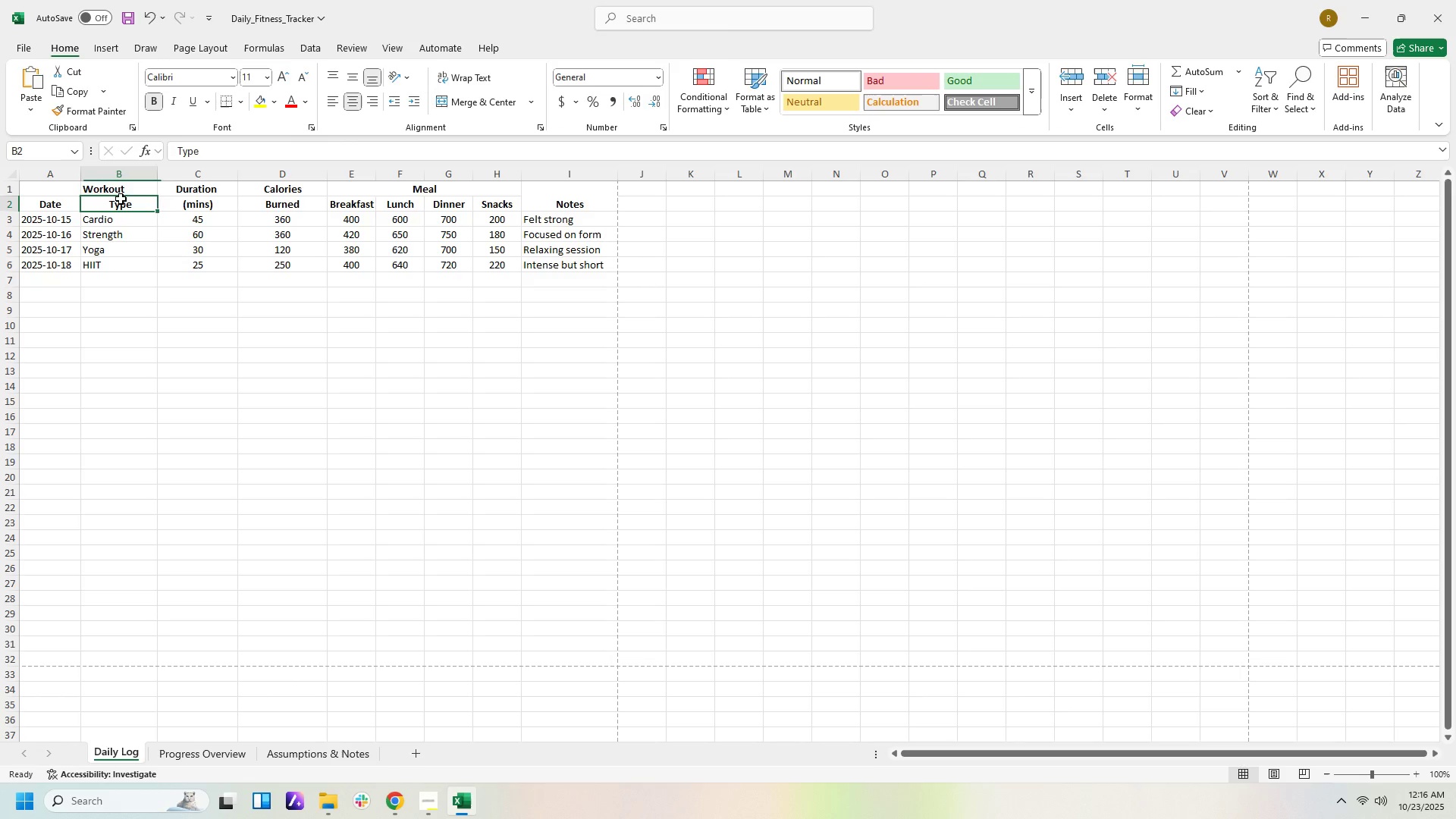 
left_click([121, 199])
 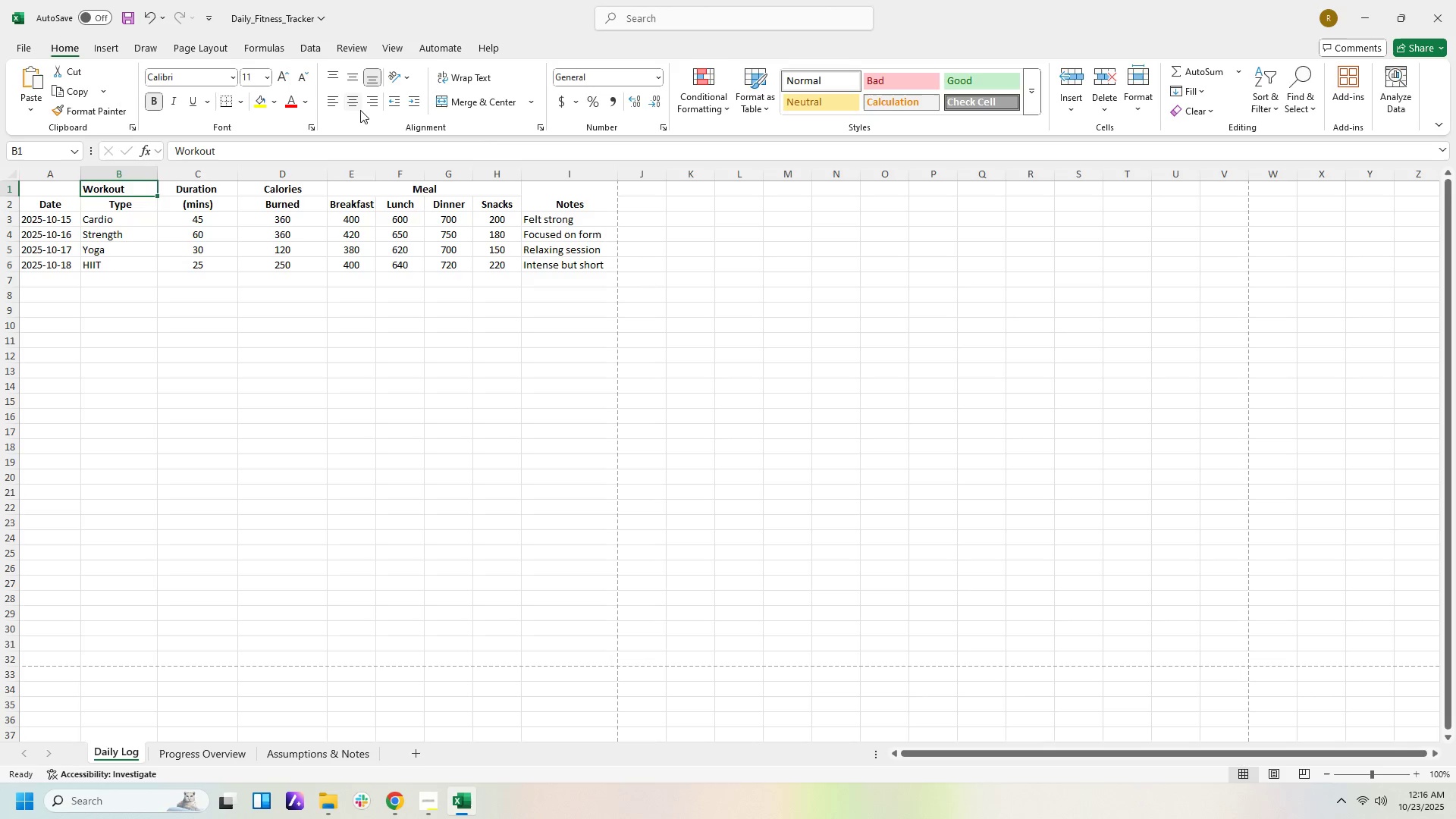 
left_click([354, 108])
 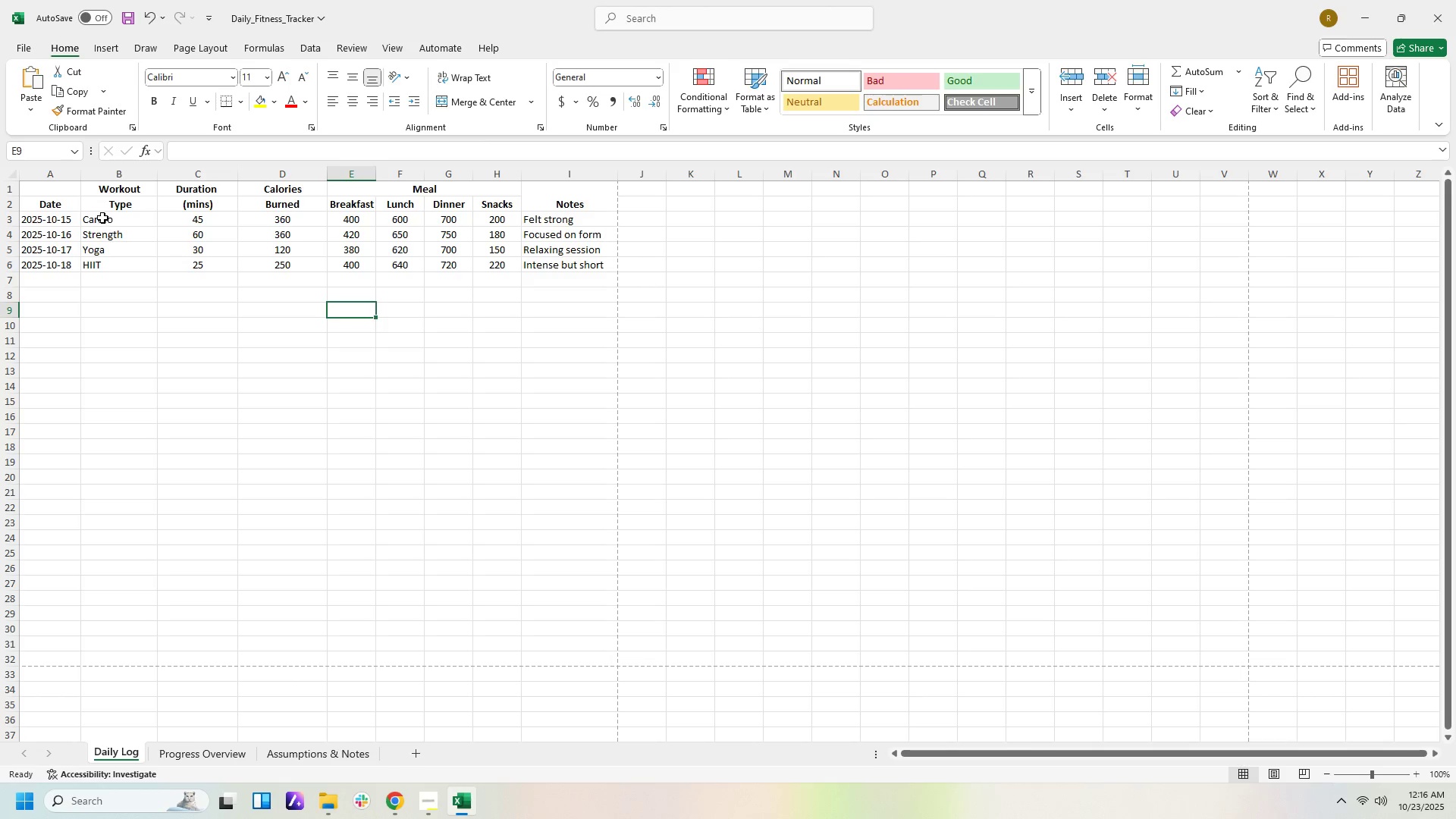 
left_click_drag(start_coordinate=[69, 205], to_coordinate=[79, 184])
 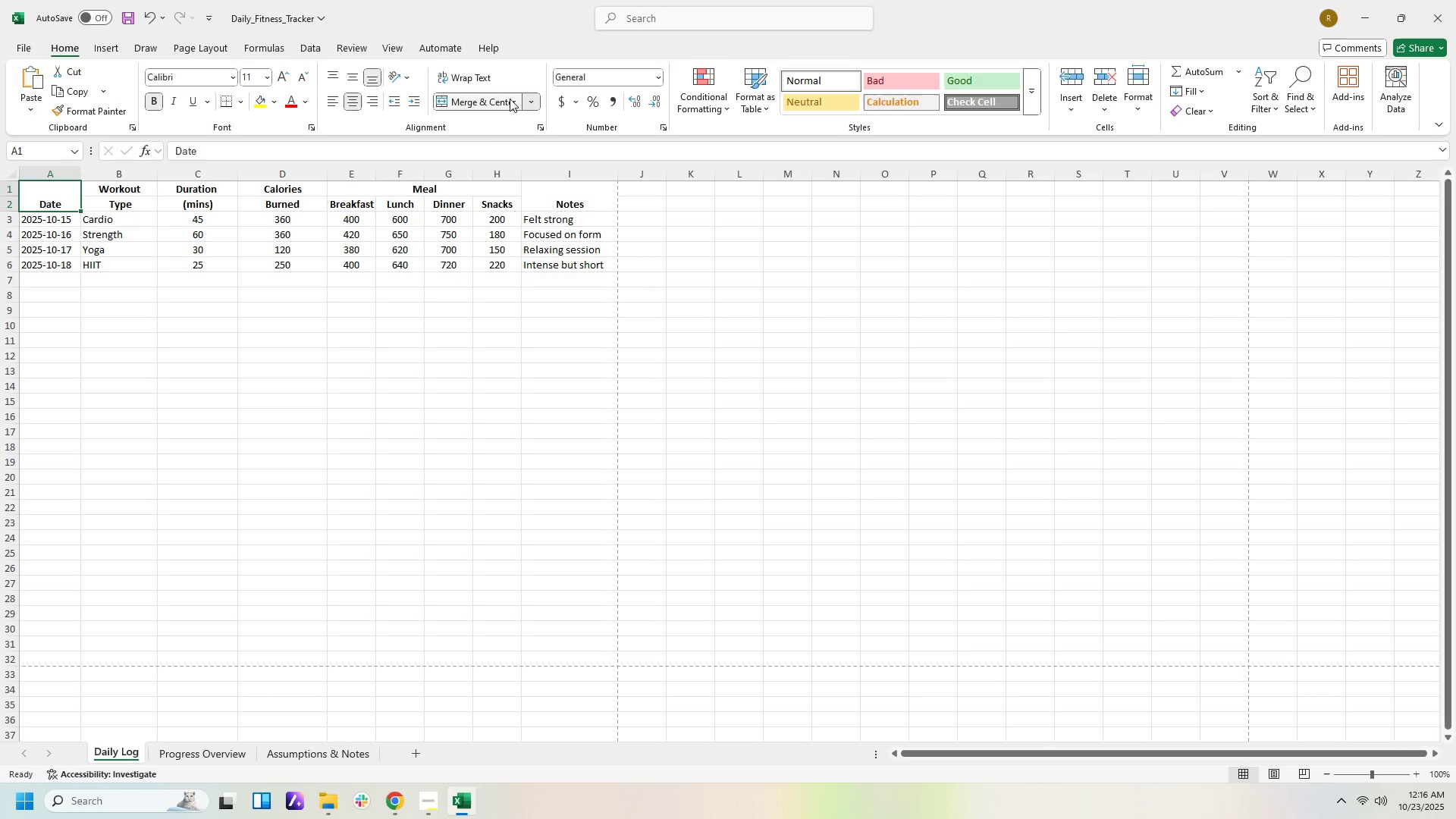 
double_click([433, 289])
 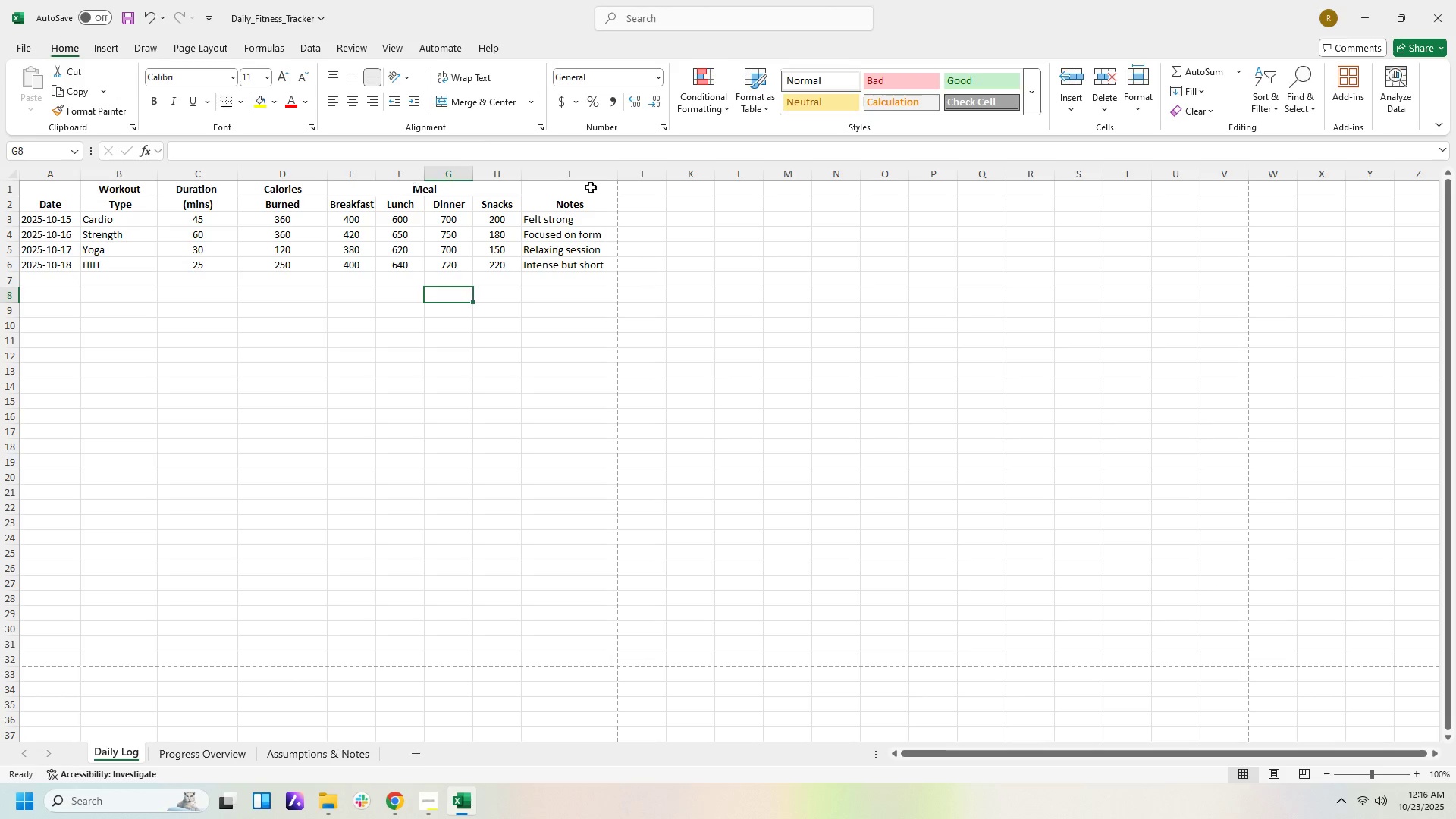 
left_click([565, 190])
 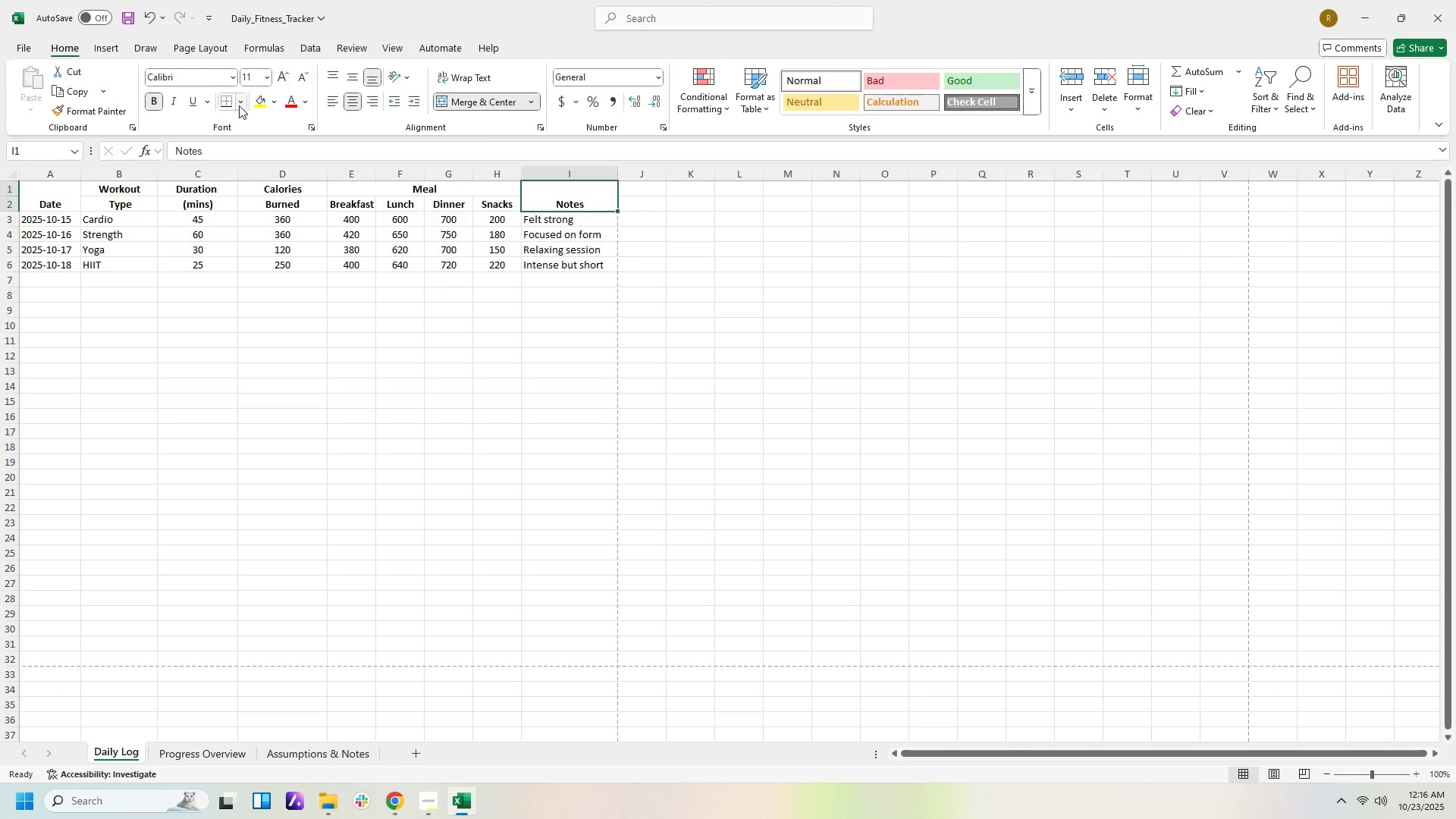 
left_click([239, 102])
 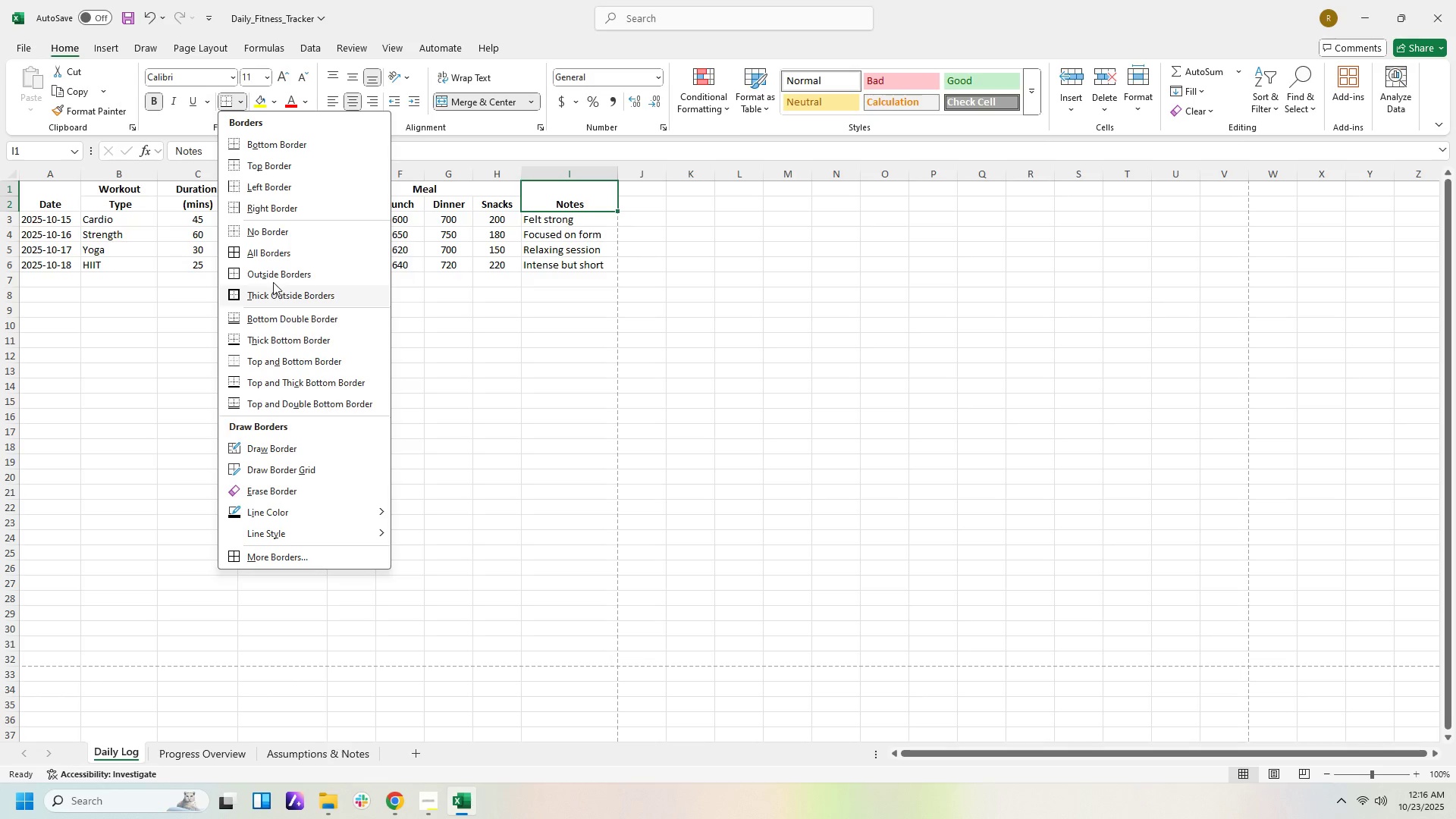 
left_click([273, 277])
 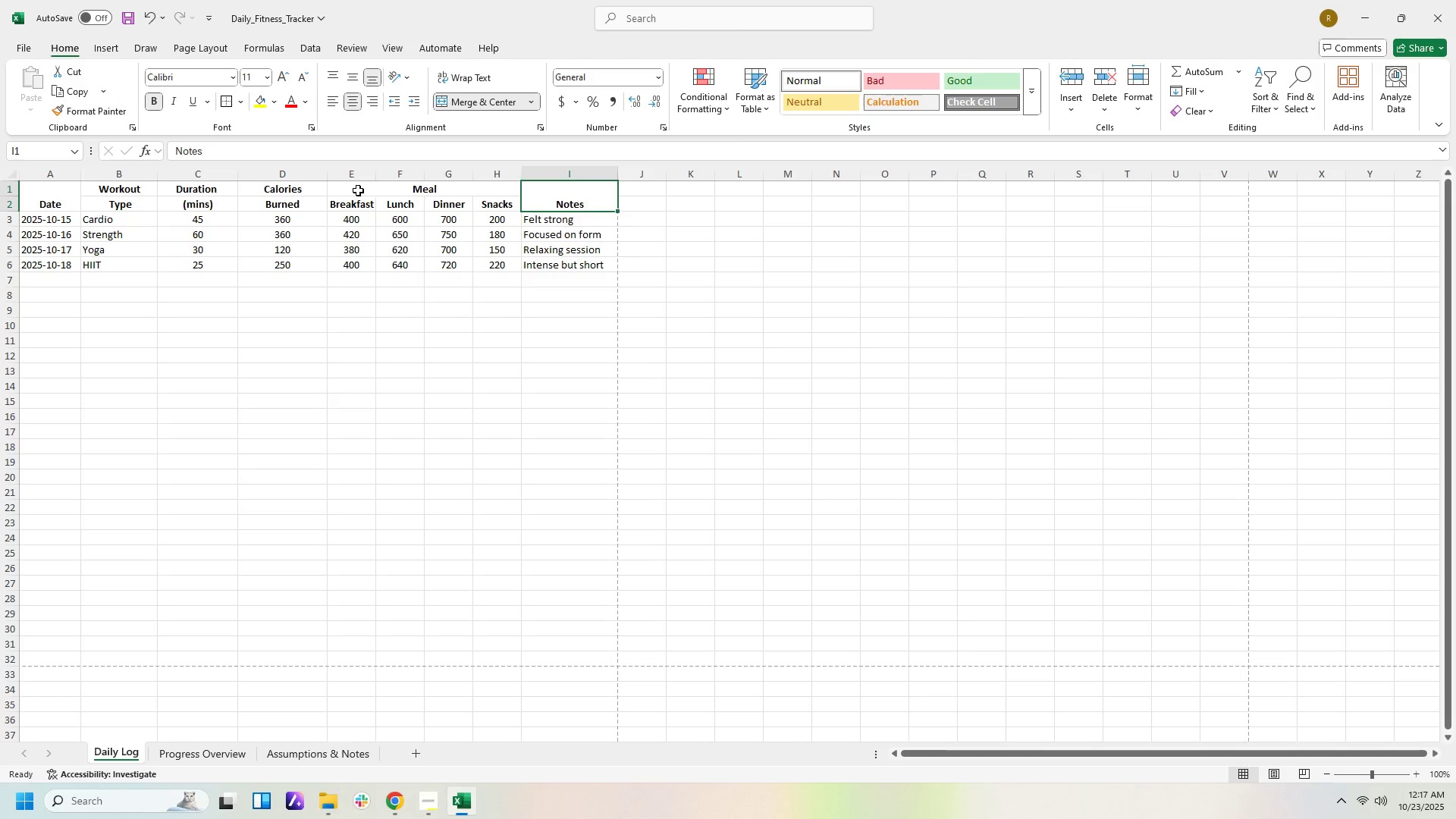 
left_click_drag(start_coordinate=[356, 190], to_coordinate=[410, 199])
 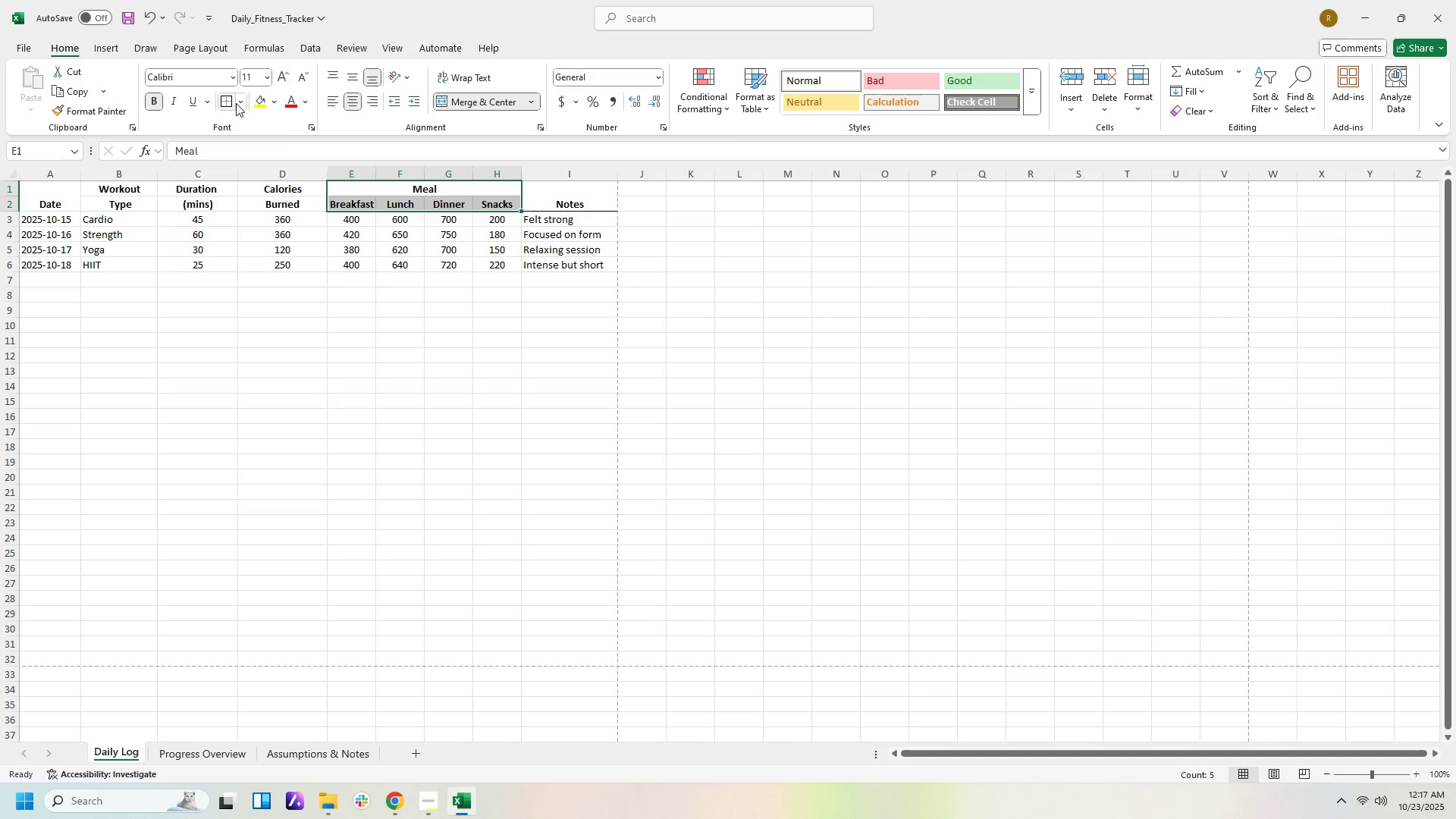 
left_click([244, 100])
 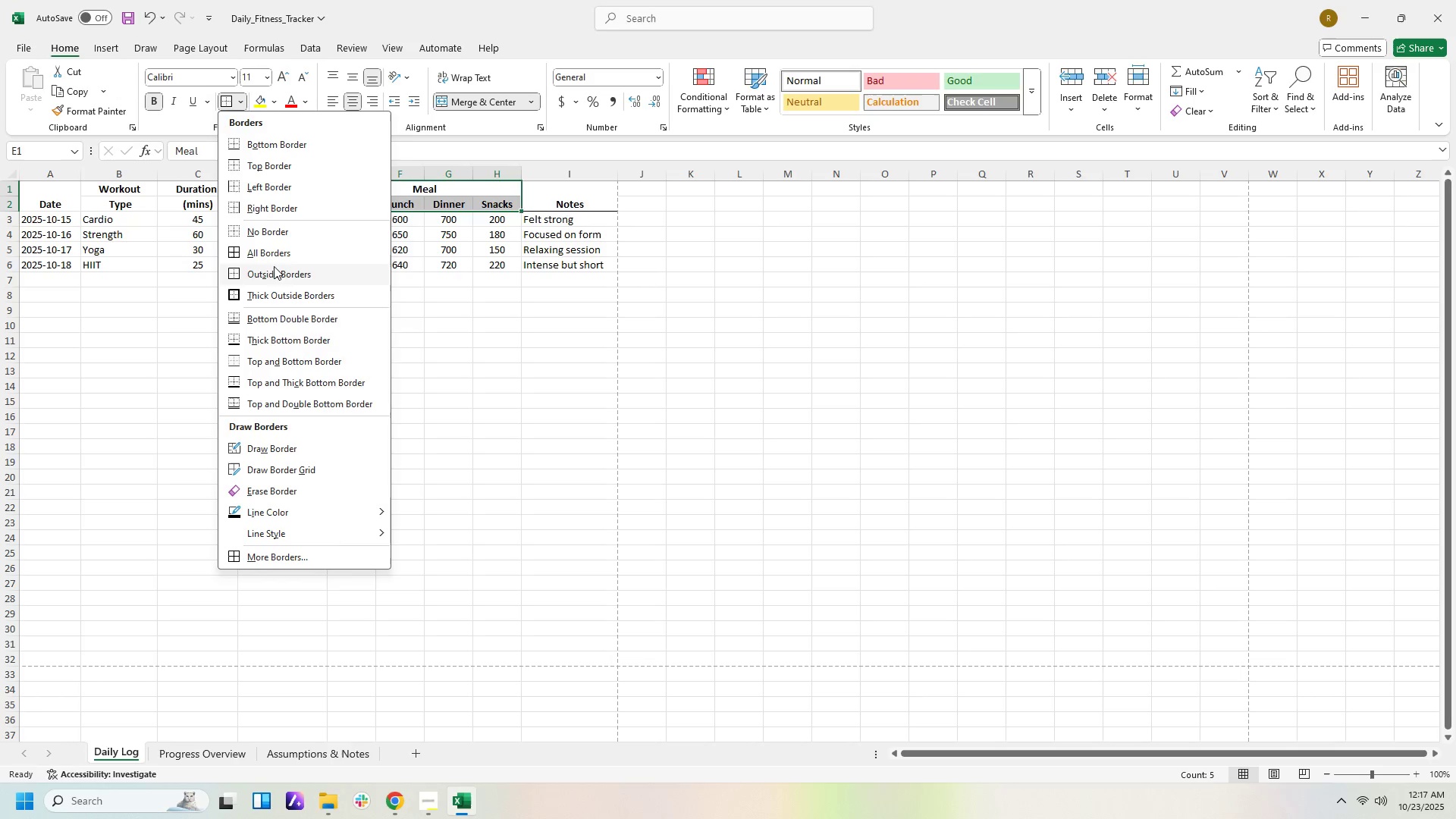 
left_click([274, 254])
 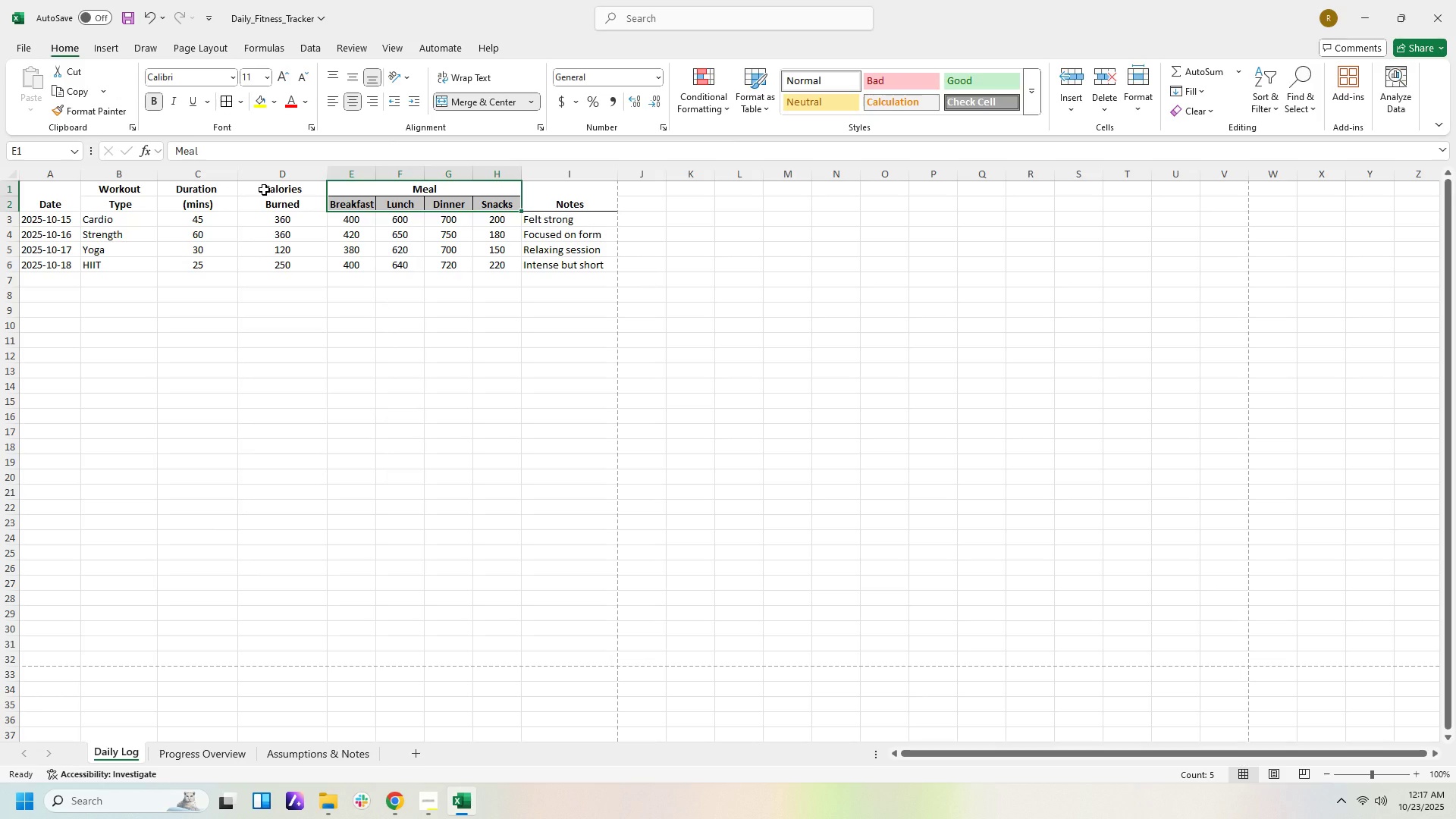 
left_click_drag(start_coordinate=[264, 190], to_coordinate=[272, 202])
 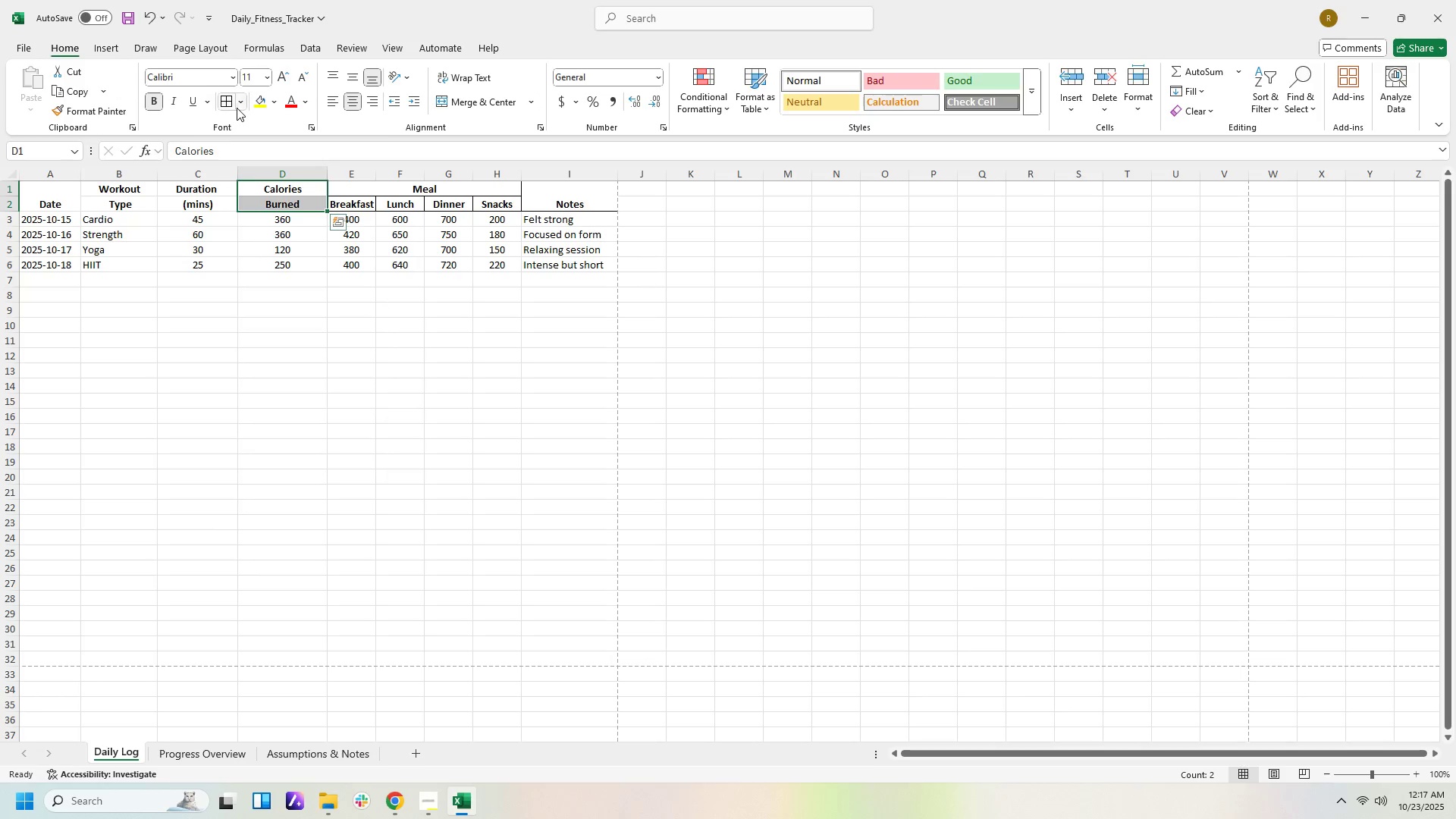 
left_click([238, 105])
 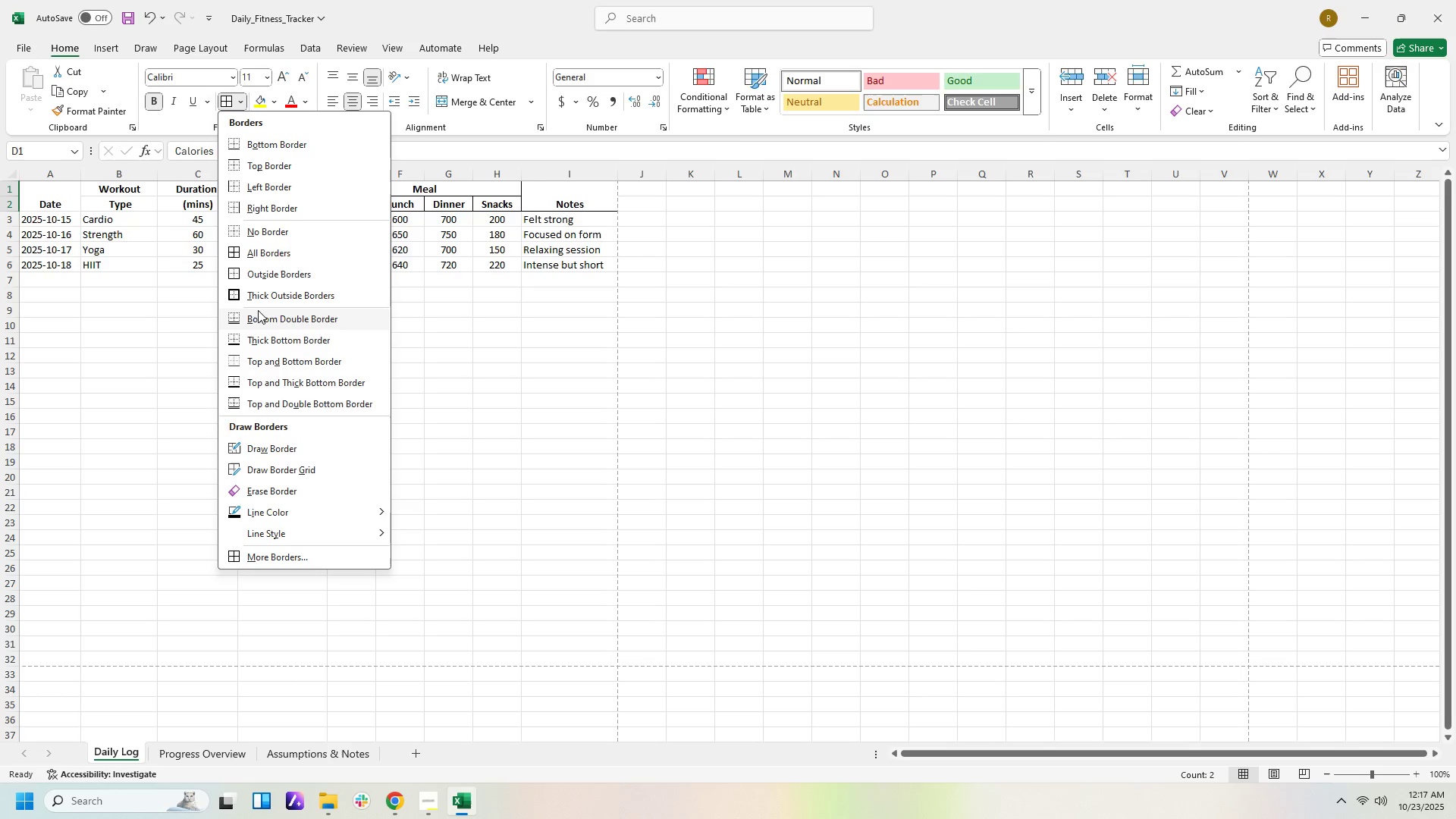 
left_click([255, 273])
 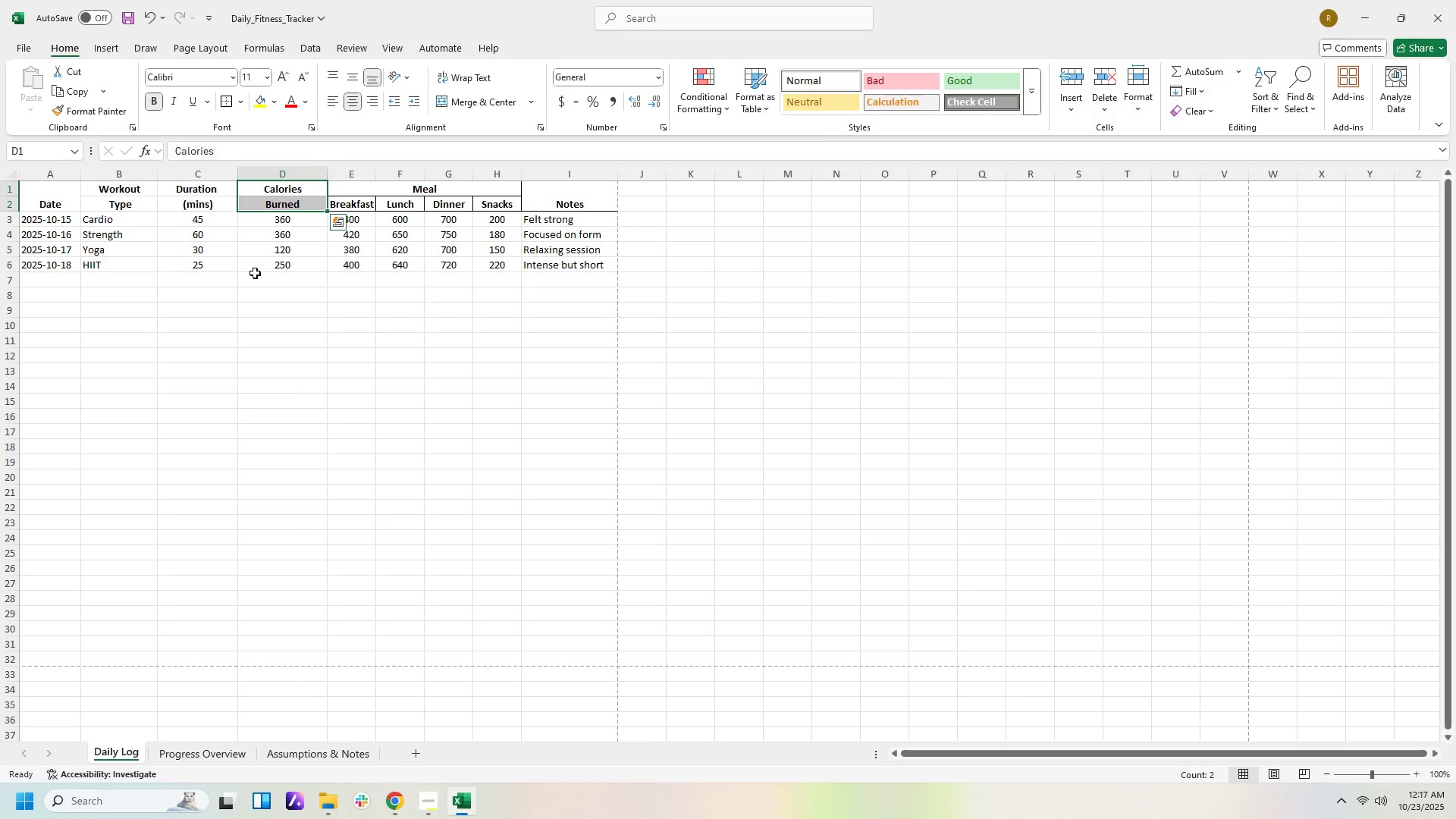 
wait(5.66)
 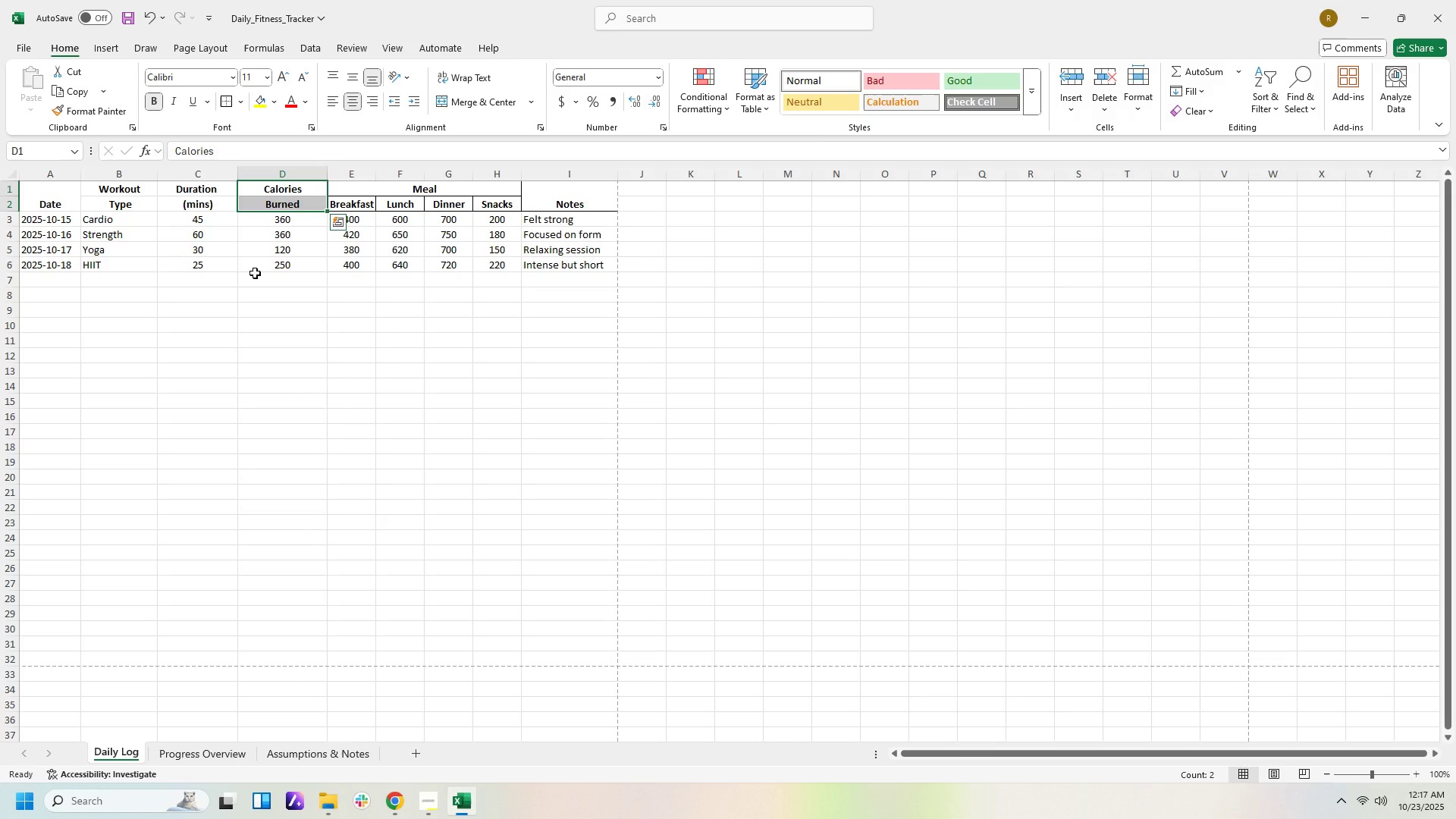 
left_click_drag(start_coordinate=[224, 189], to_coordinate=[226, 202])
 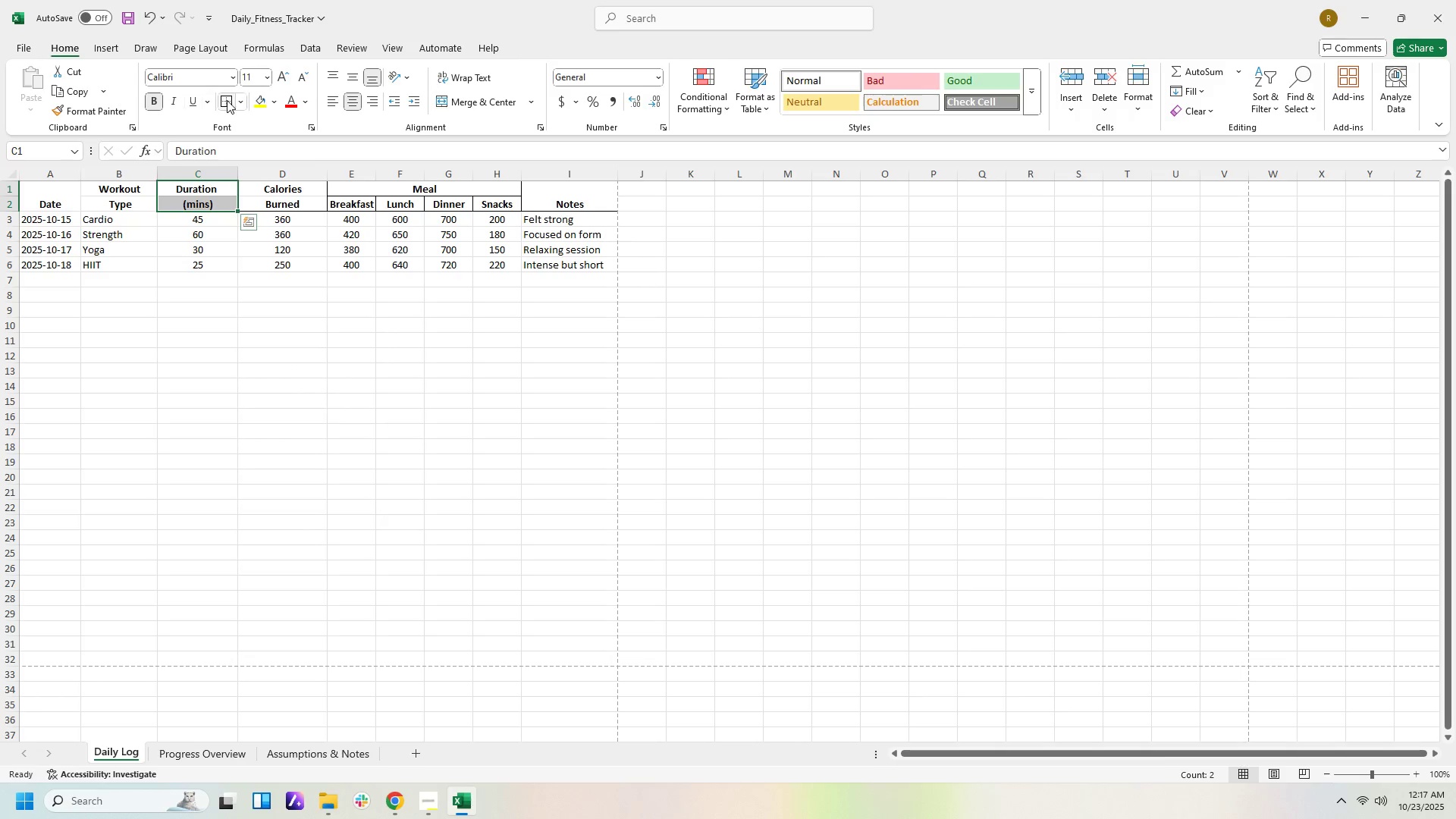 
left_click([231, 100])
 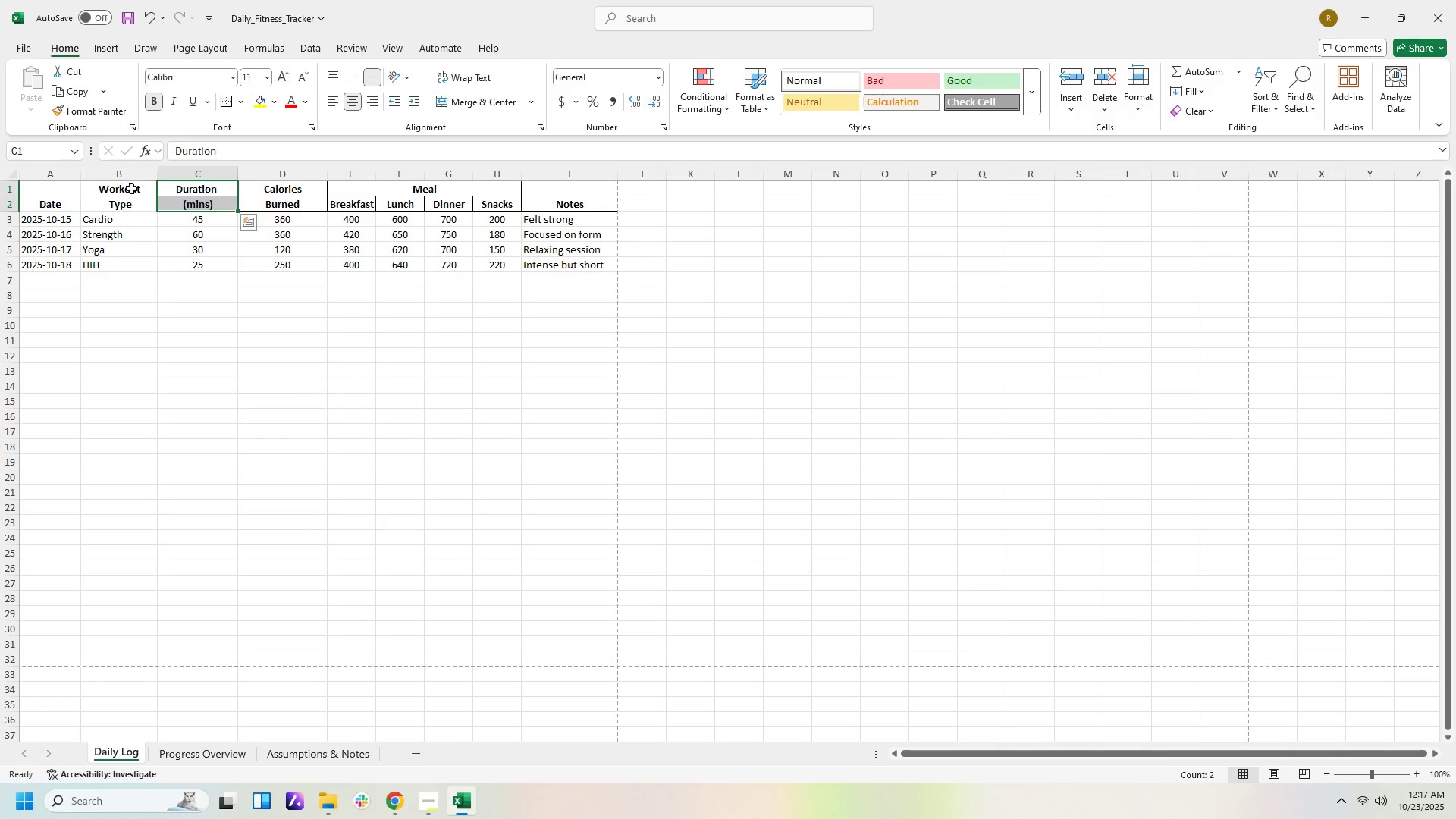 
left_click_drag(start_coordinate=[131, 188], to_coordinate=[134, 201])
 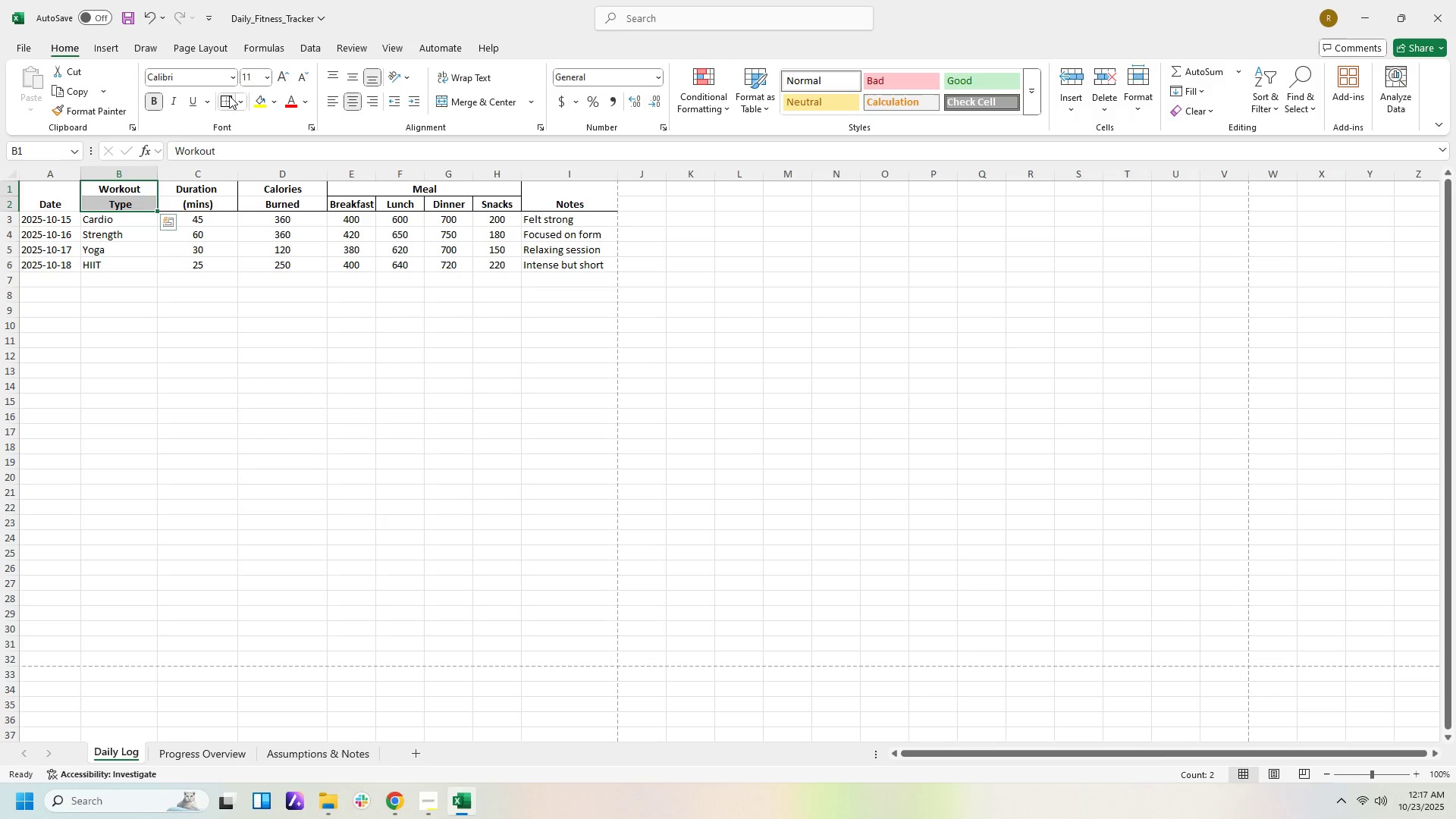 
left_click([228, 96])
 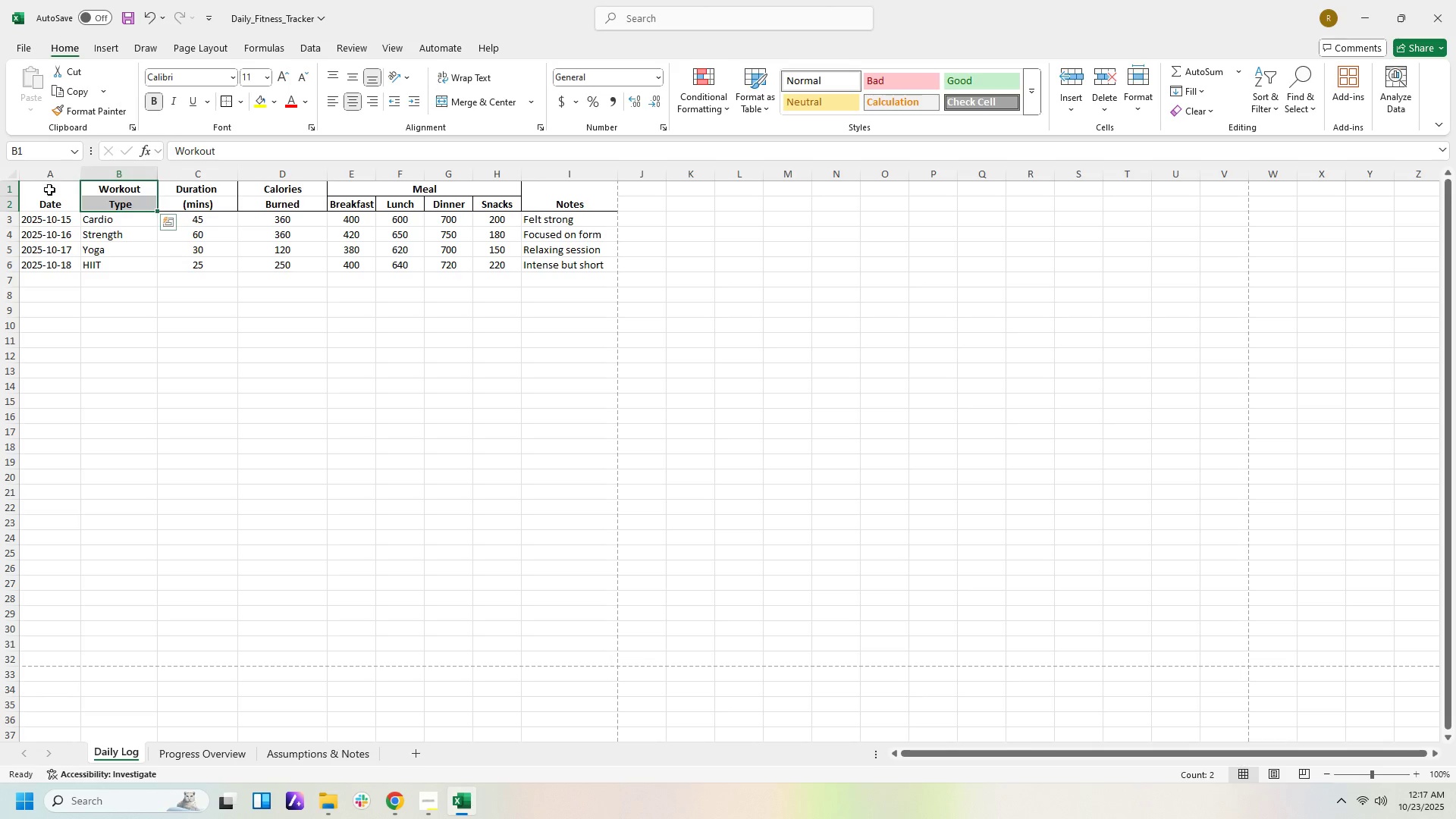 
left_click([52, 194])
 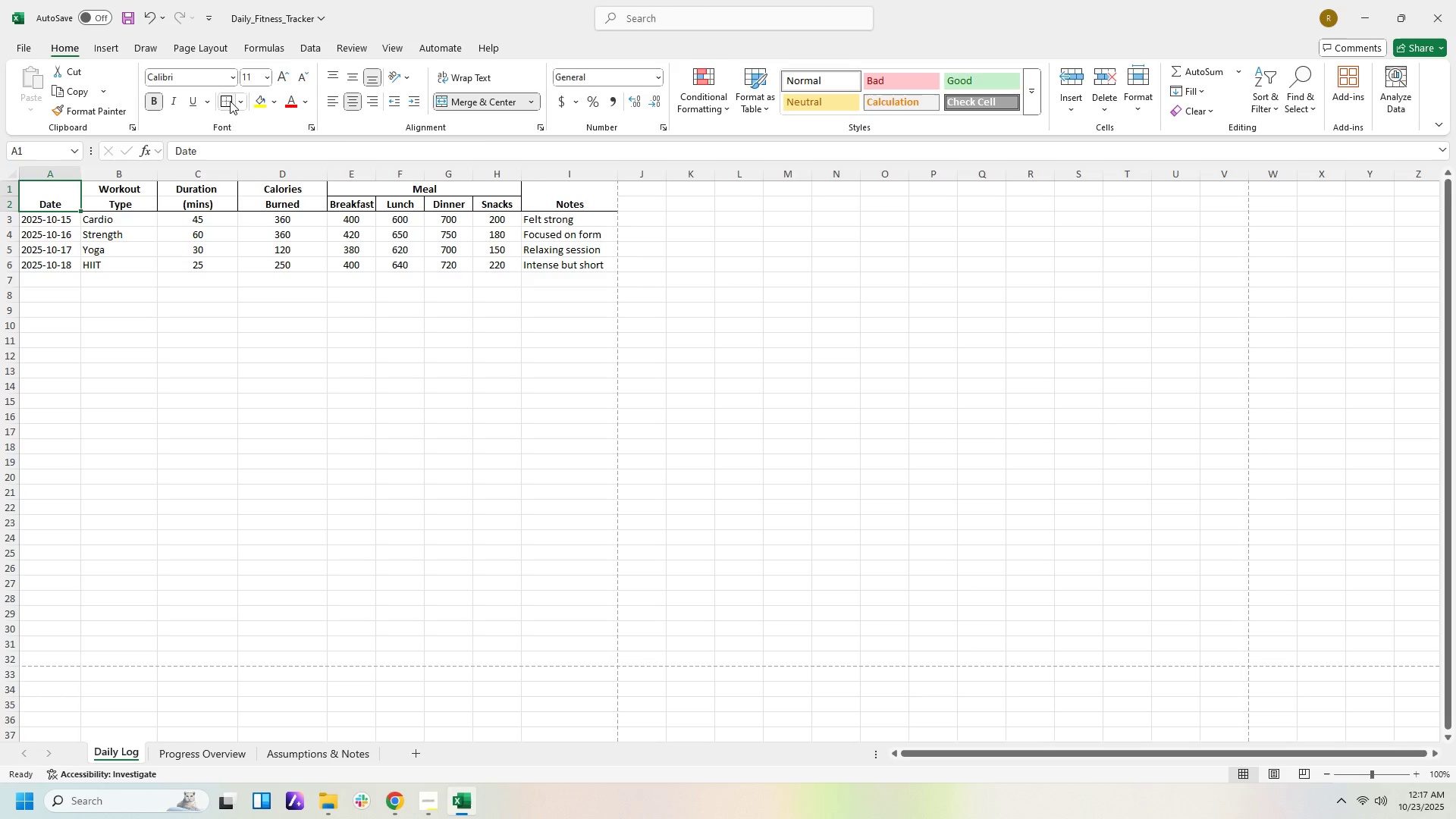 
left_click([230, 101])
 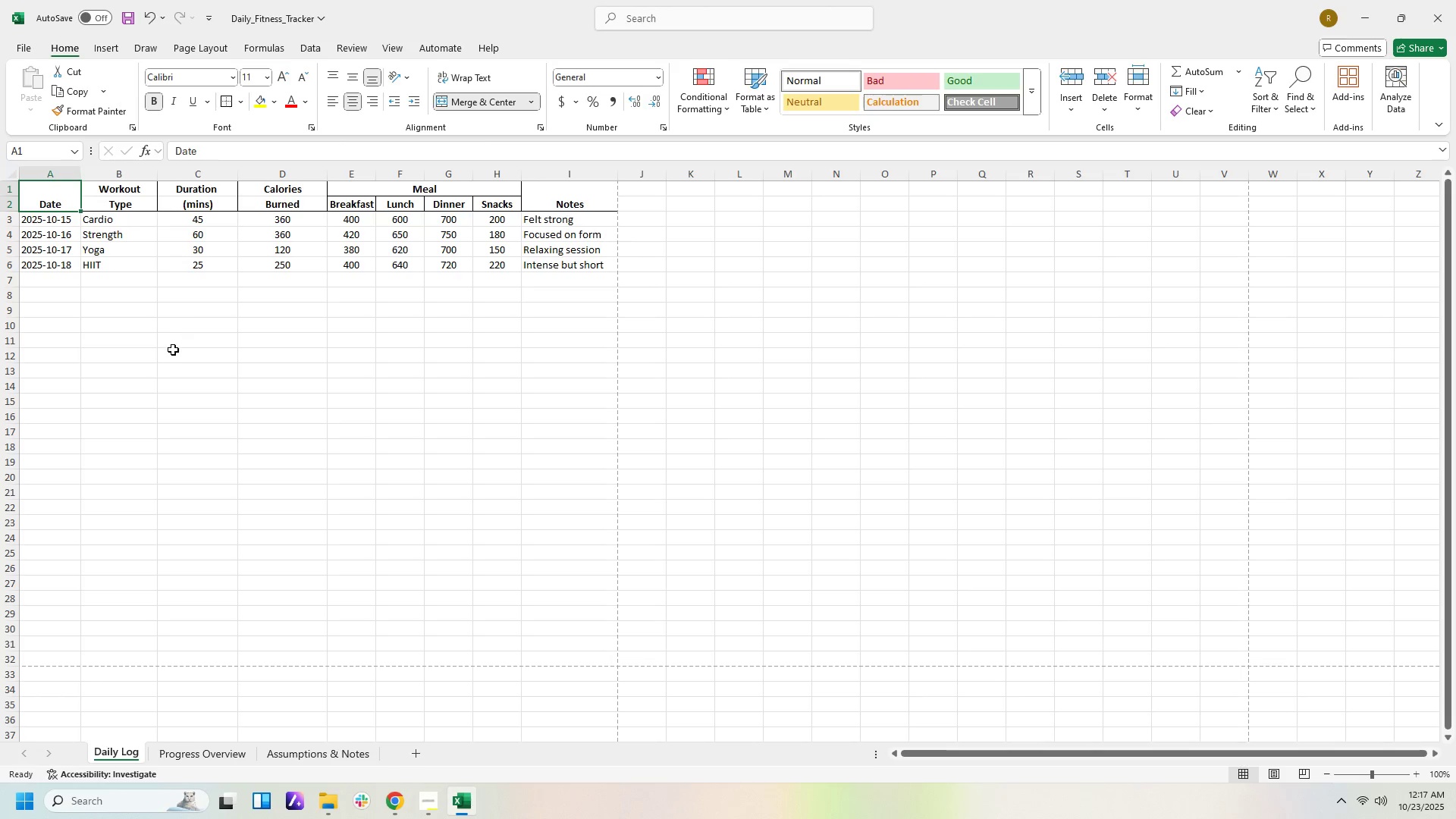 
left_click([173, 350])
 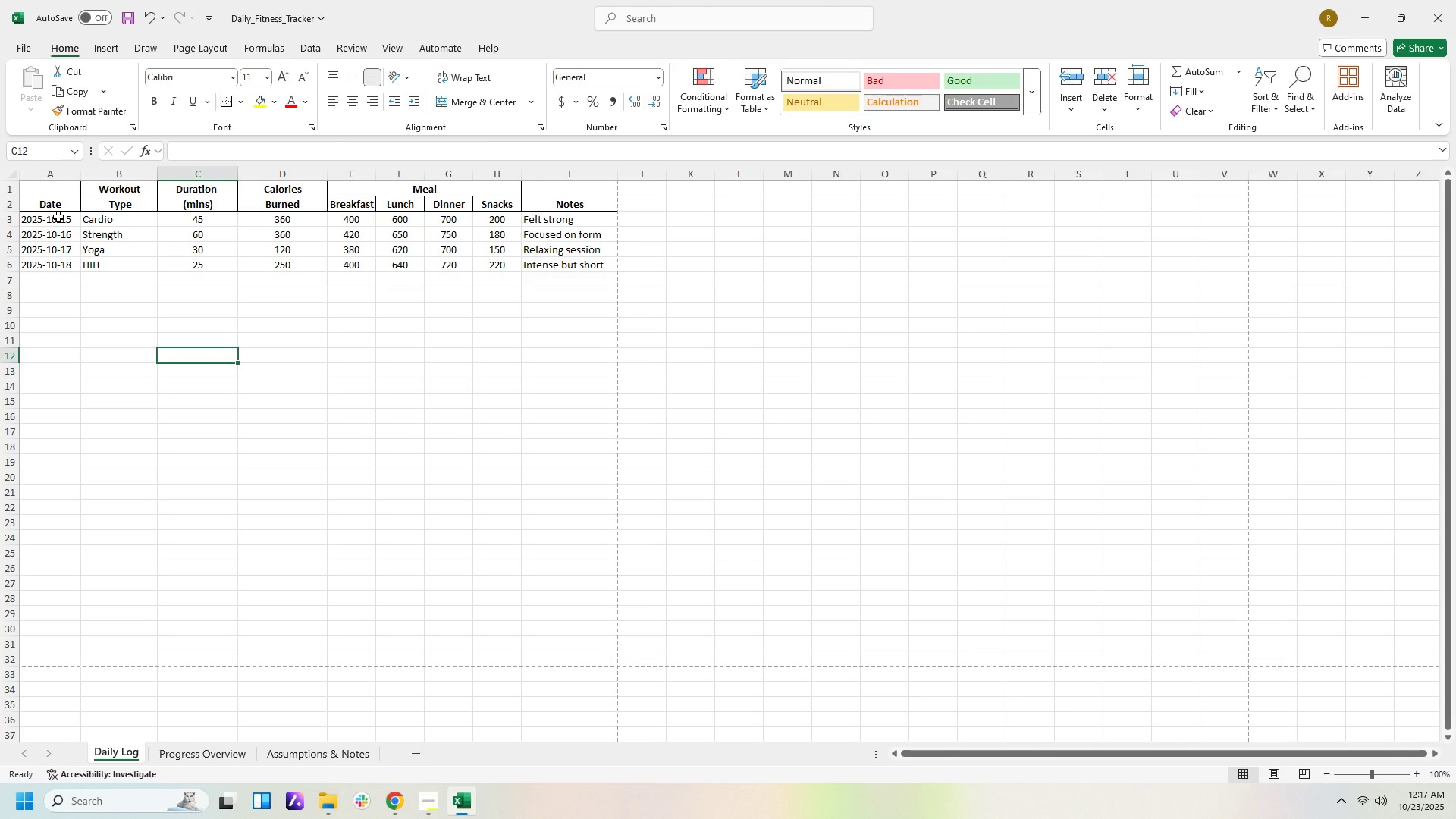 
left_click_drag(start_coordinate=[58, 217], to_coordinate=[59, 260])
 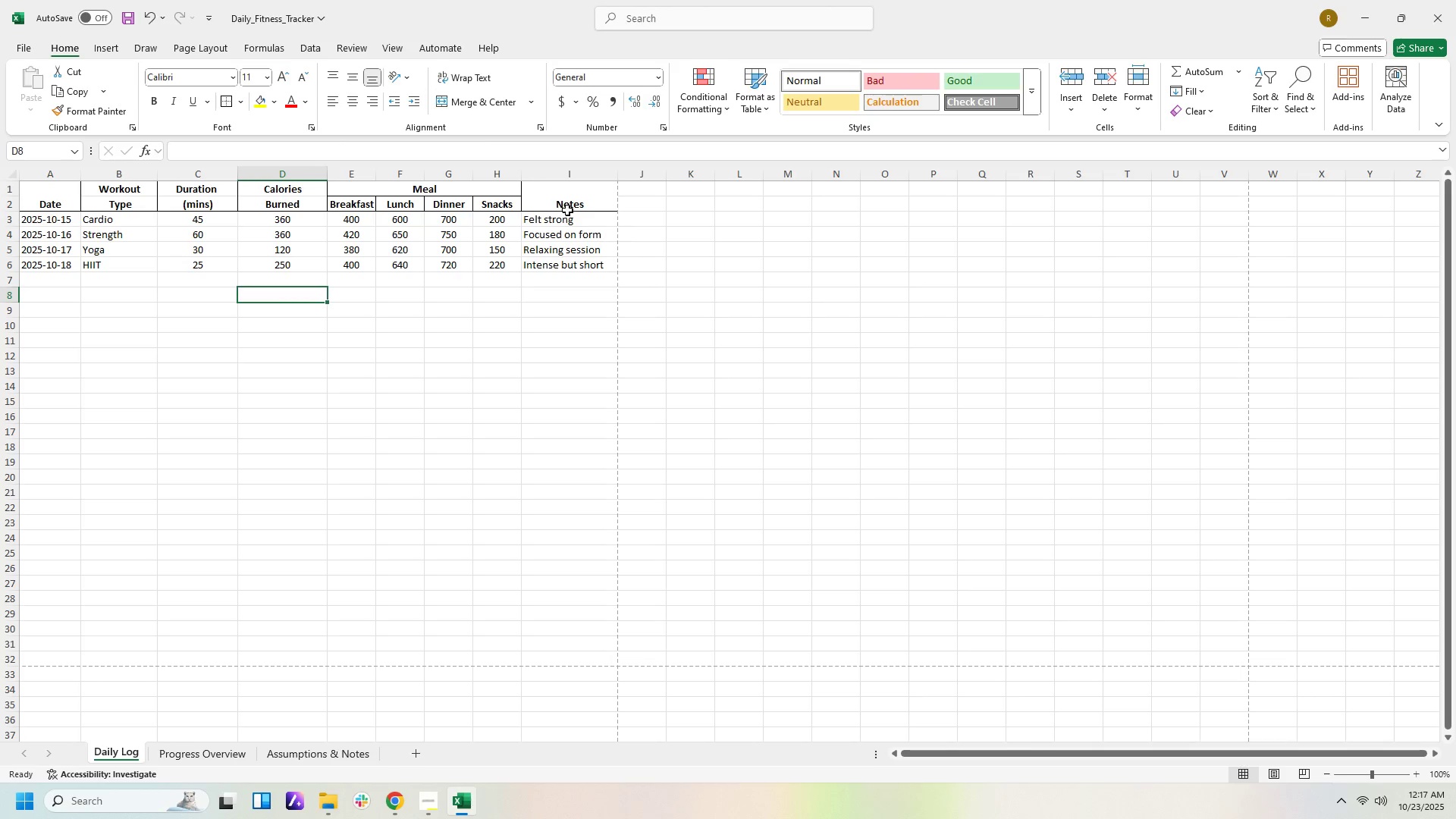 
left_click_drag(start_coordinate=[569, 212], to_coordinate=[570, 259])
 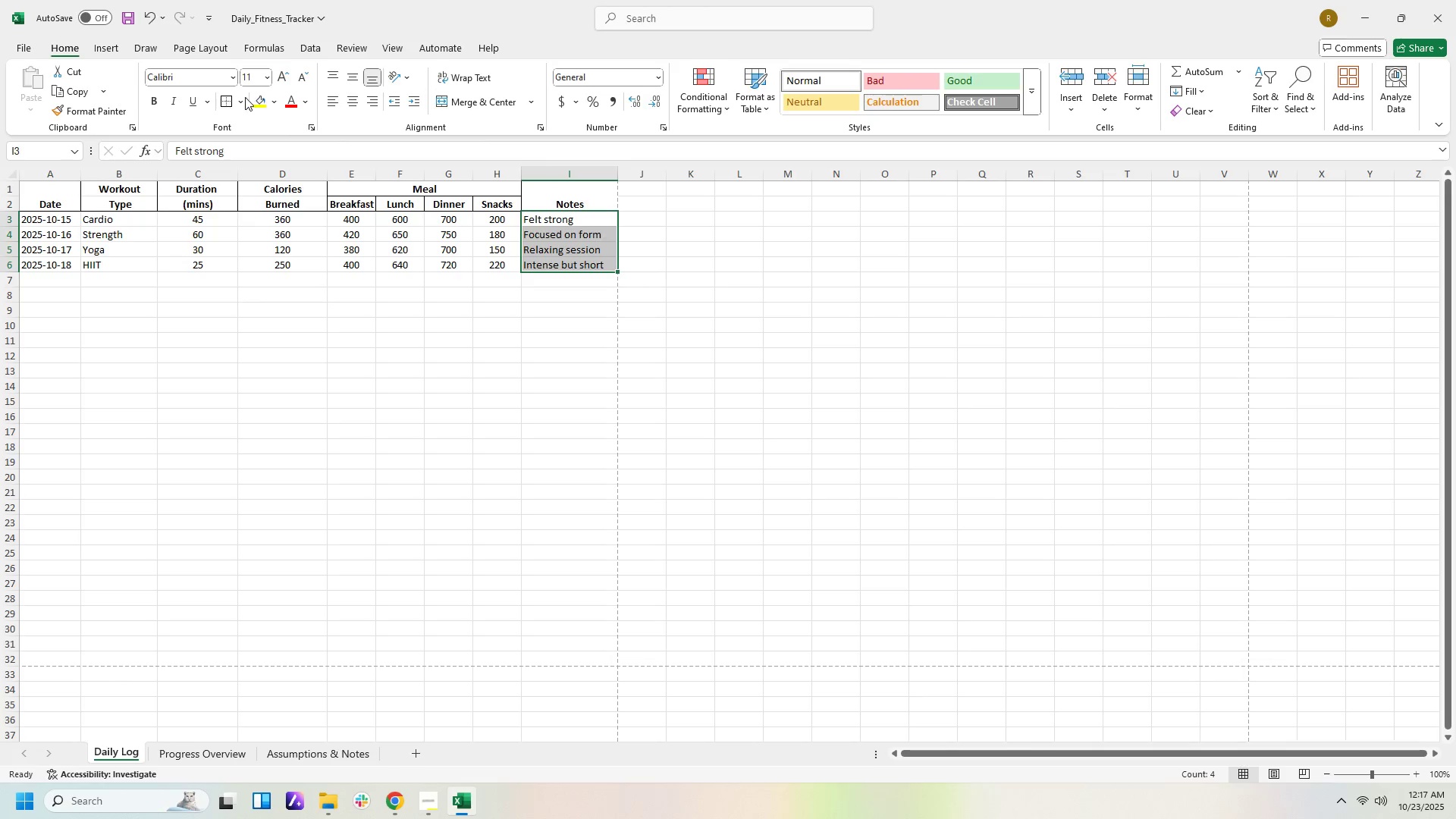 
left_click([241, 99])
 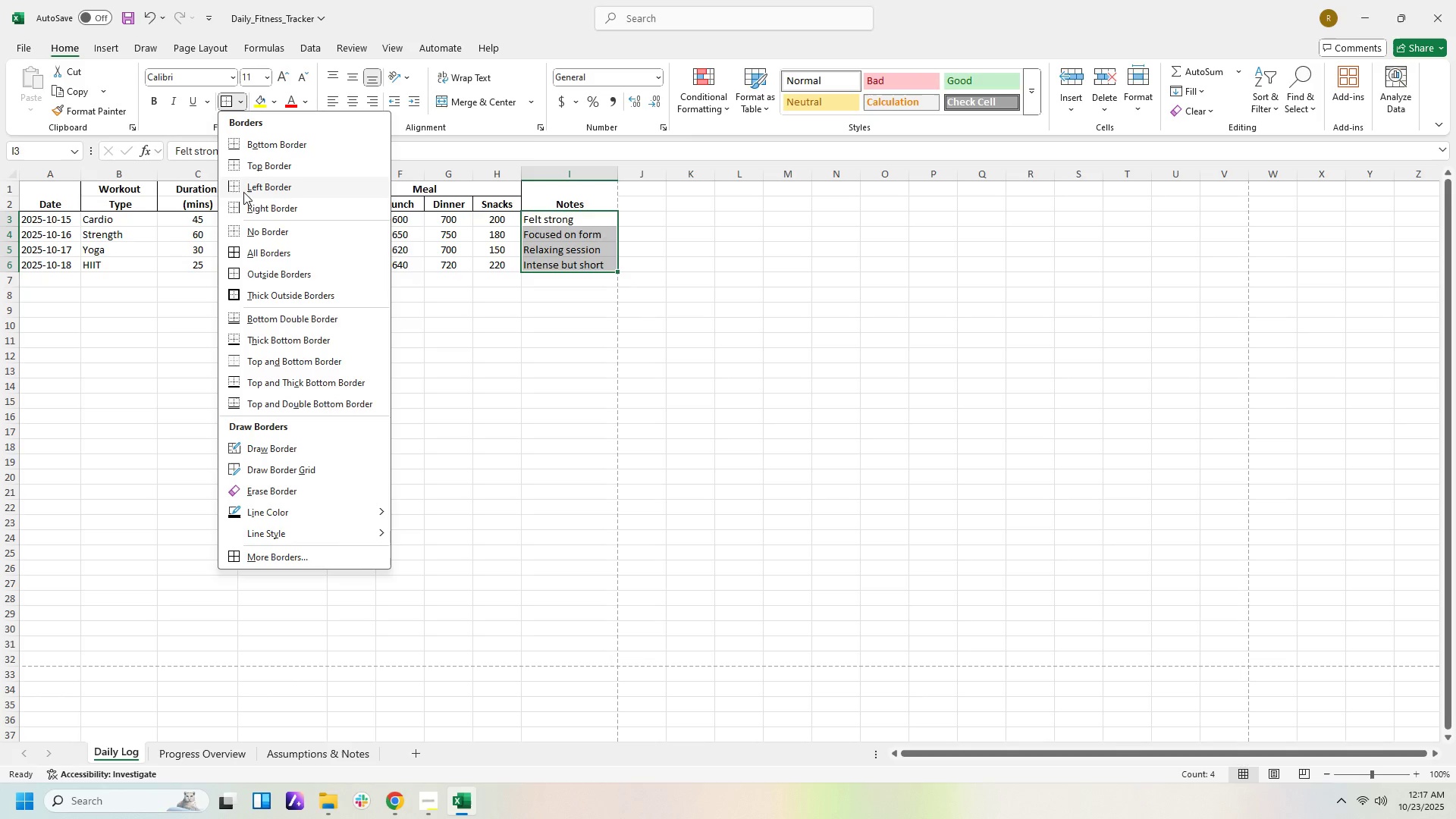 
left_click([243, 183])
 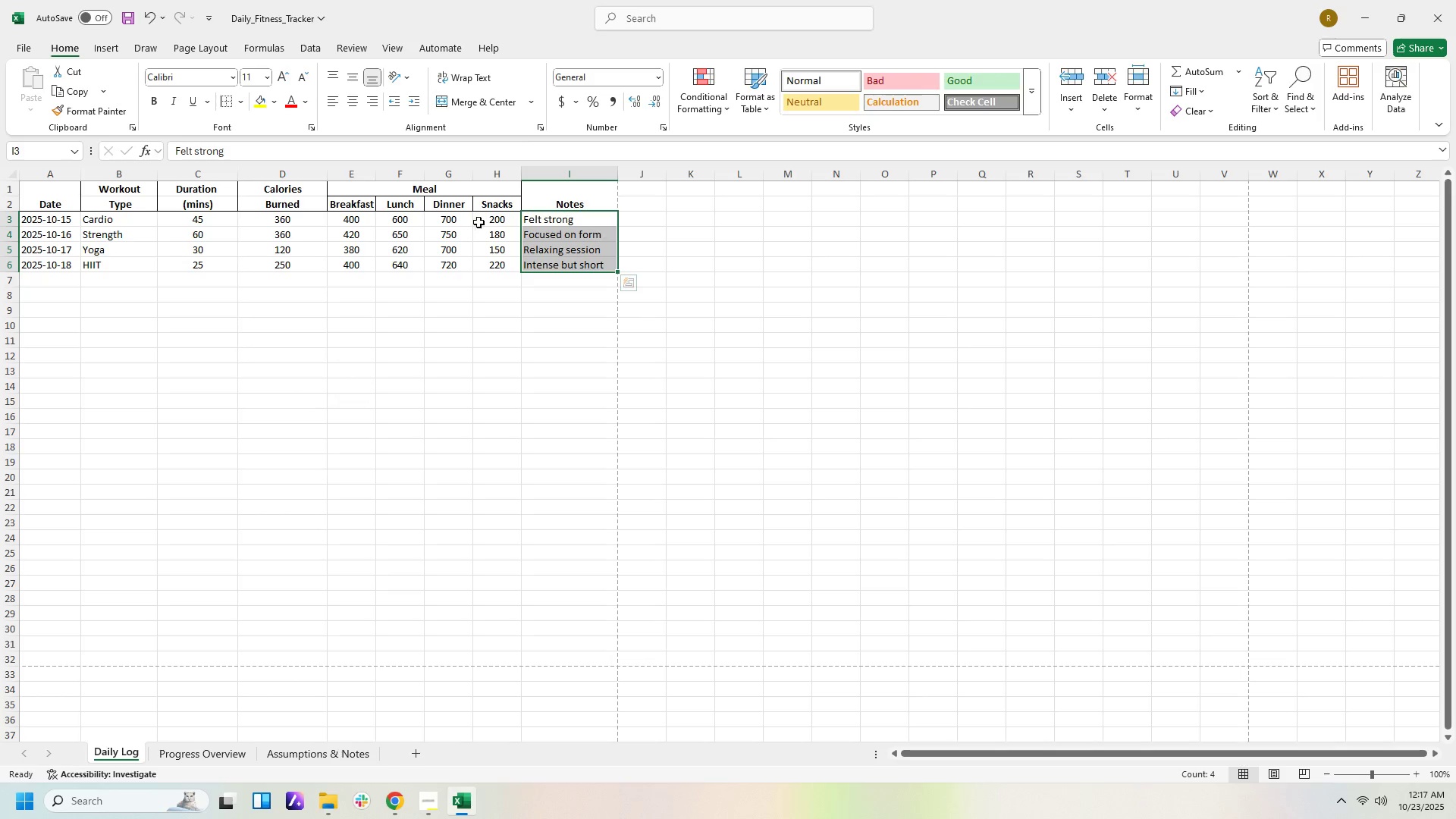 
left_click_drag(start_coordinate=[484, 218], to_coordinate=[485, 265])
 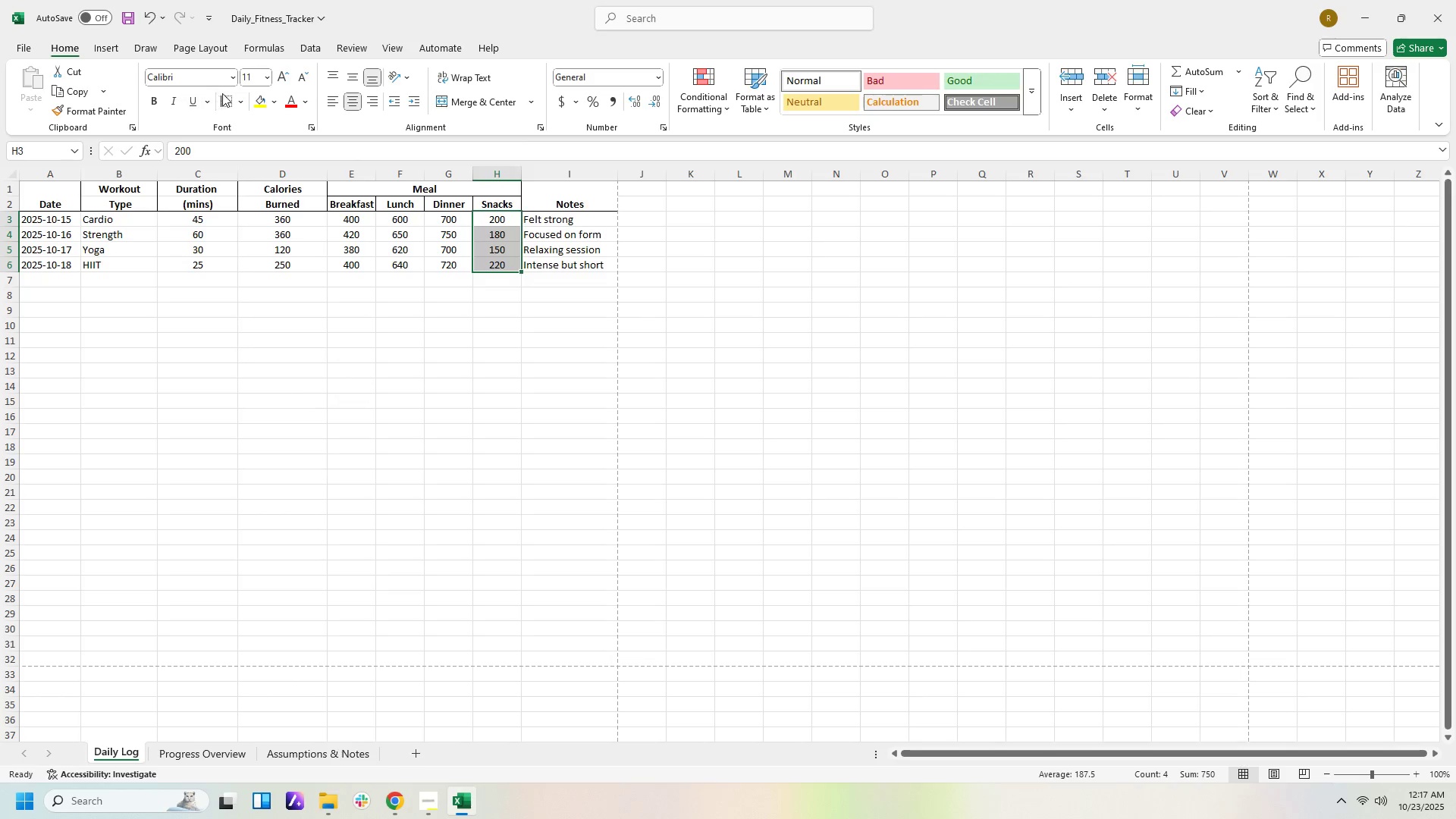 
left_click([229, 96])
 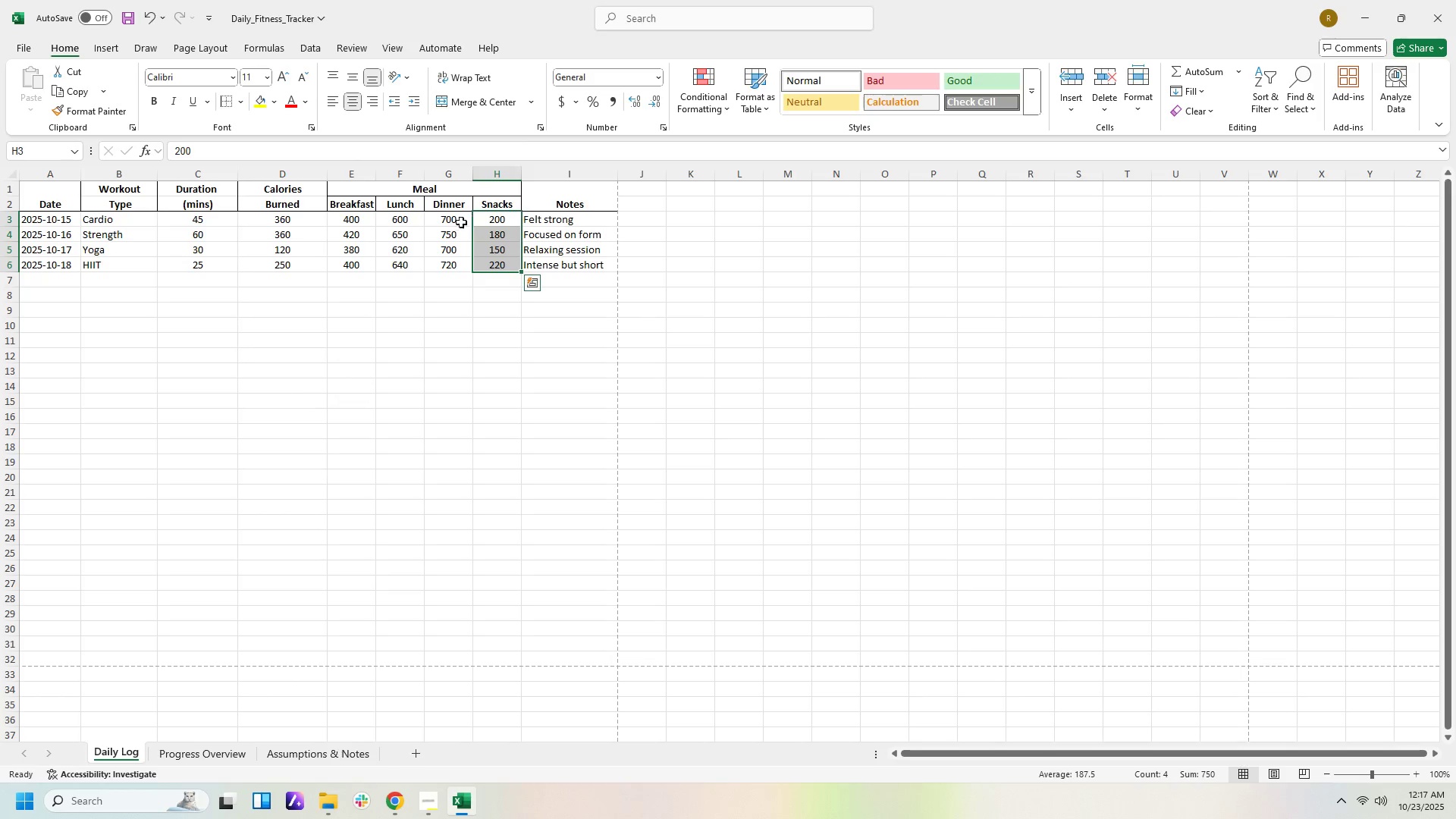 
left_click_drag(start_coordinate=[450, 214], to_coordinate=[452, 257])
 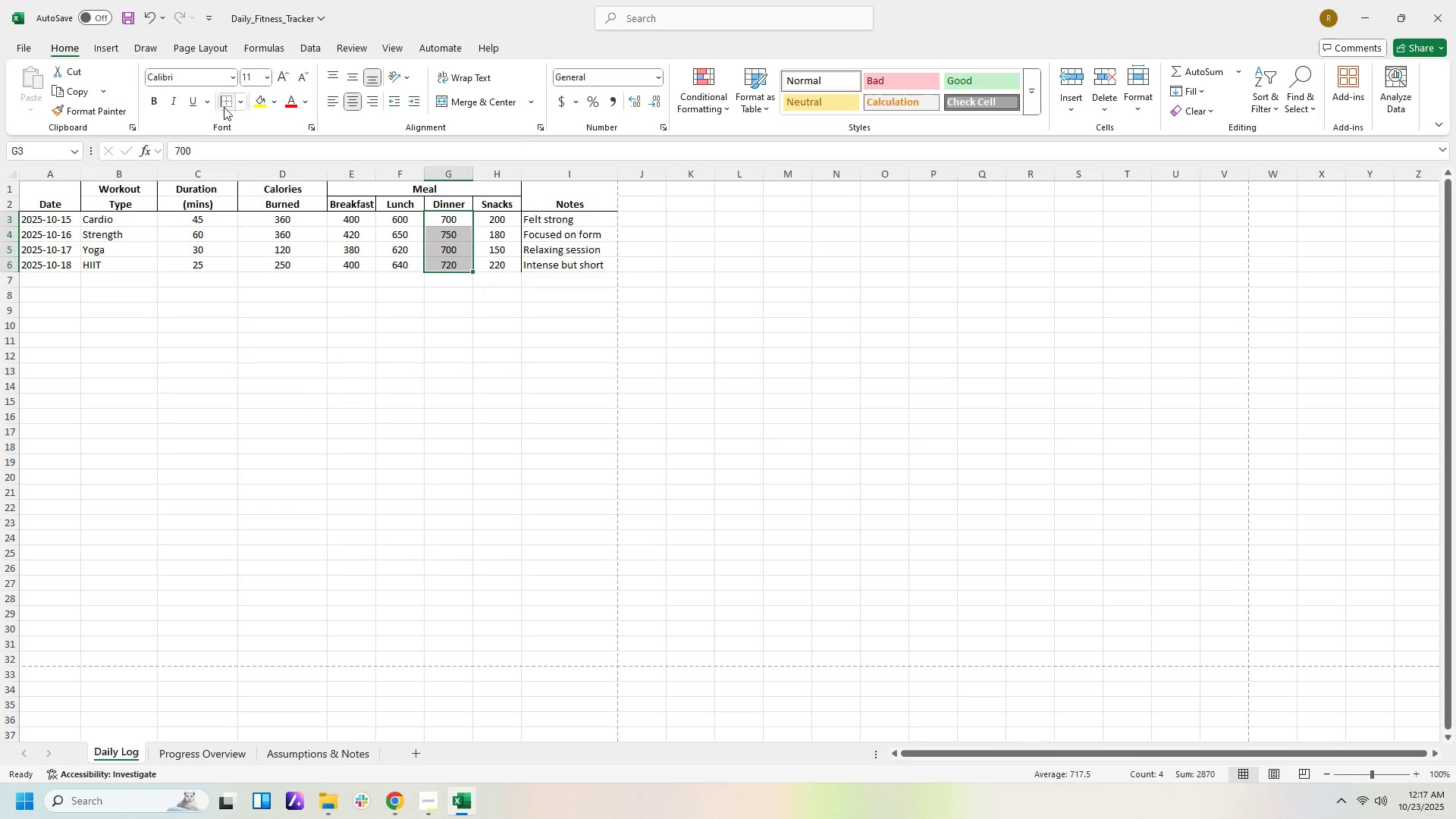 
left_click([224, 104])
 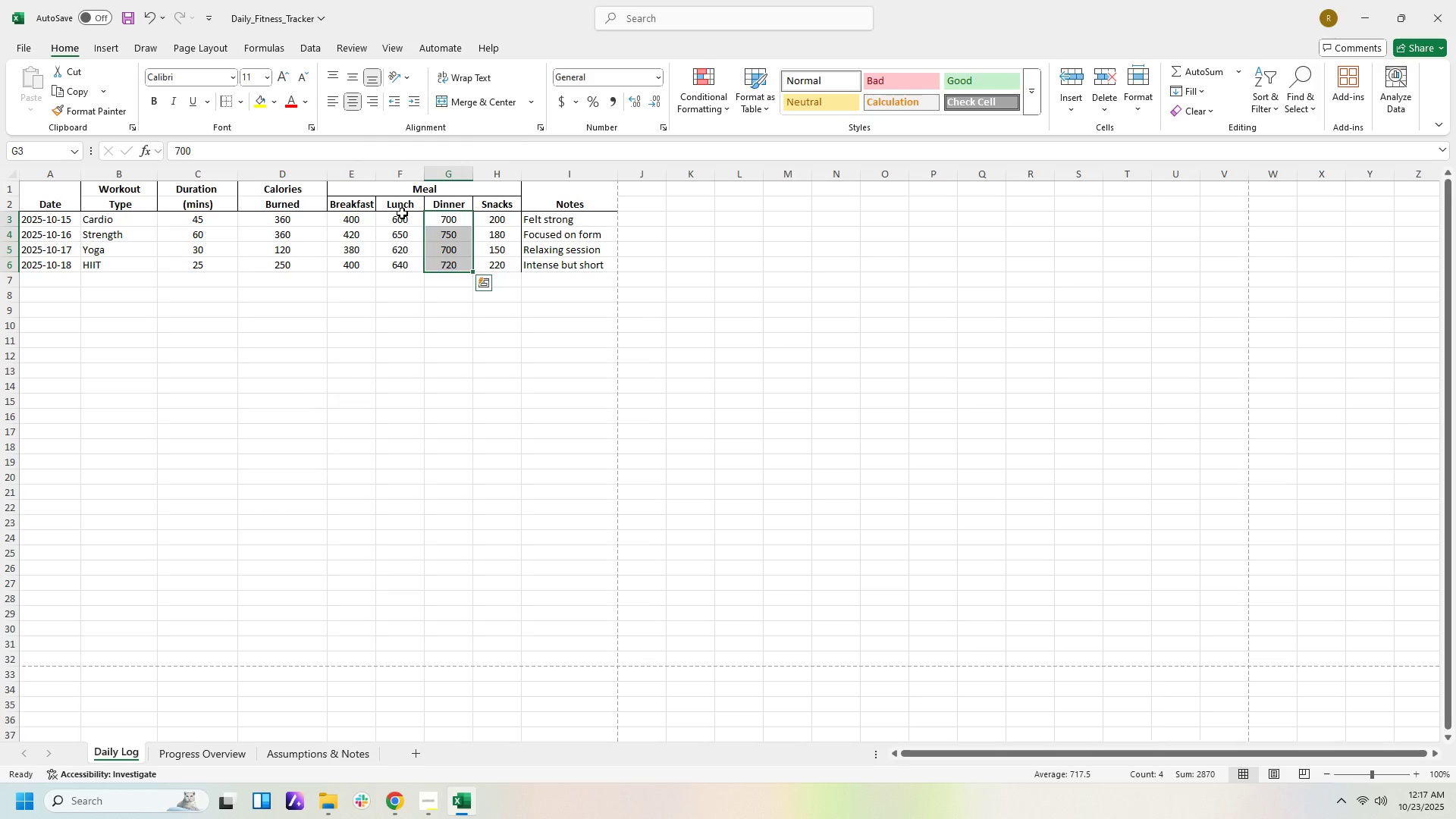 
left_click_drag(start_coordinate=[402, 213], to_coordinate=[406, 258])
 